 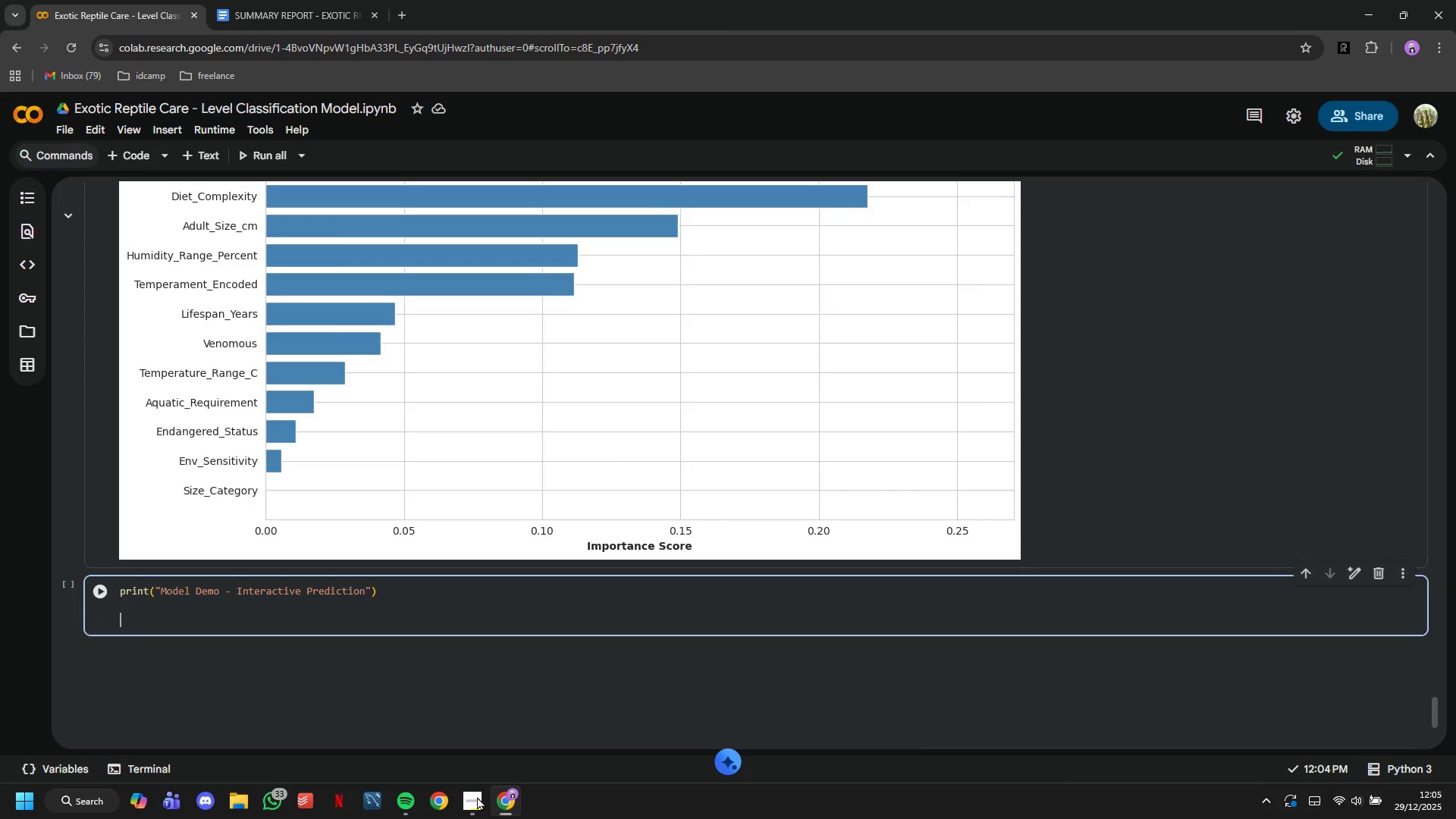 
key(Enter)
 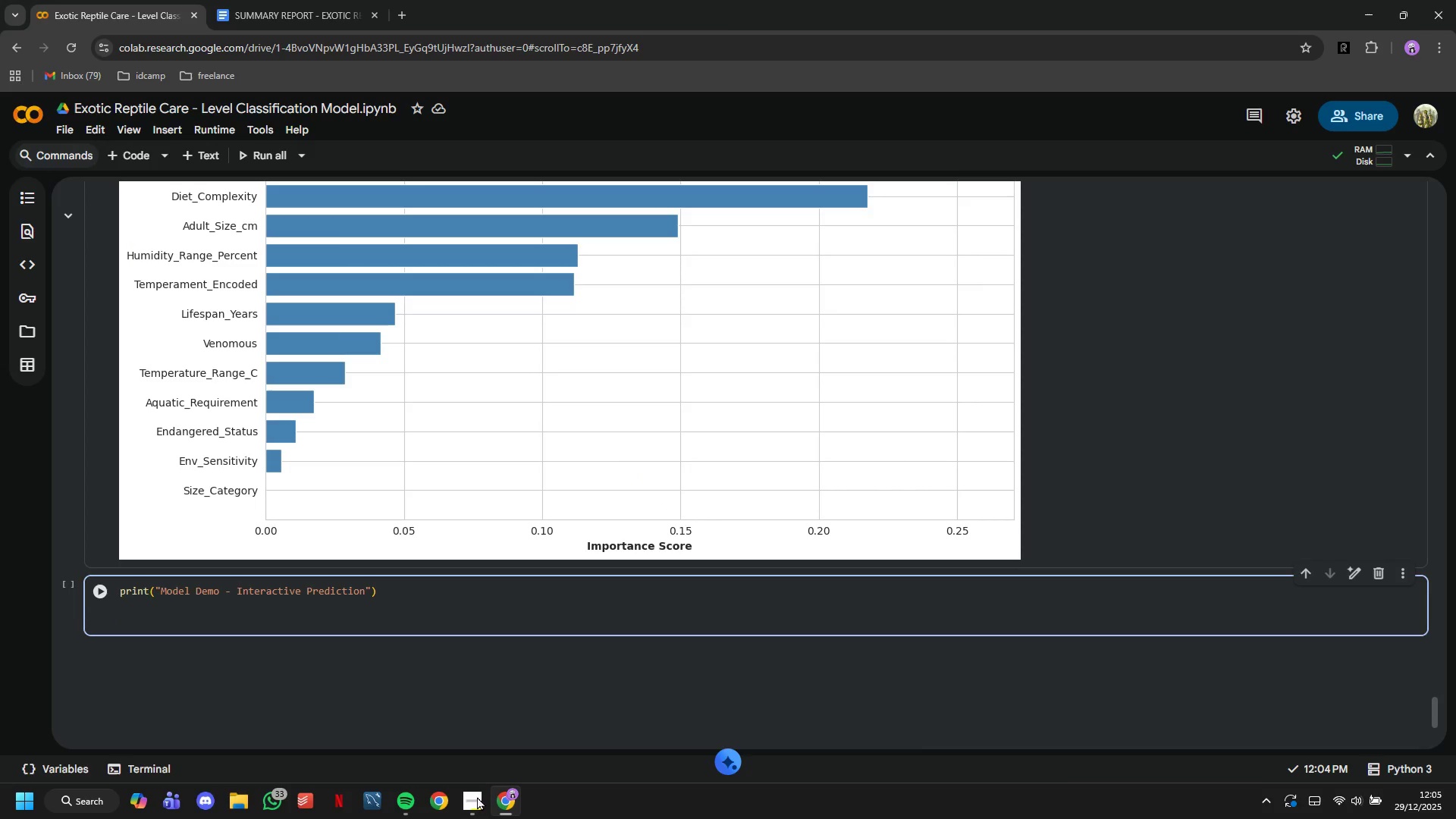 
type(def predict_care_level)
 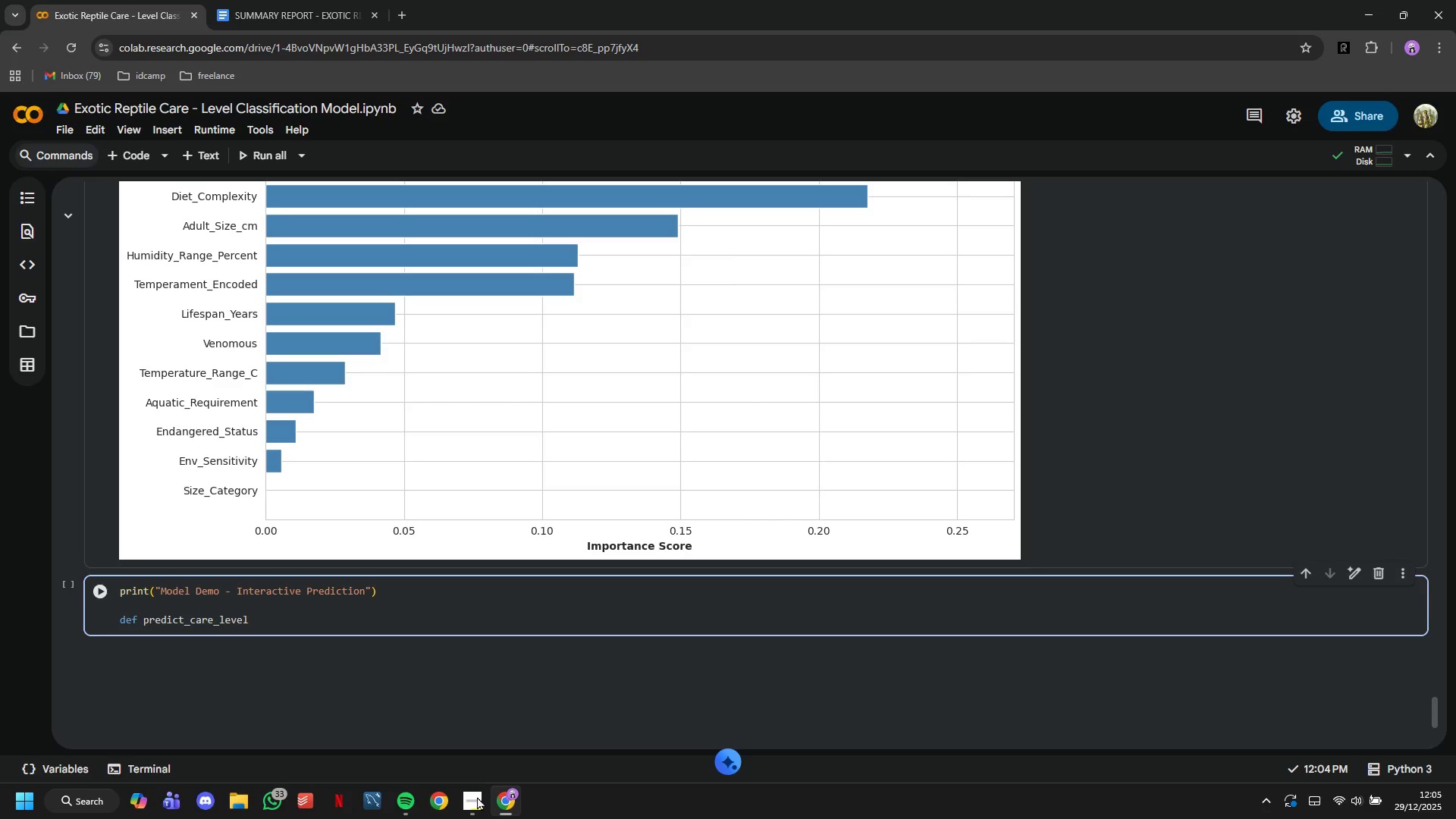 
type((adult_size_cm, lifespan_years, )
 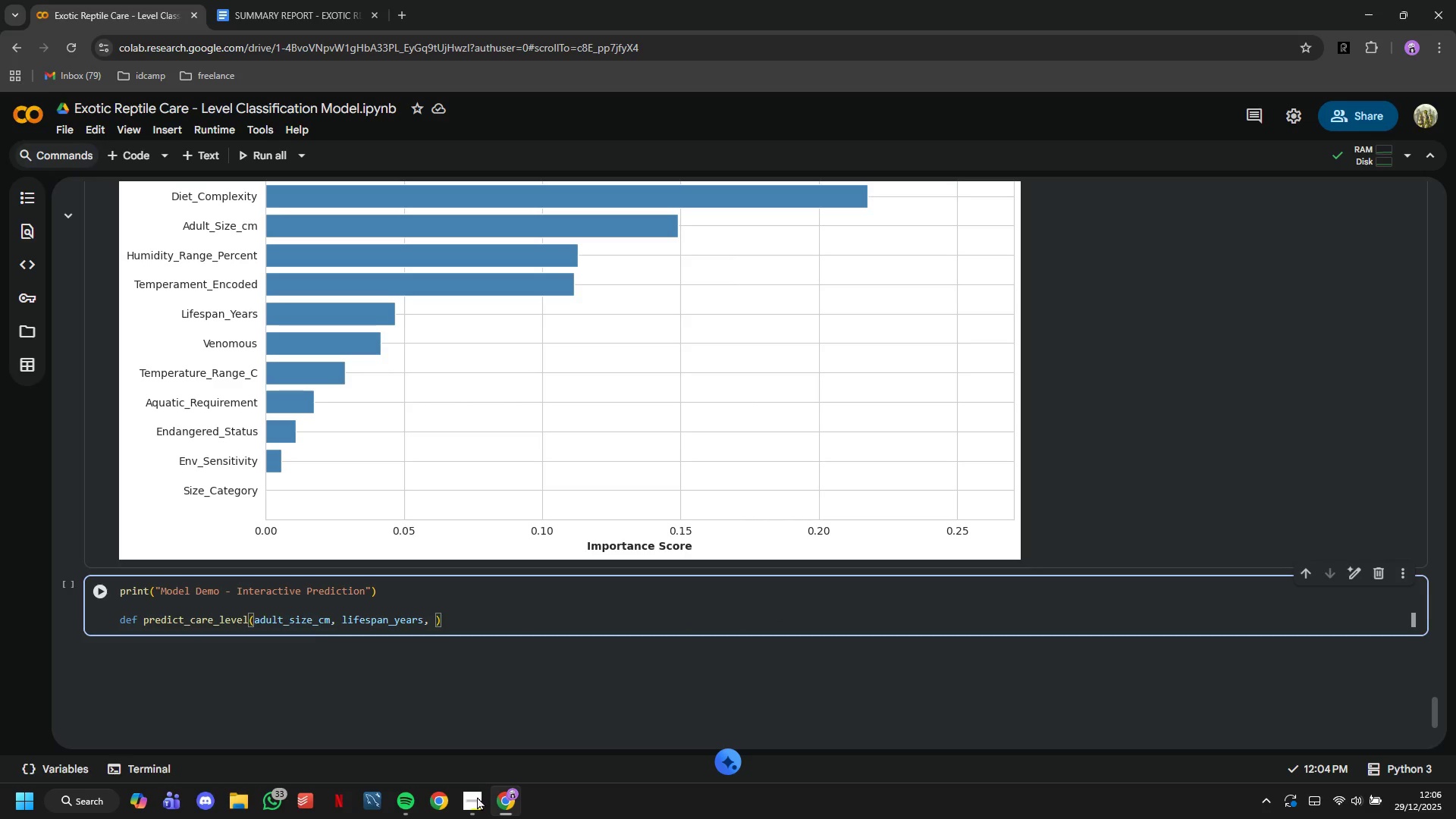 
type(temp_range_c, him)
key(Backspace)
key(Backspace)
type(umidity_pred)
key(Backspace)
key(Backspace)
key(Backspace)
type(ercent, diet_comple)
key(Tab)
type(, temperament, venomousm)
key(Backspace)
type(, aquatic, endangered)
 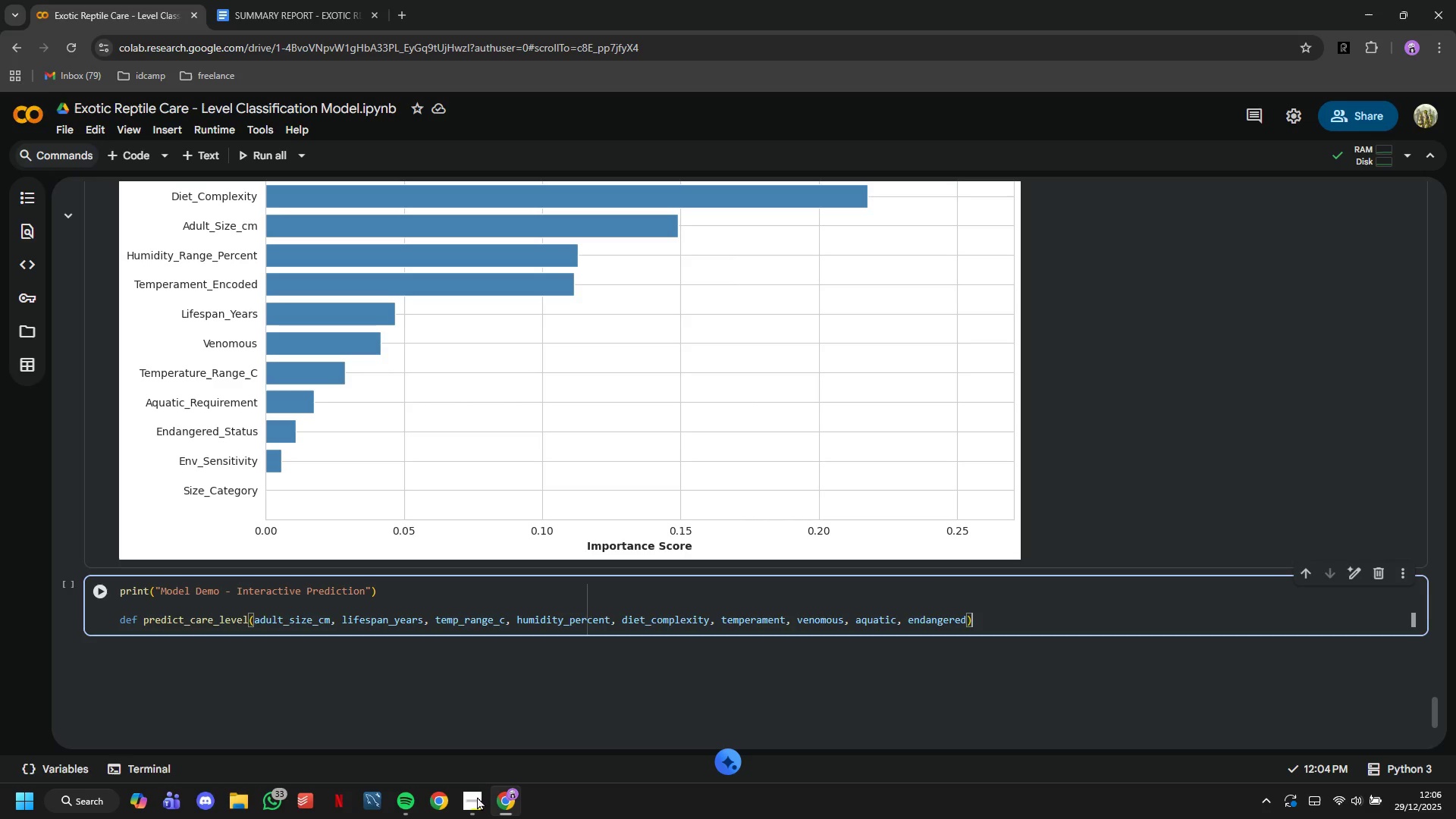 
 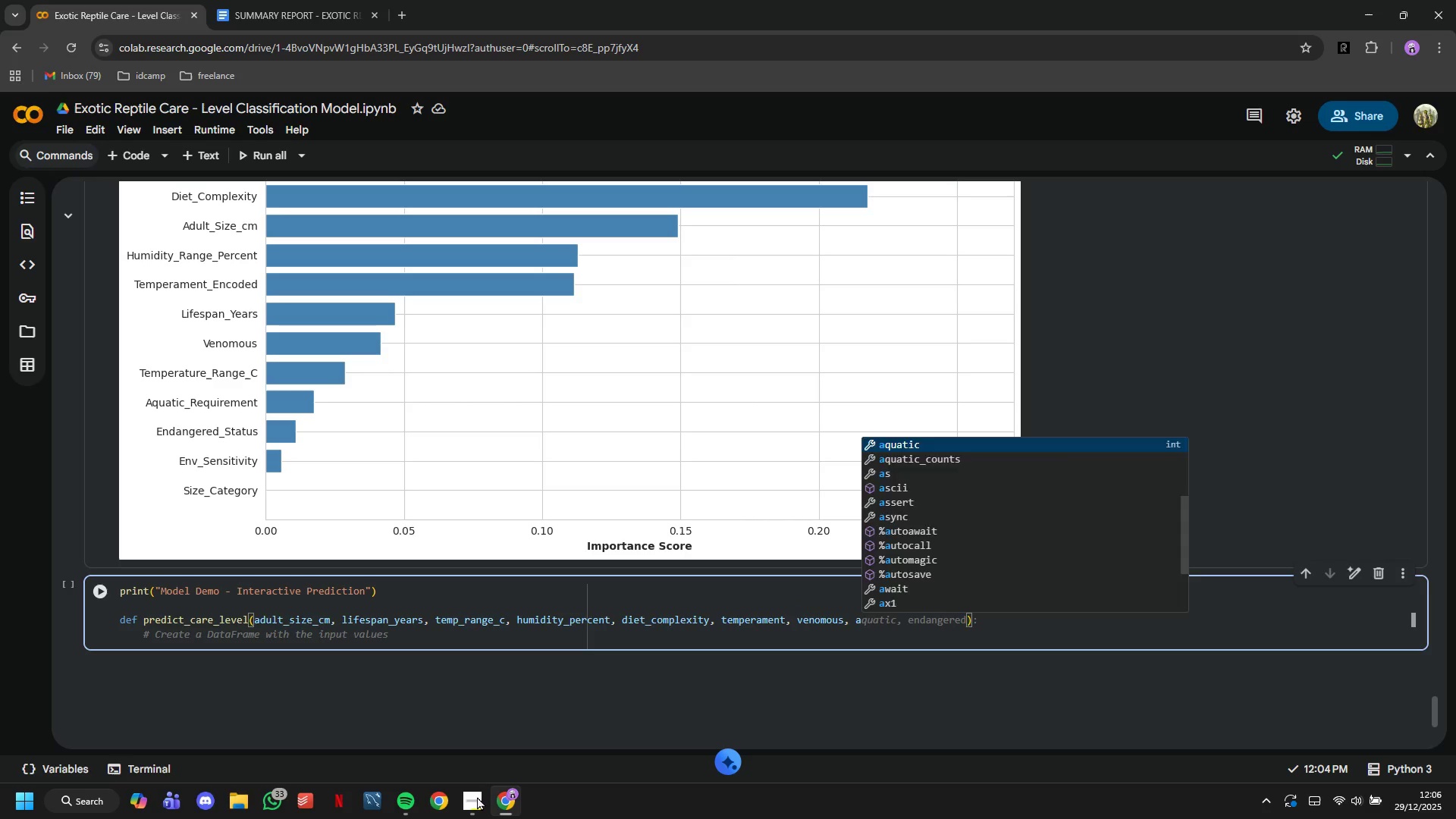 
key(ArrowRight)
 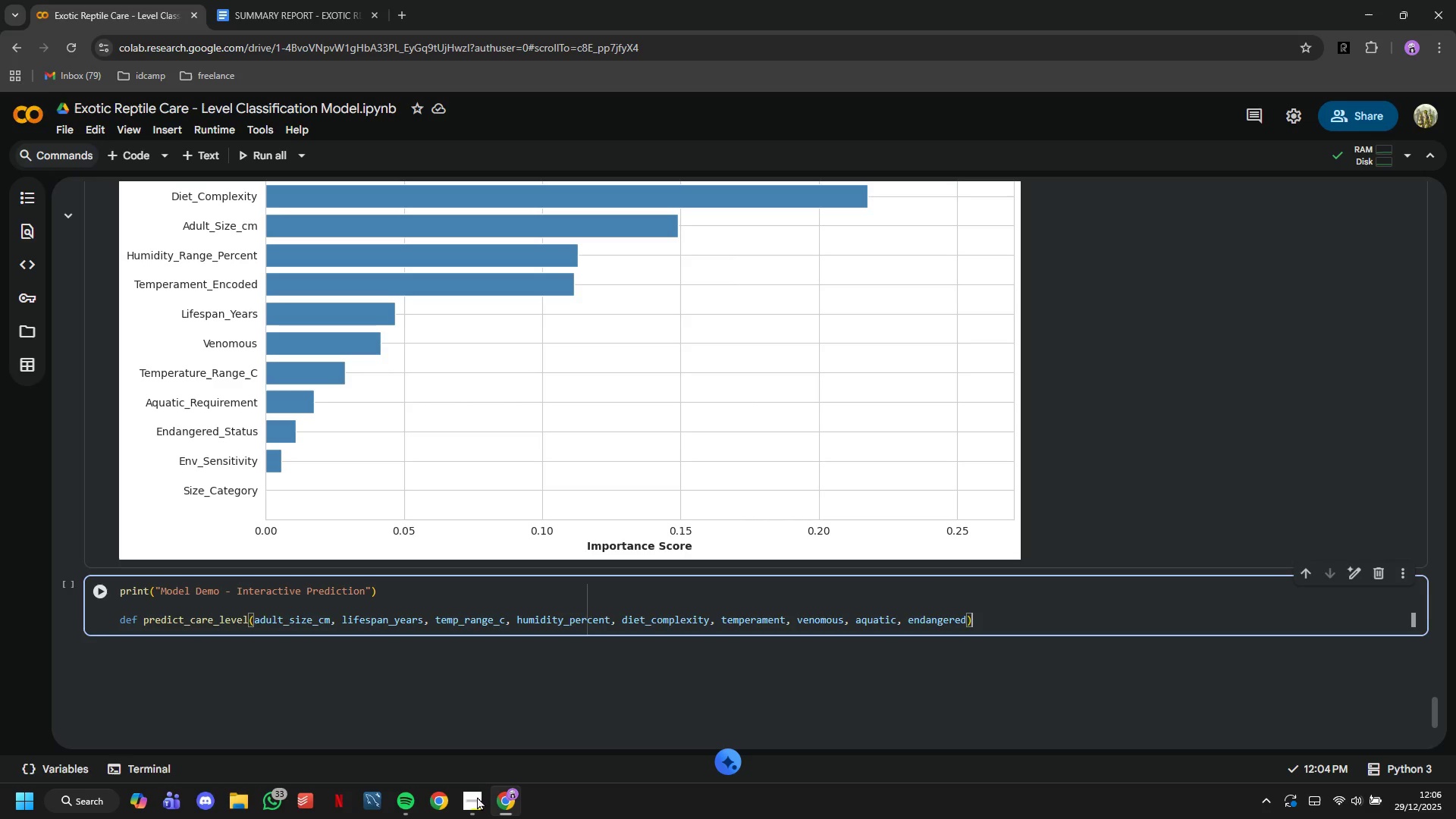 
key(Shift+Semicolon)
 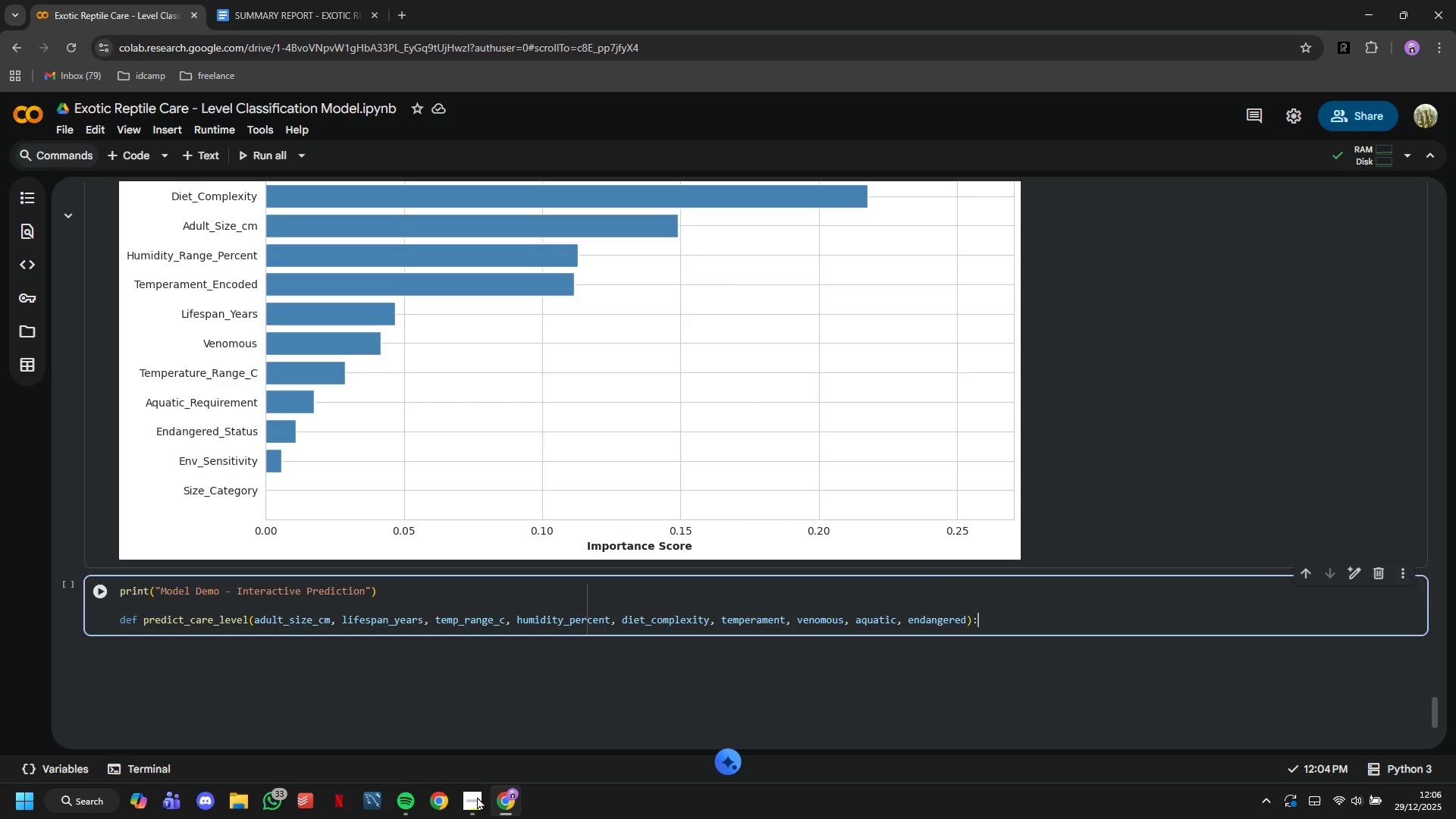 
key(Shift+ShiftRight)
 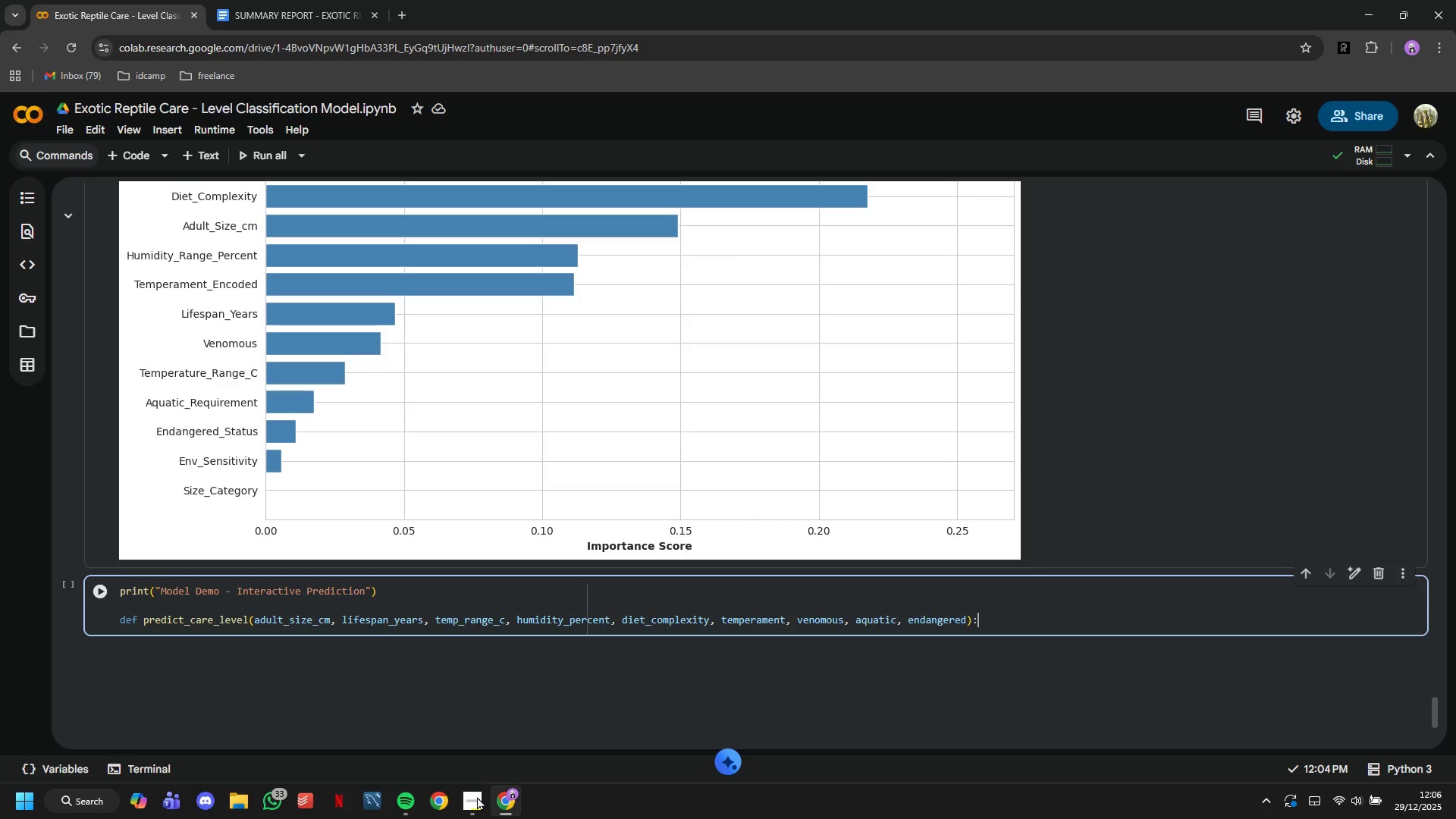 
key(Enter)
 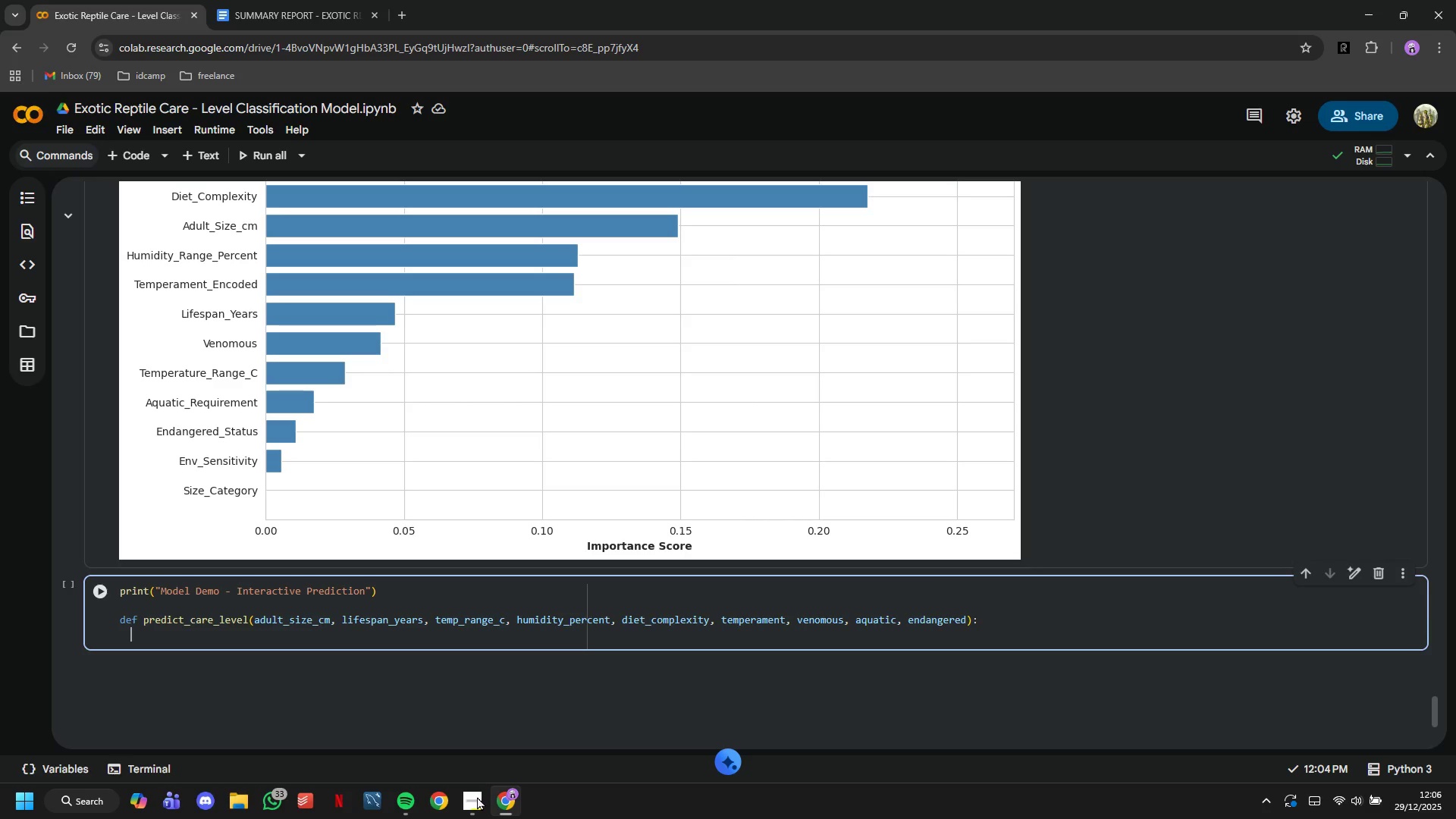 
key(Shift+Quote)
 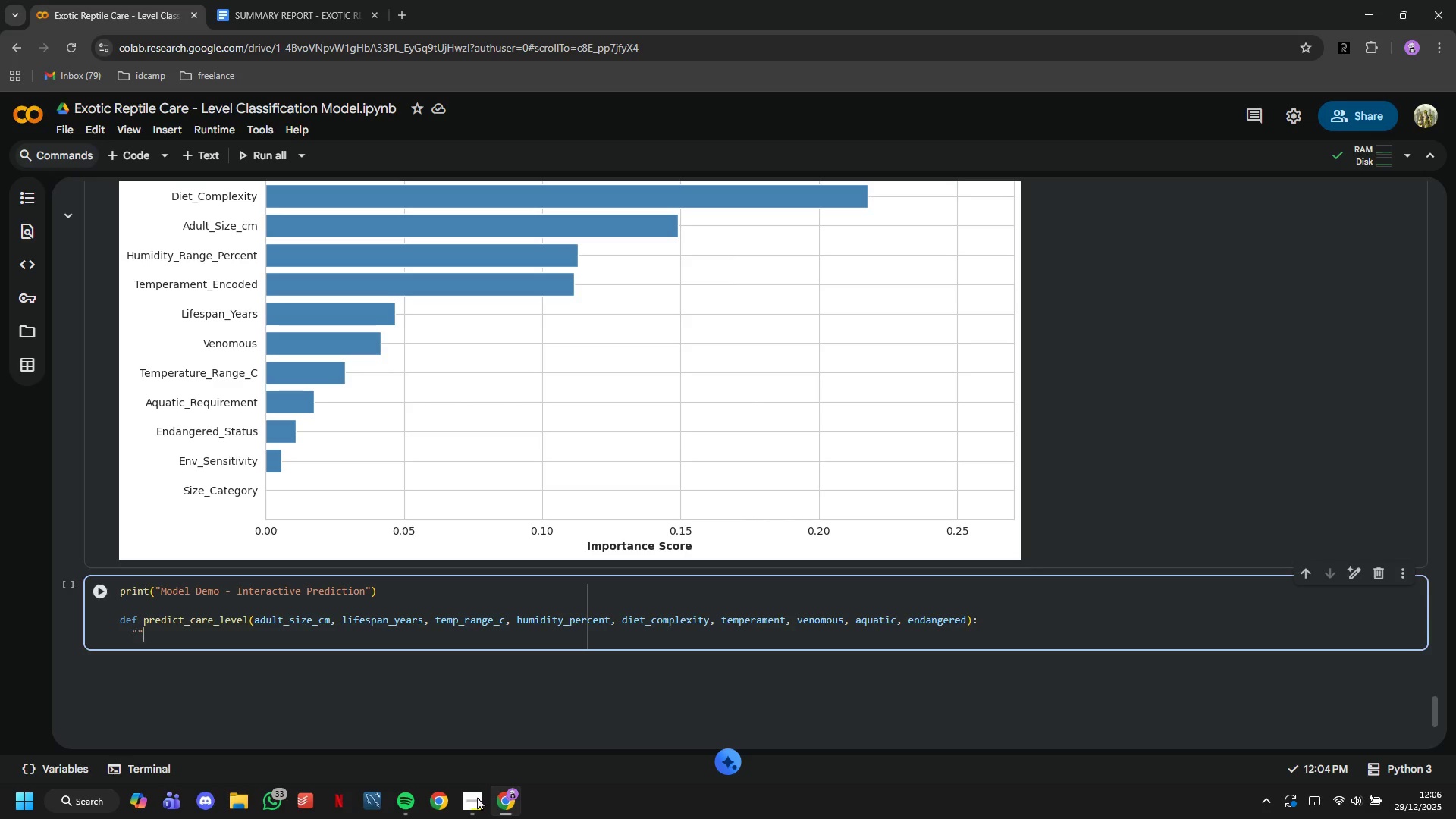 
key(Shift+Quote)
 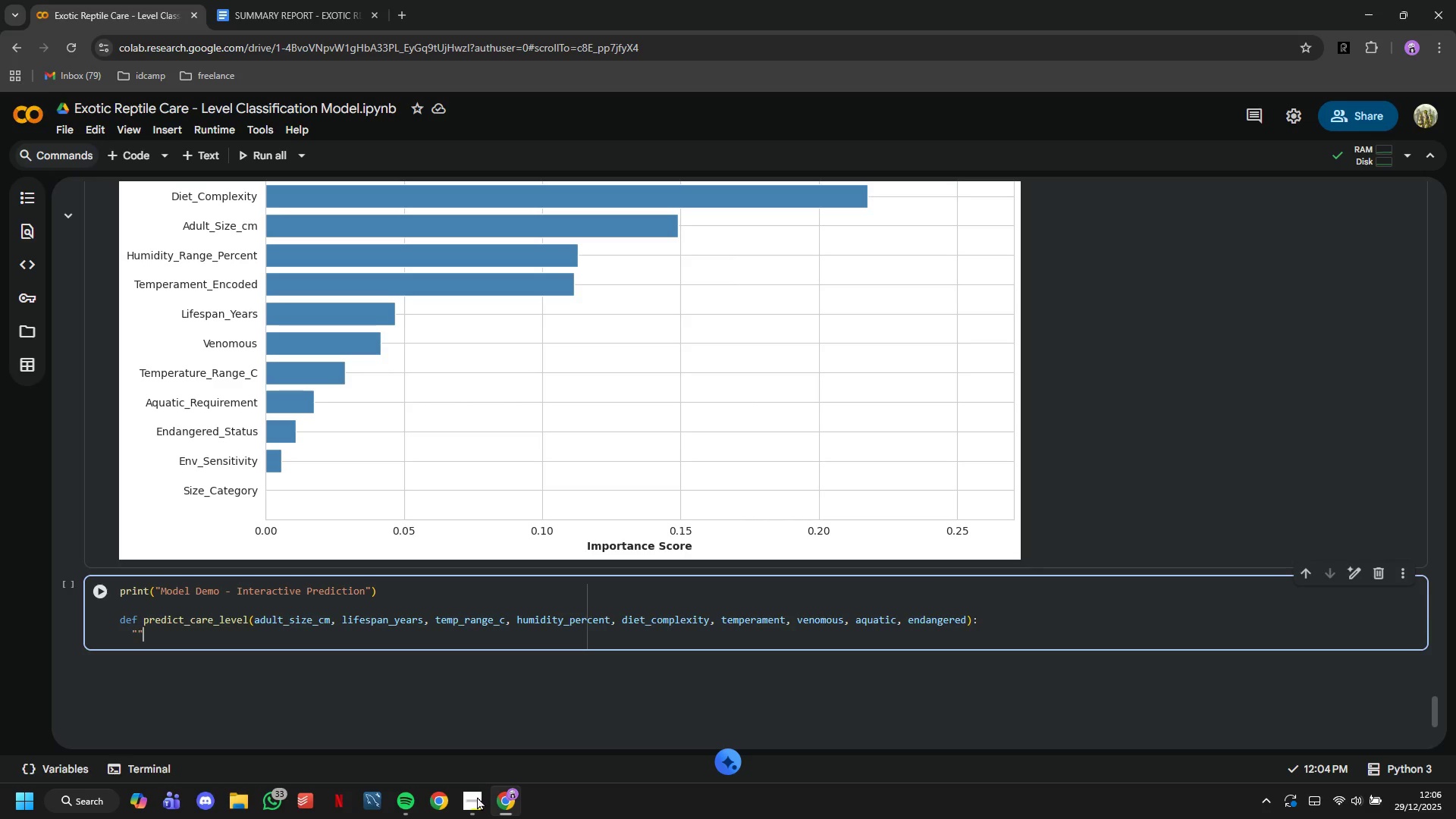 
key(Shift+Quote)
 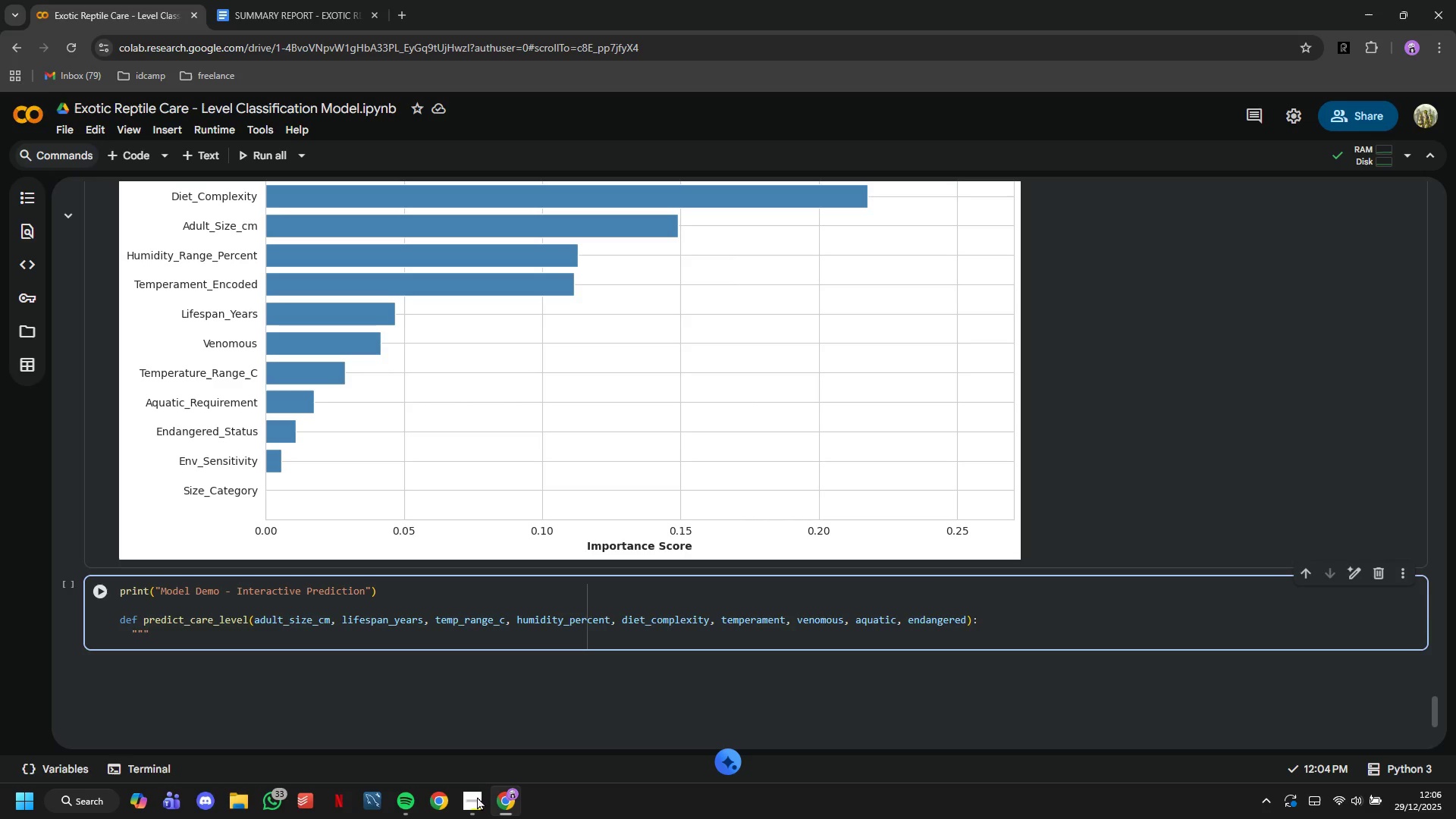 
key(Shift+Quote)
 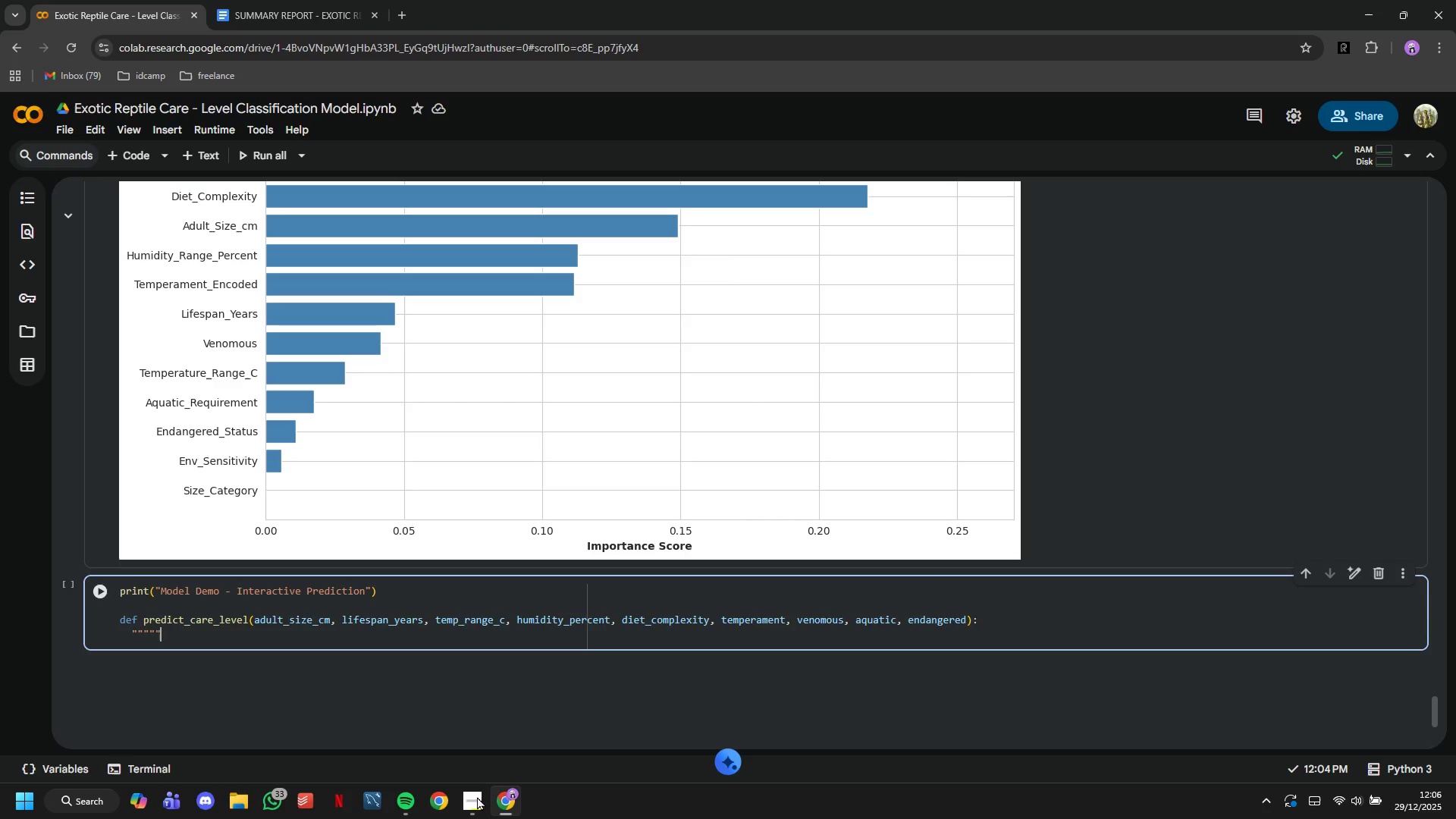 
key(Shift+Quote)
 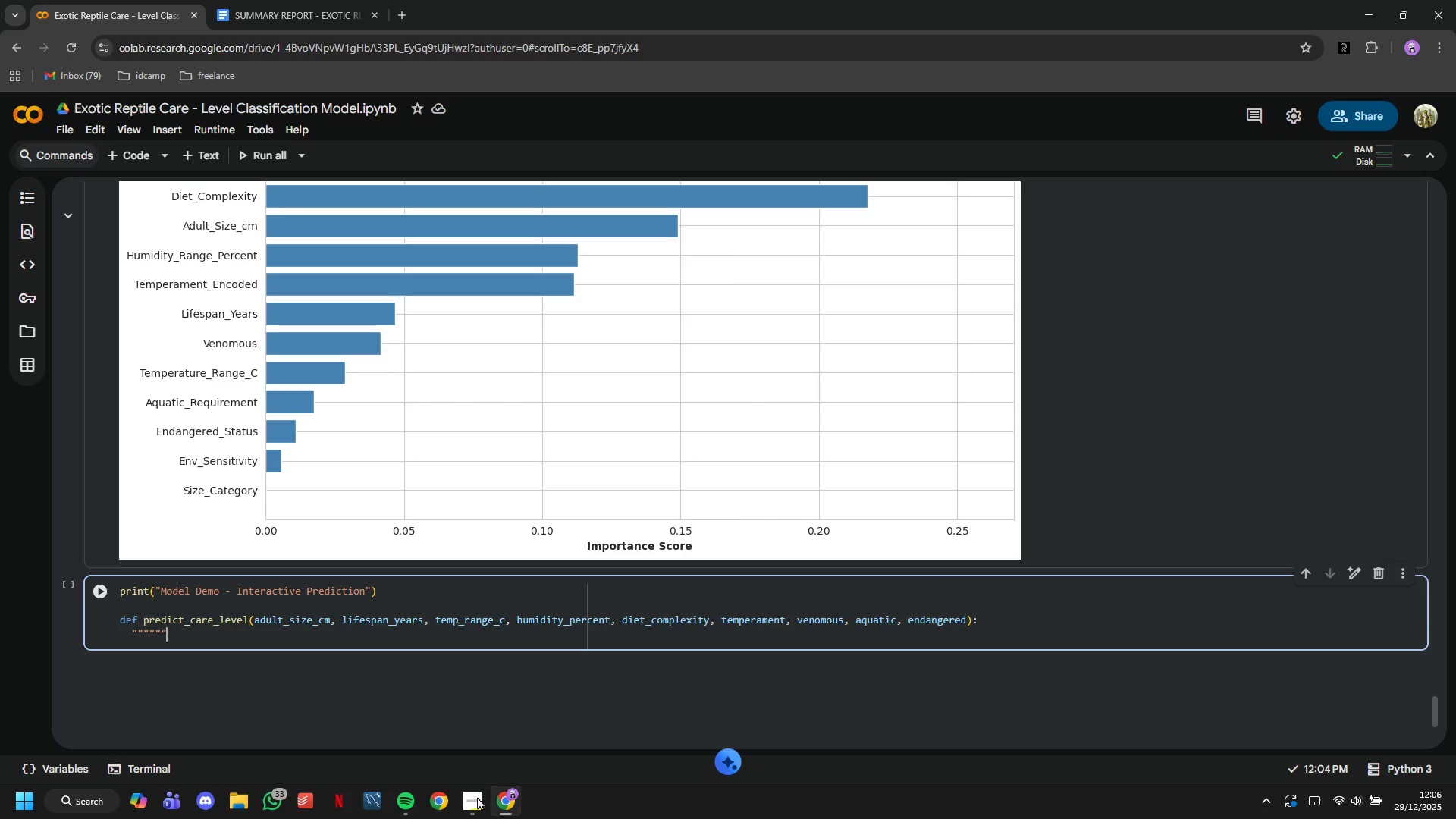 
key(Shift+Quote)
 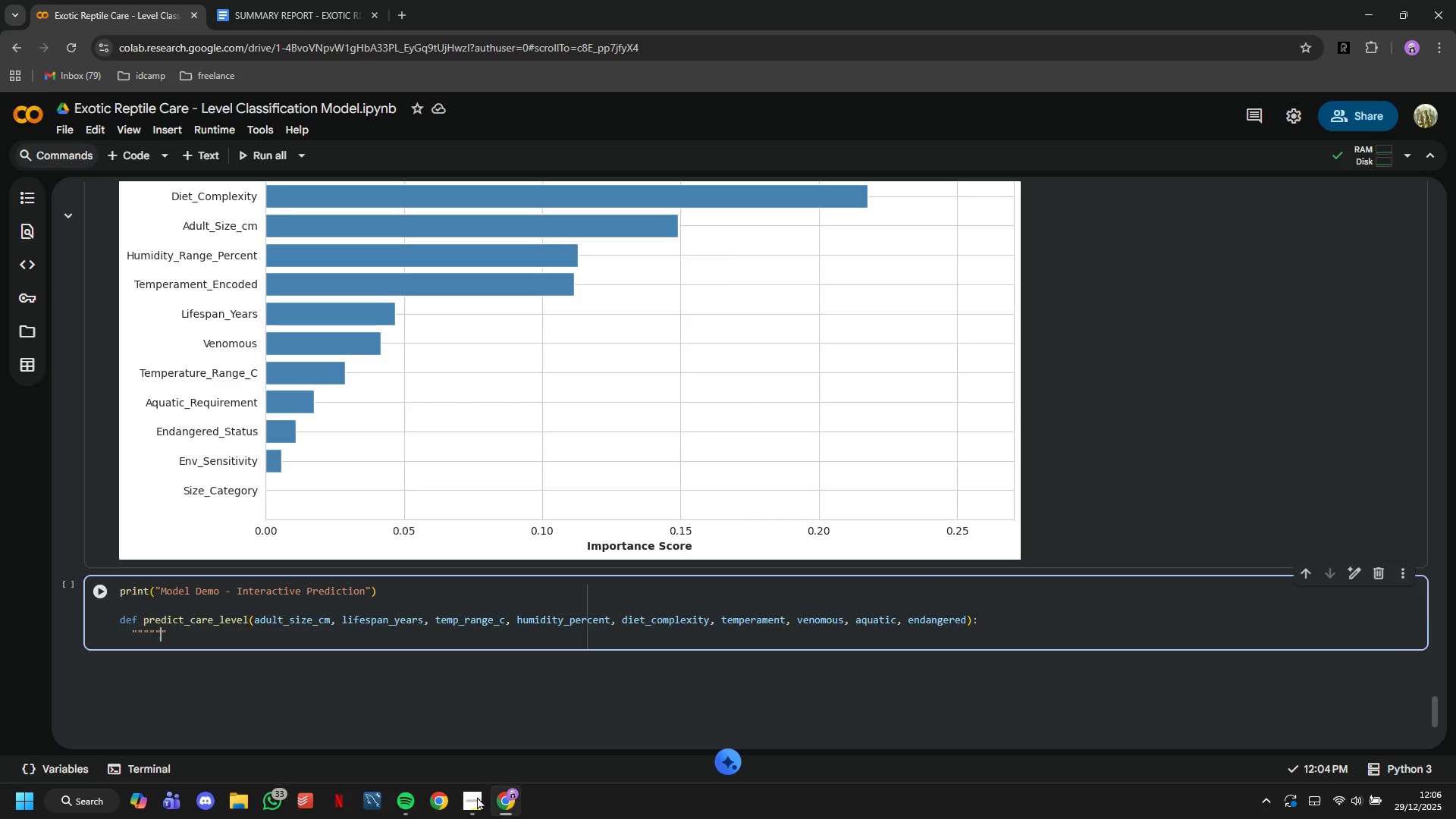 
key(ArrowLeft)
 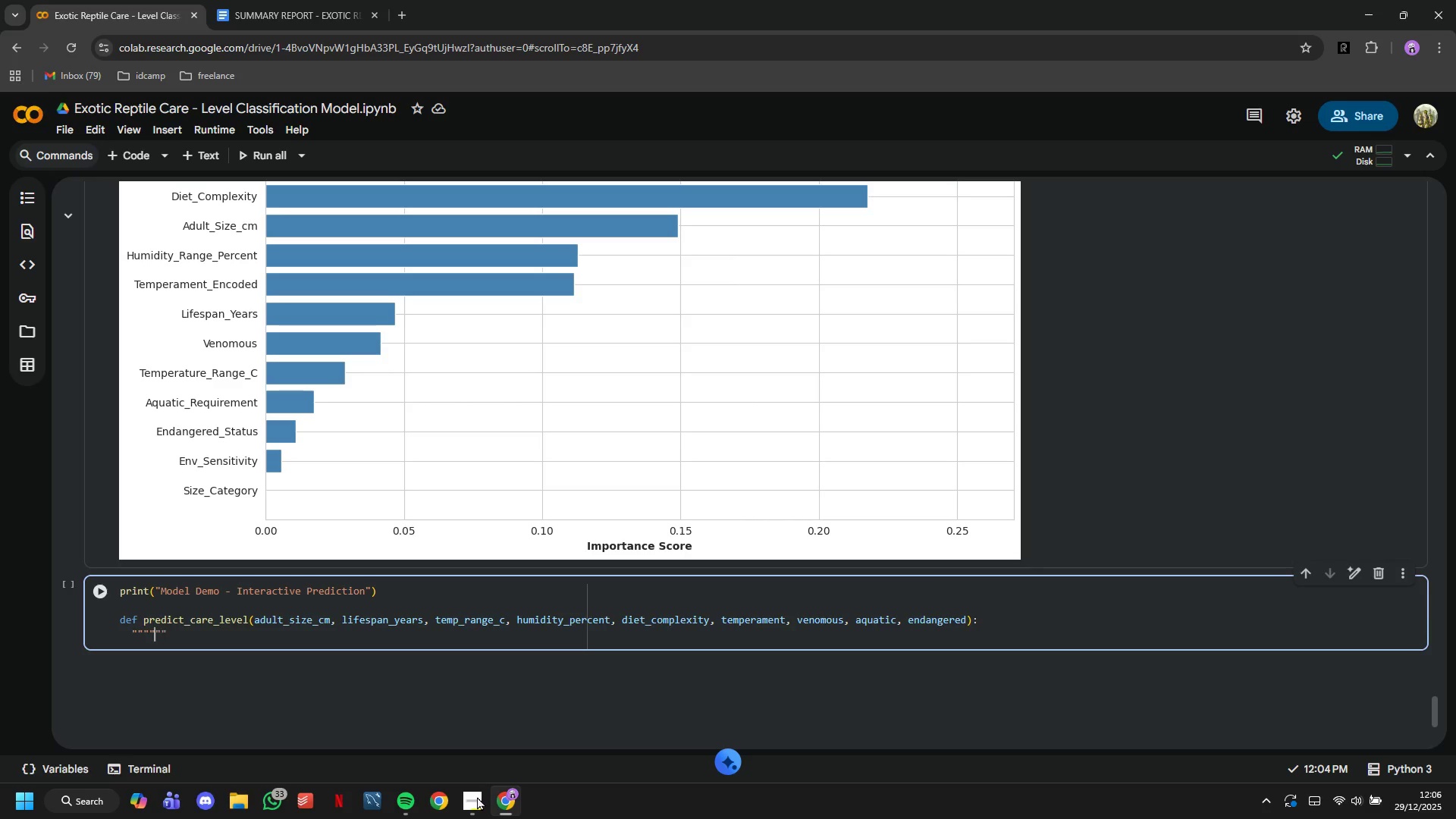 
key(ArrowLeft)
 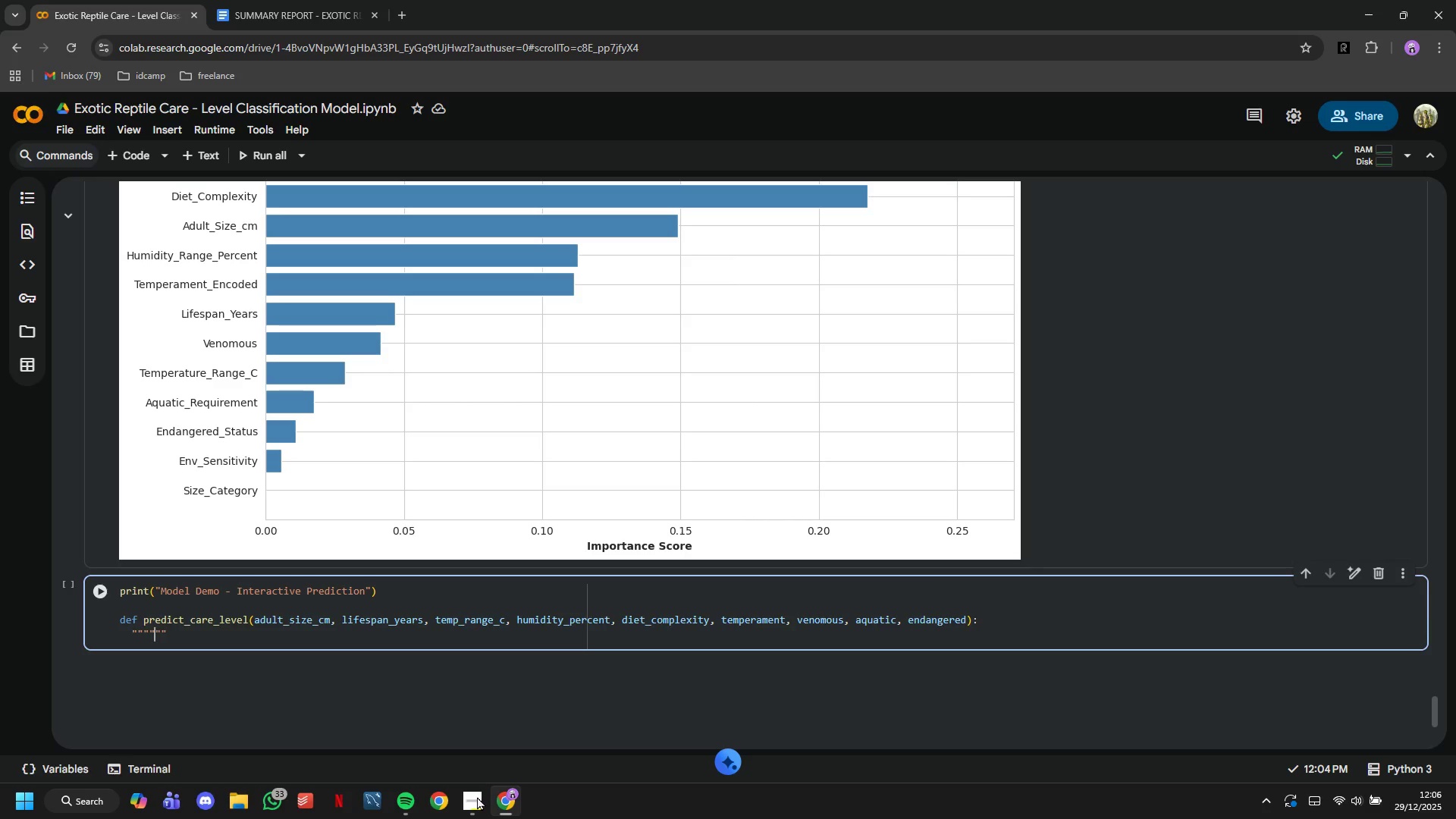 
key(ArrowLeft)
 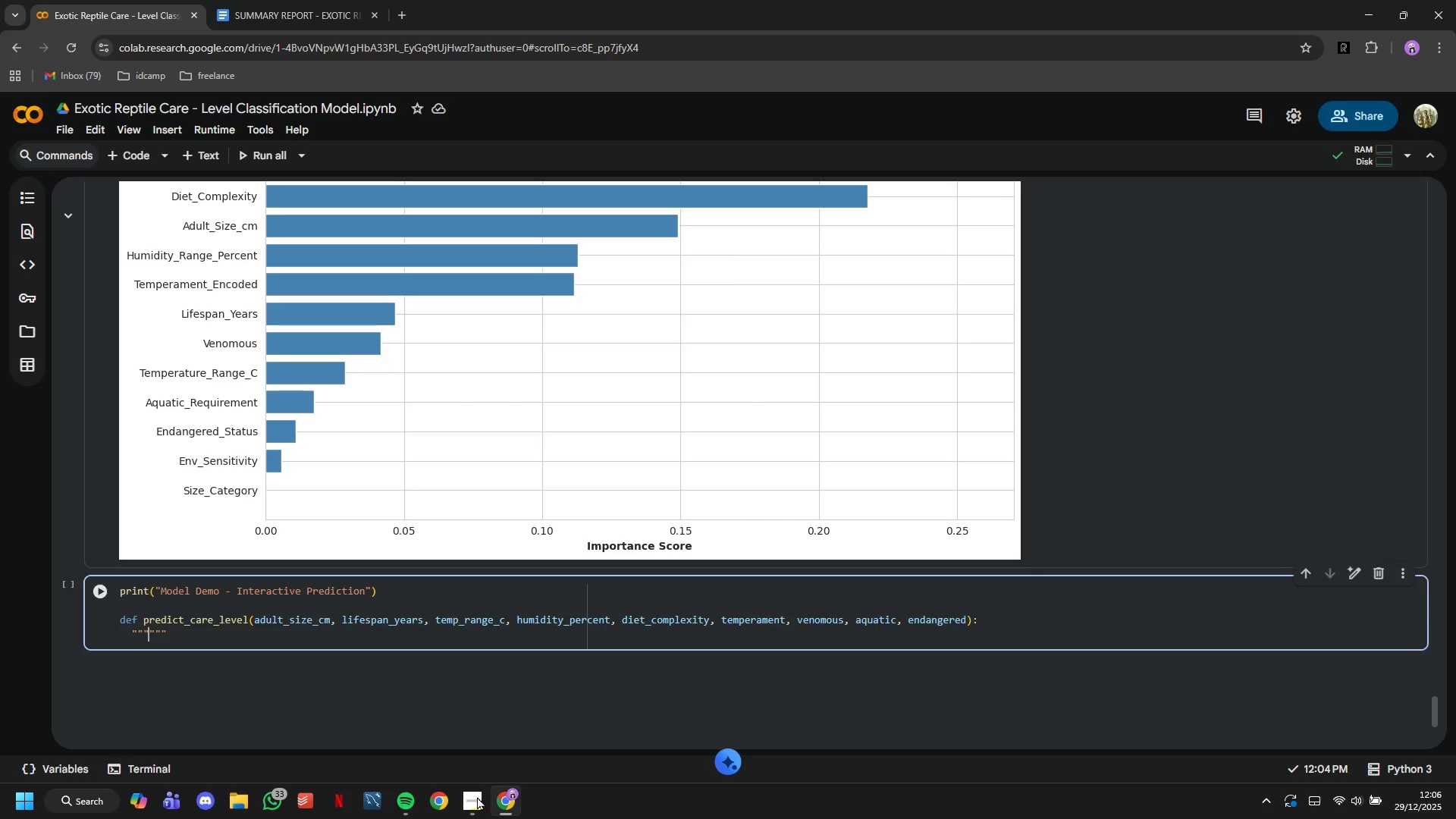 
key(Enter)
 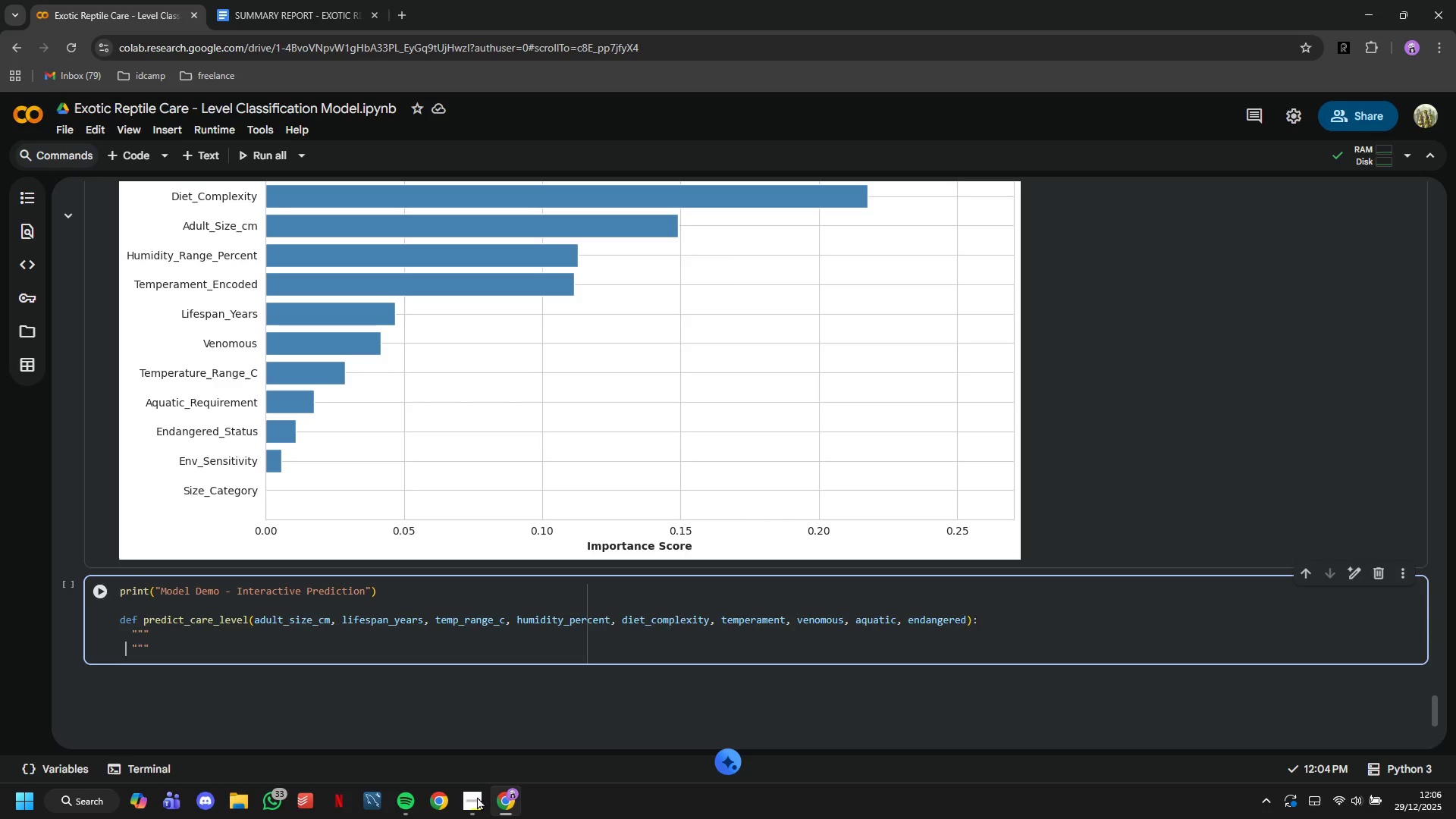 
key(ArrowLeft)
 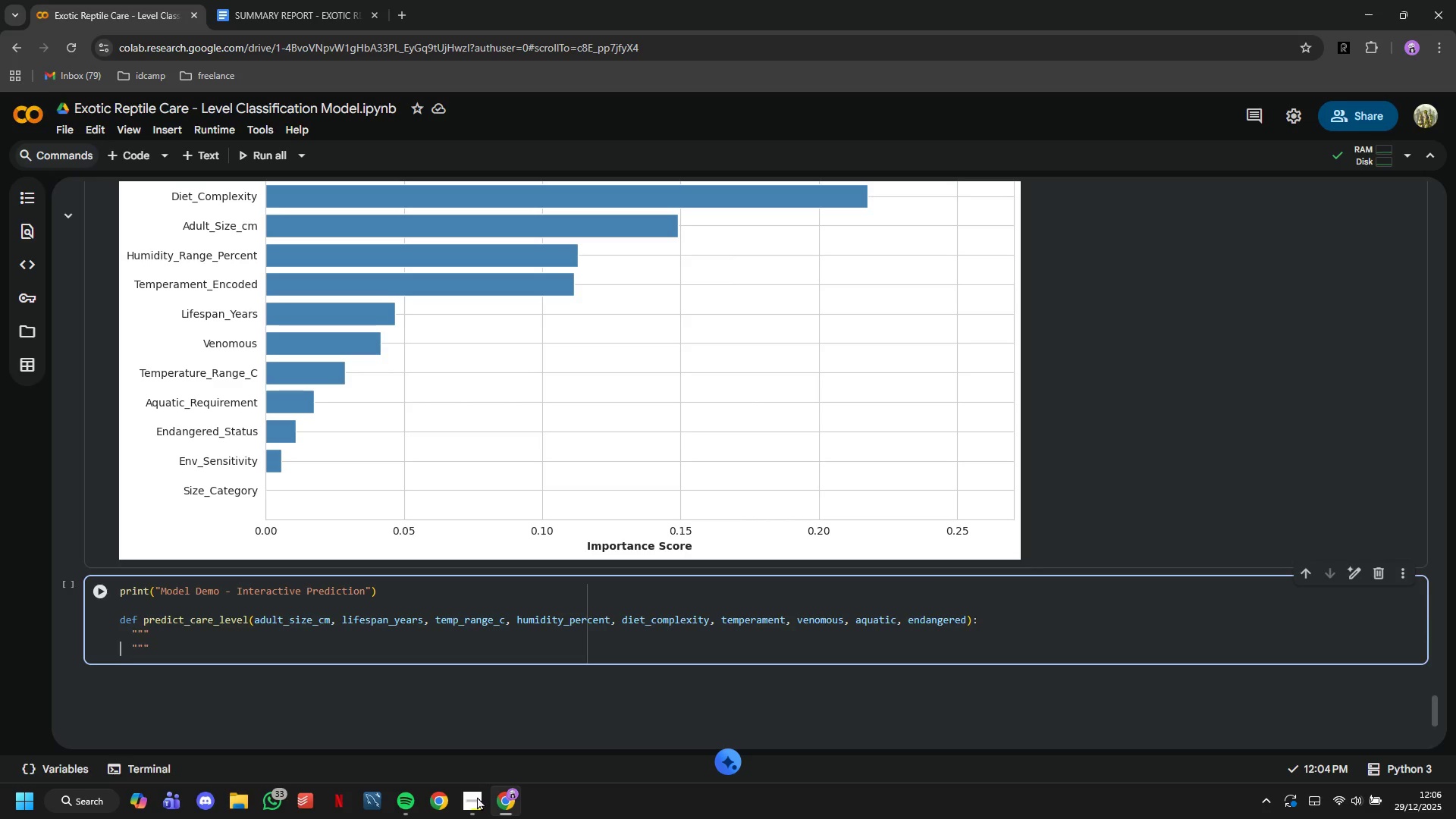 
key(ArrowLeft)
 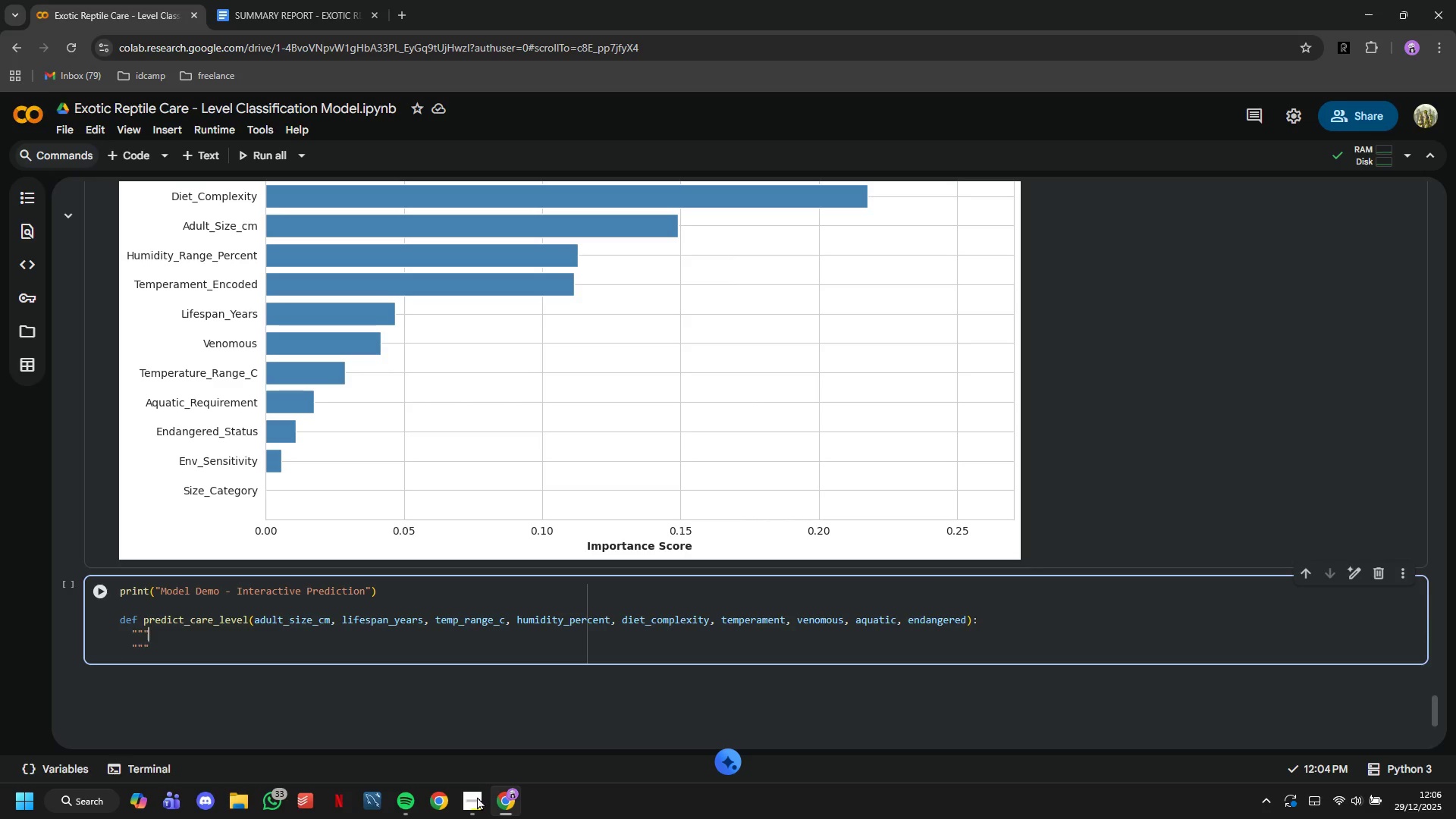 
key(ArrowLeft)
 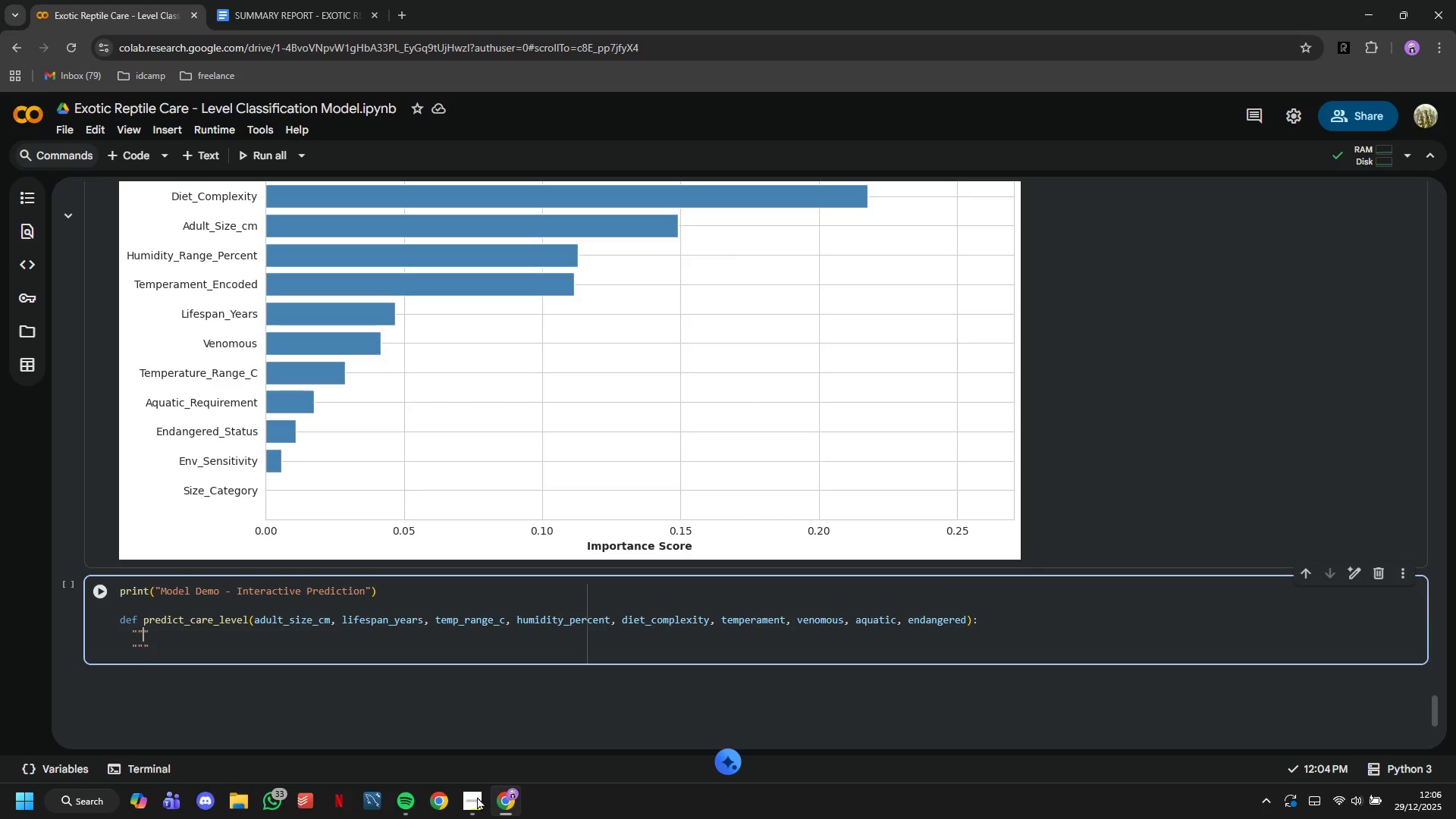 
key(ArrowLeft)
 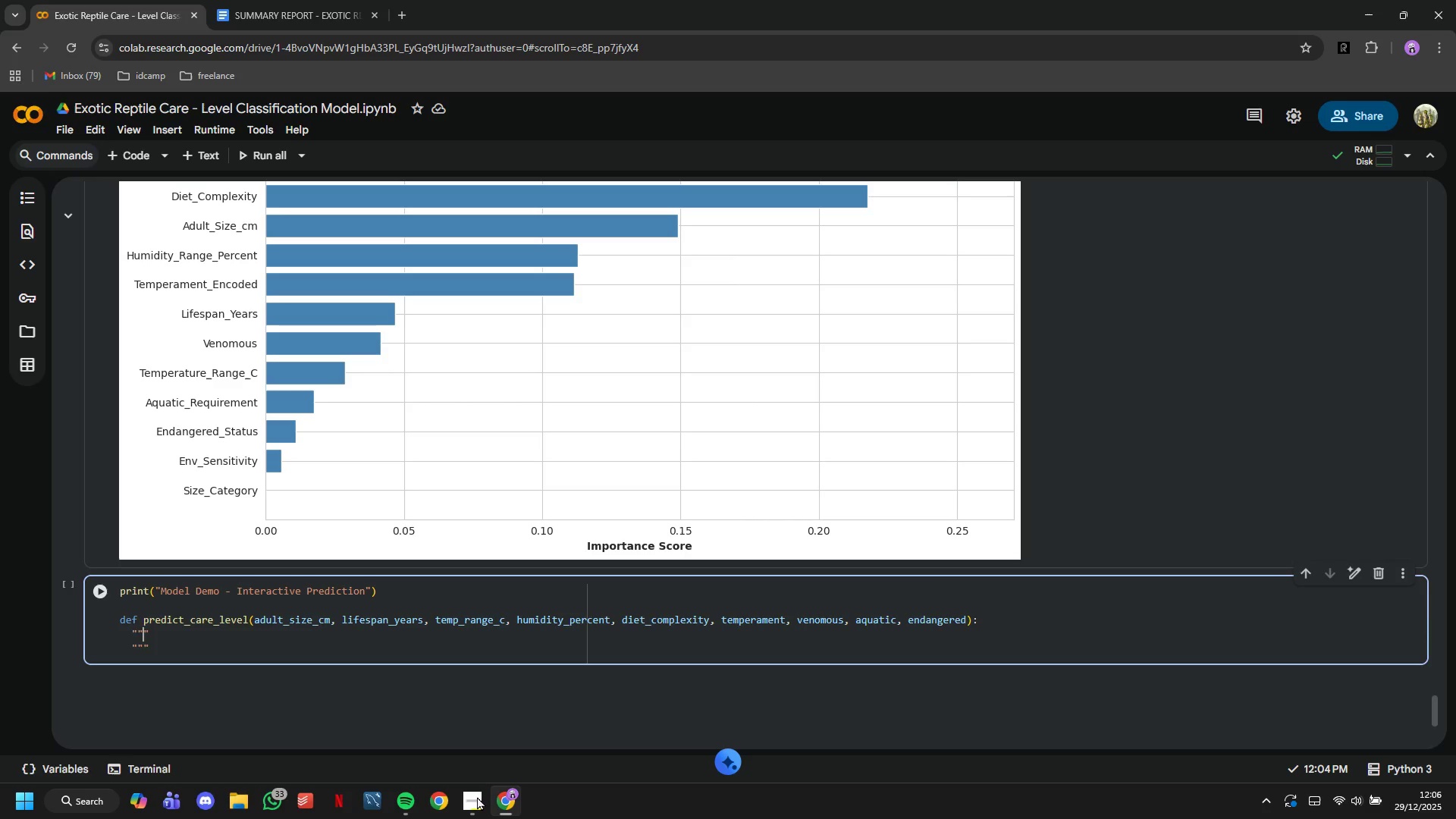 
key(ArrowLeft)
 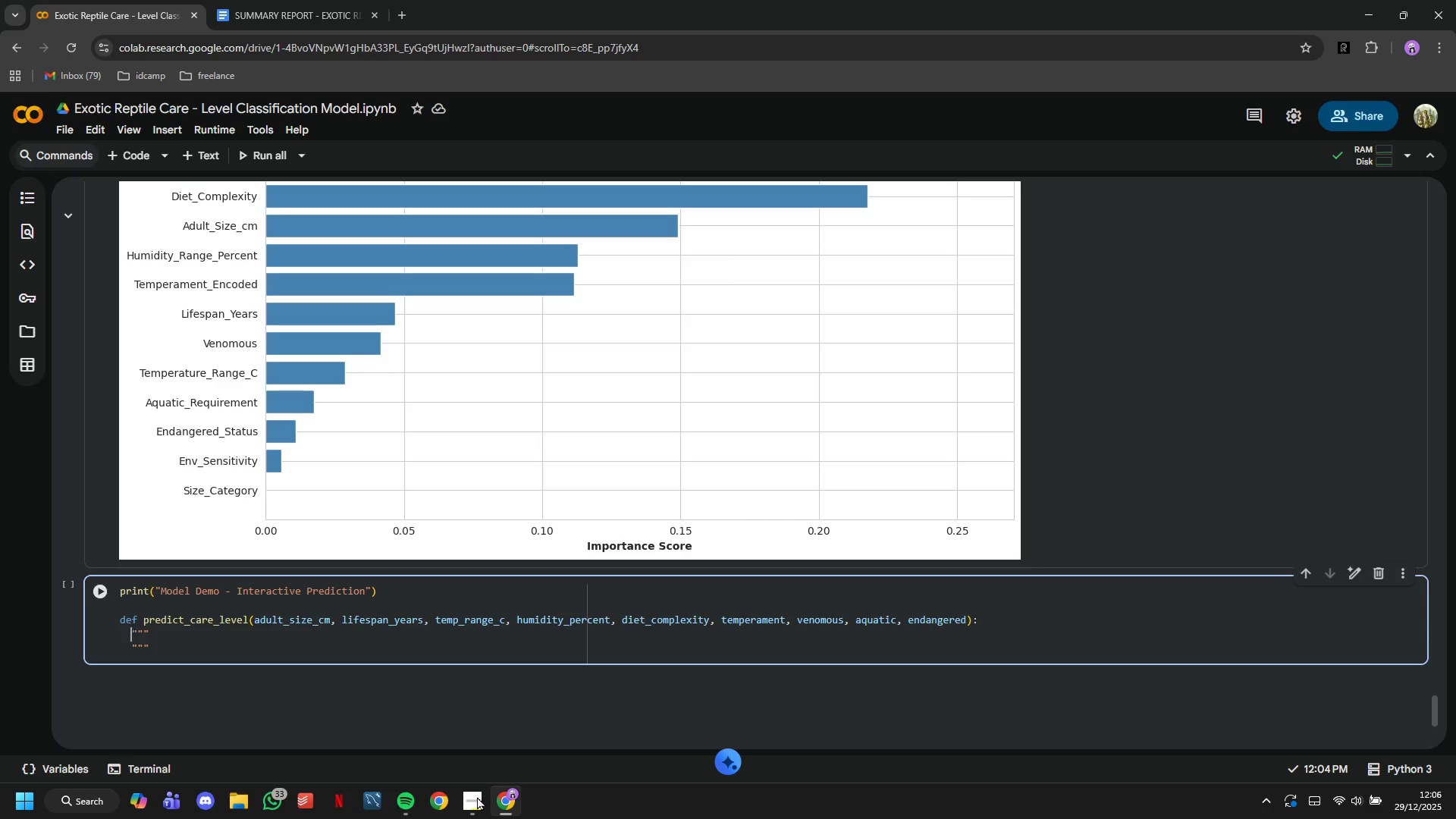 
key(ArrowLeft)
 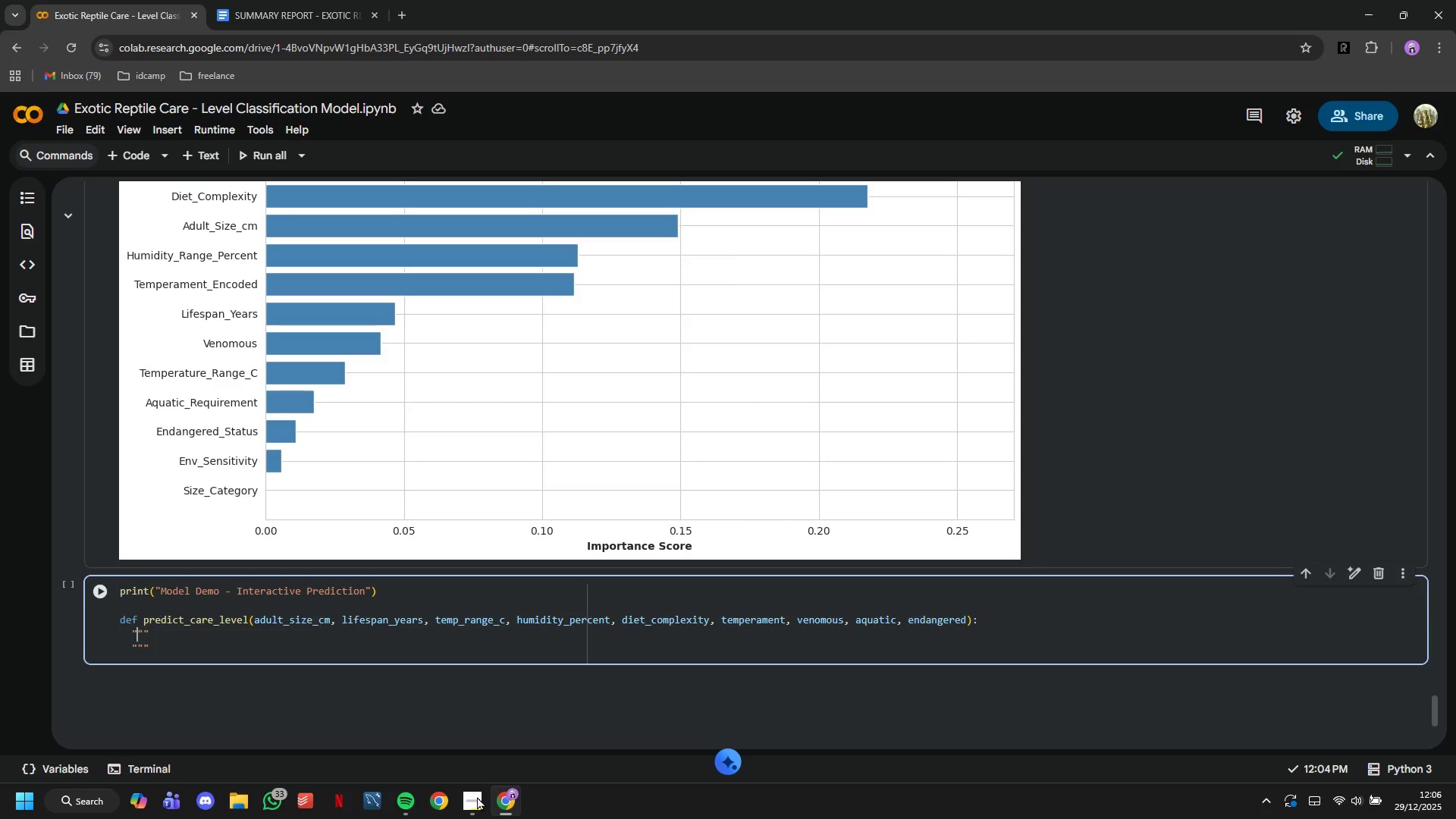 
key(ArrowRight)
 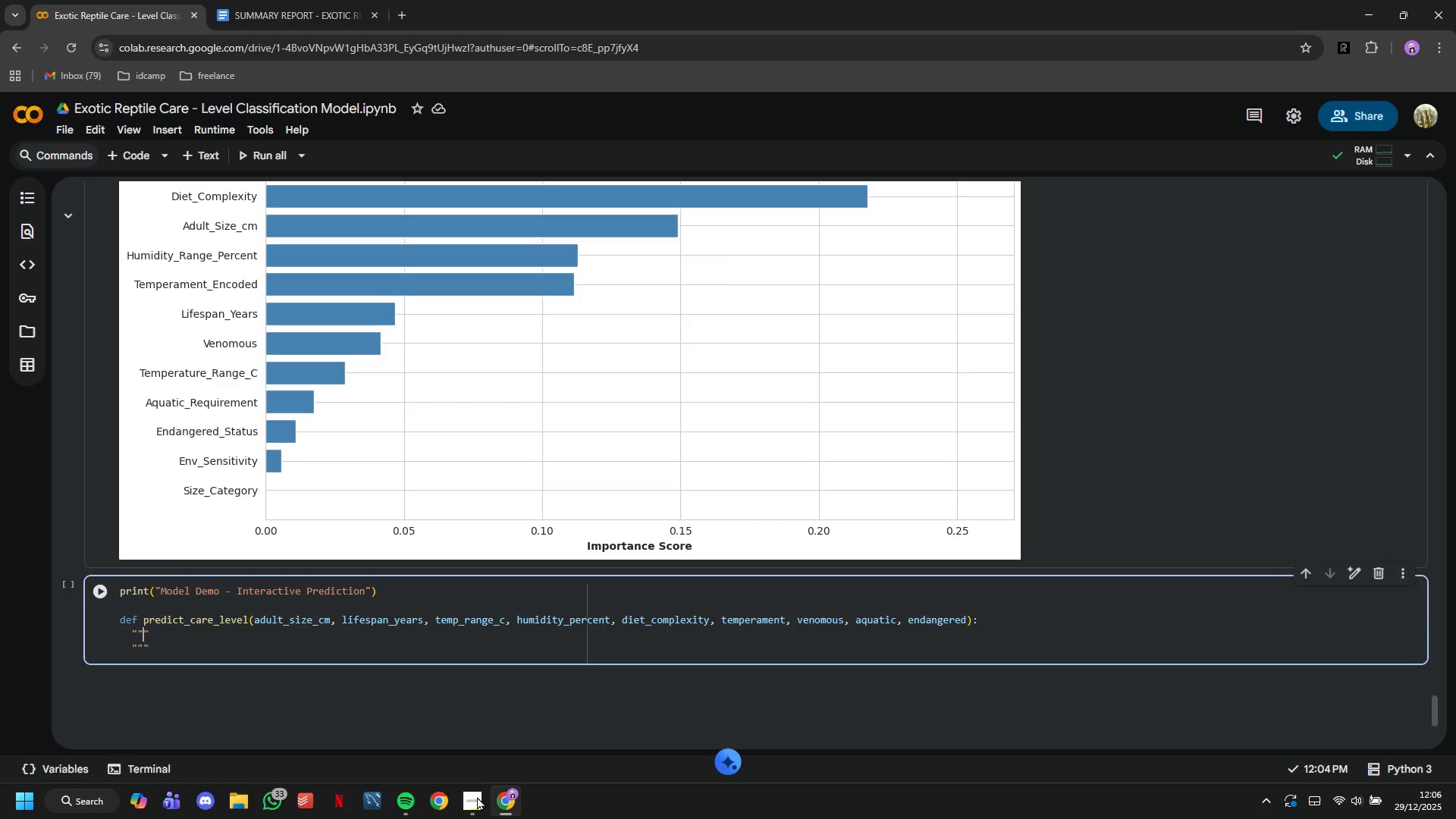 
key(ArrowRight)
 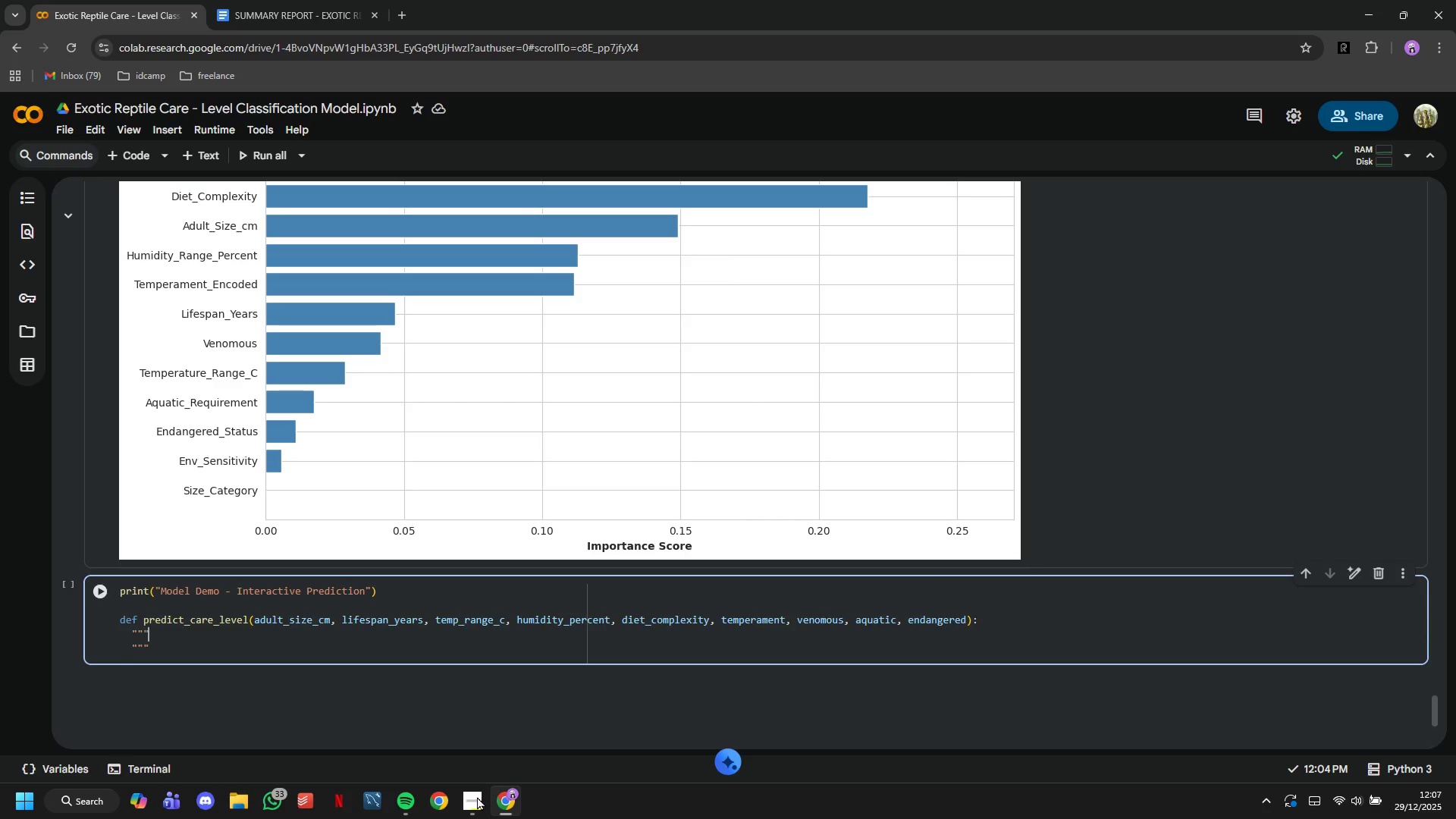 
key(ArrowRight)
 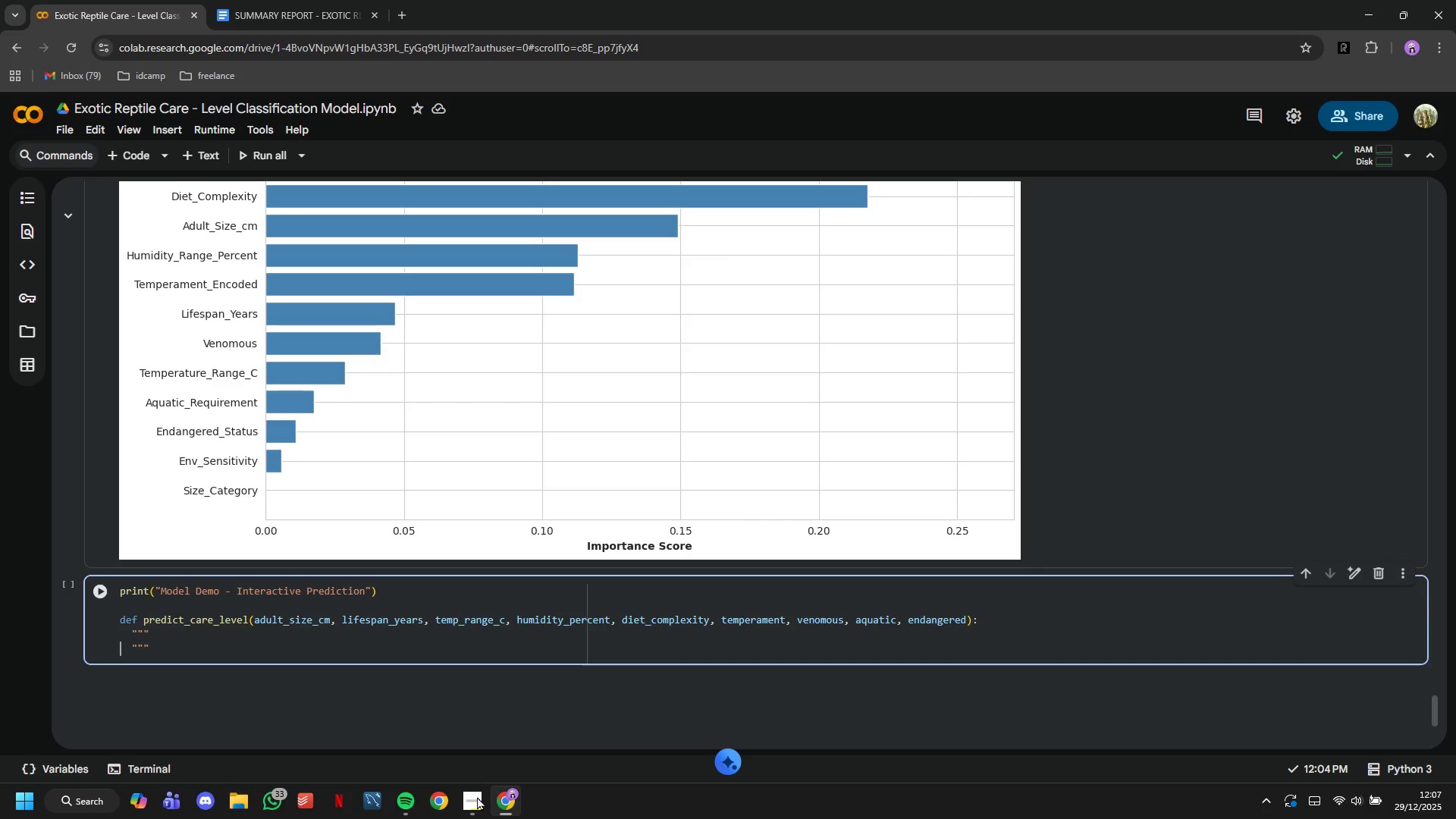 
key(ArrowRight)
 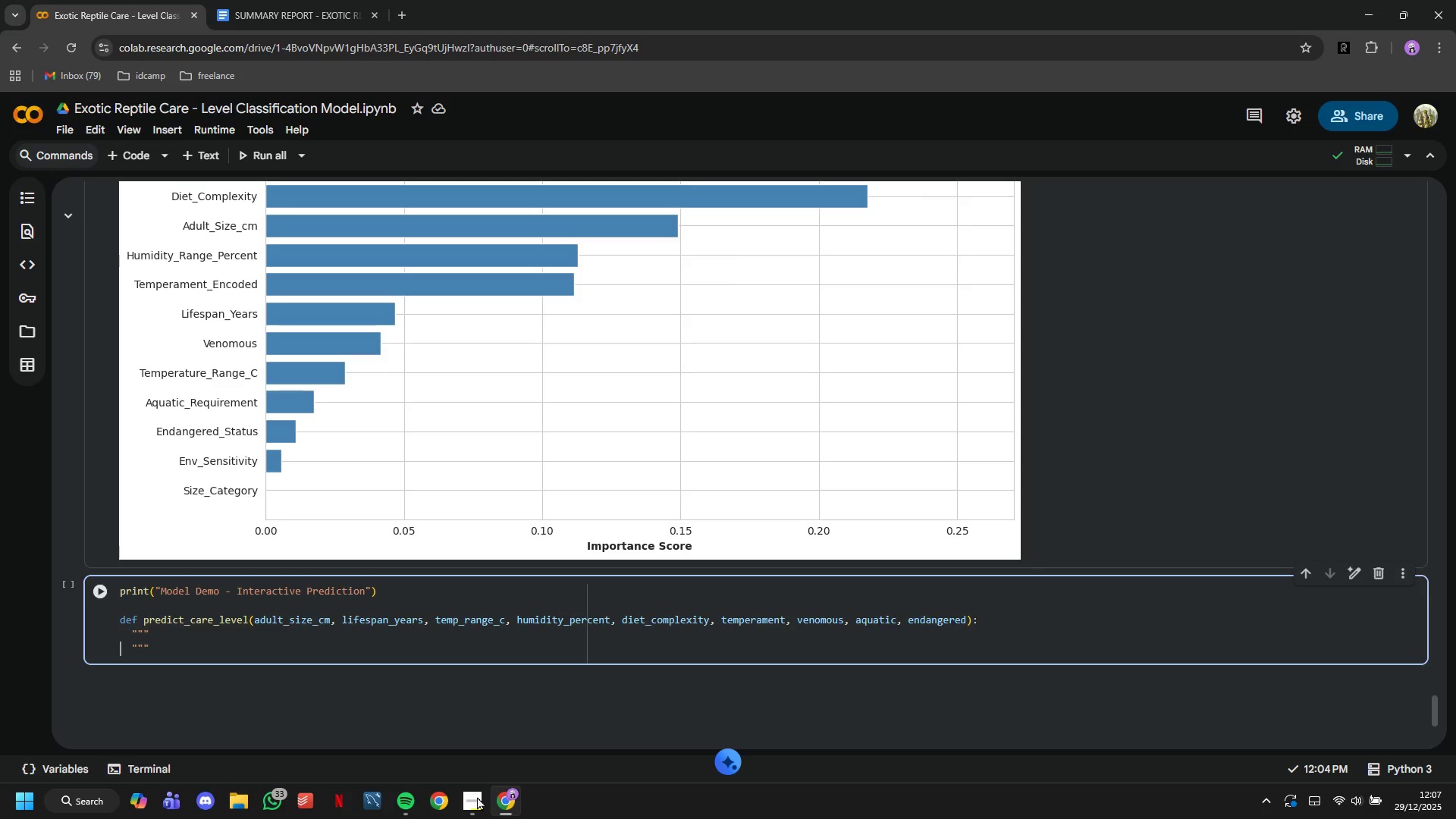 
key(ArrowLeft)
 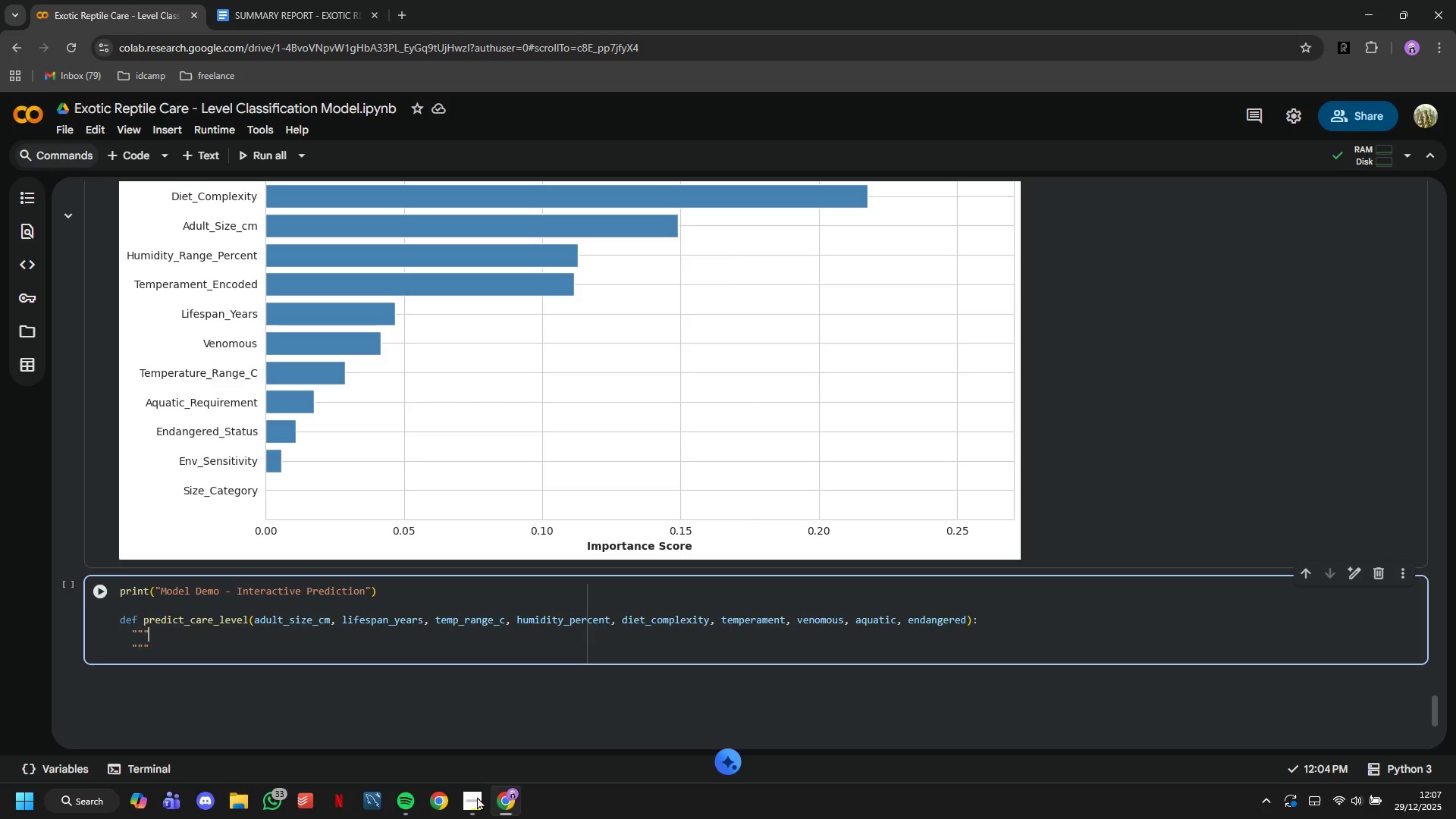 
key(Enter)
 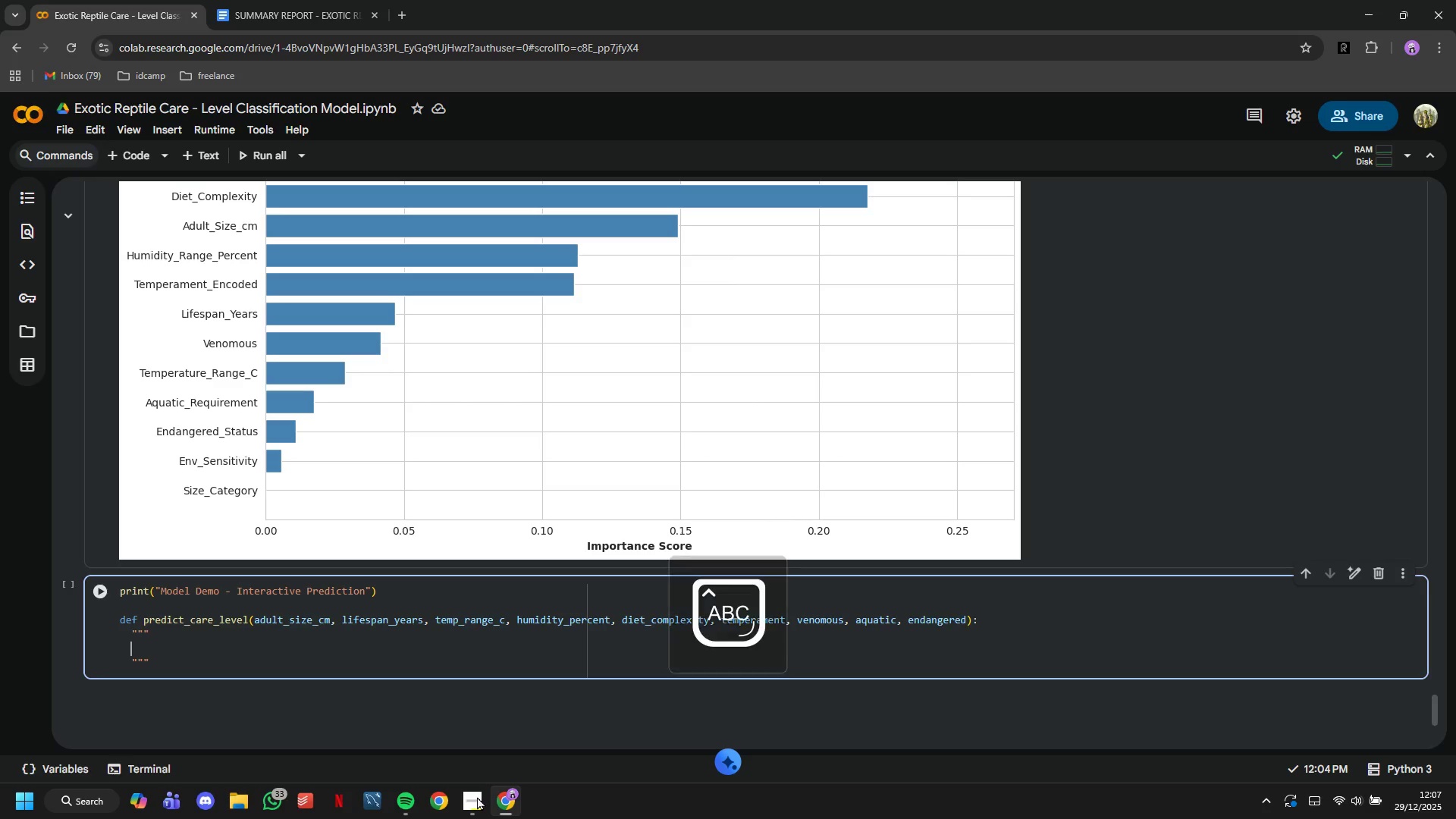 
type(Predict care level for a new reptile se)
key(Backspace)
type(pecue)
key(Backspace)
key(Backspace)
type(ies)
 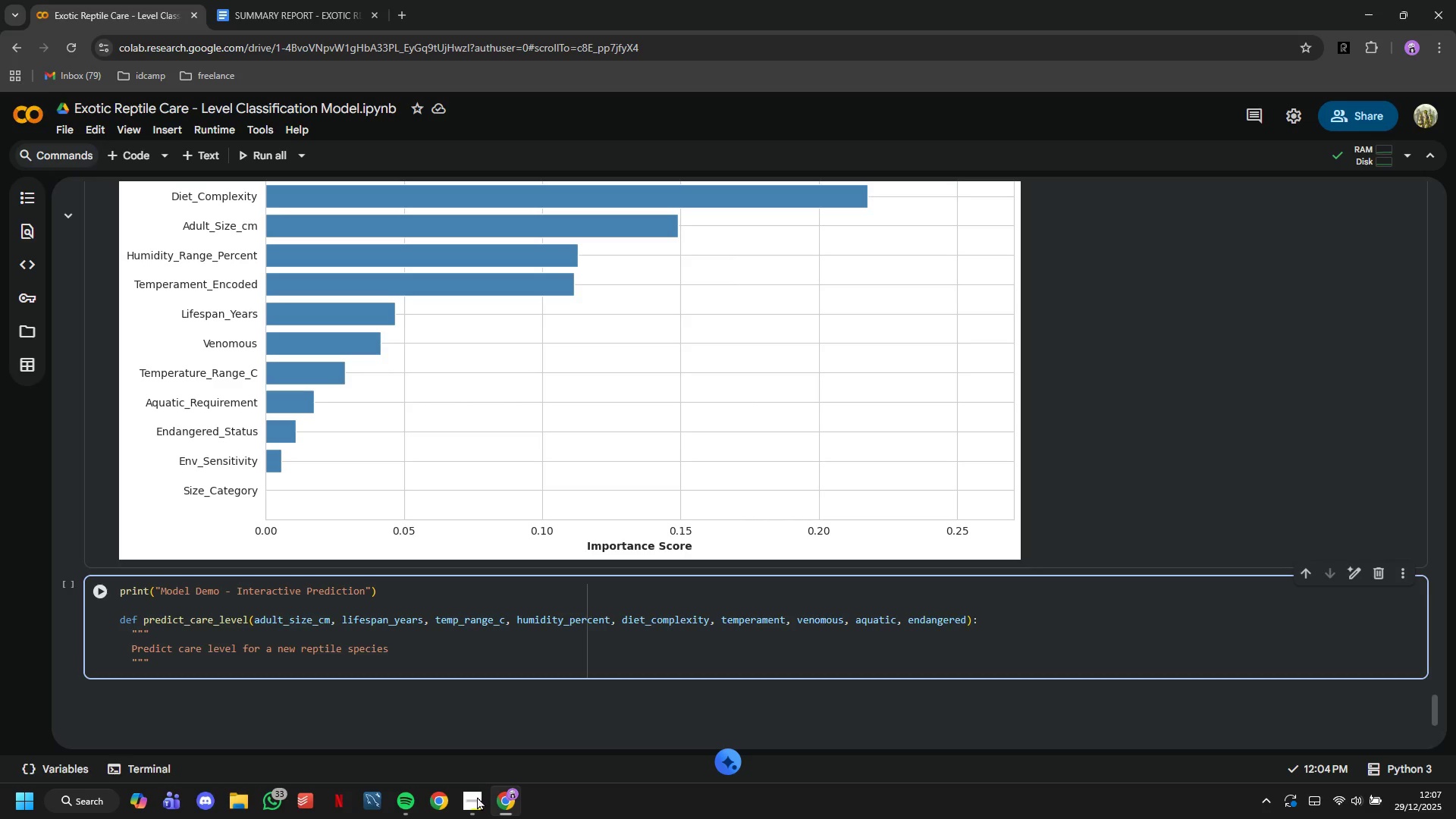 
key(Enter)
 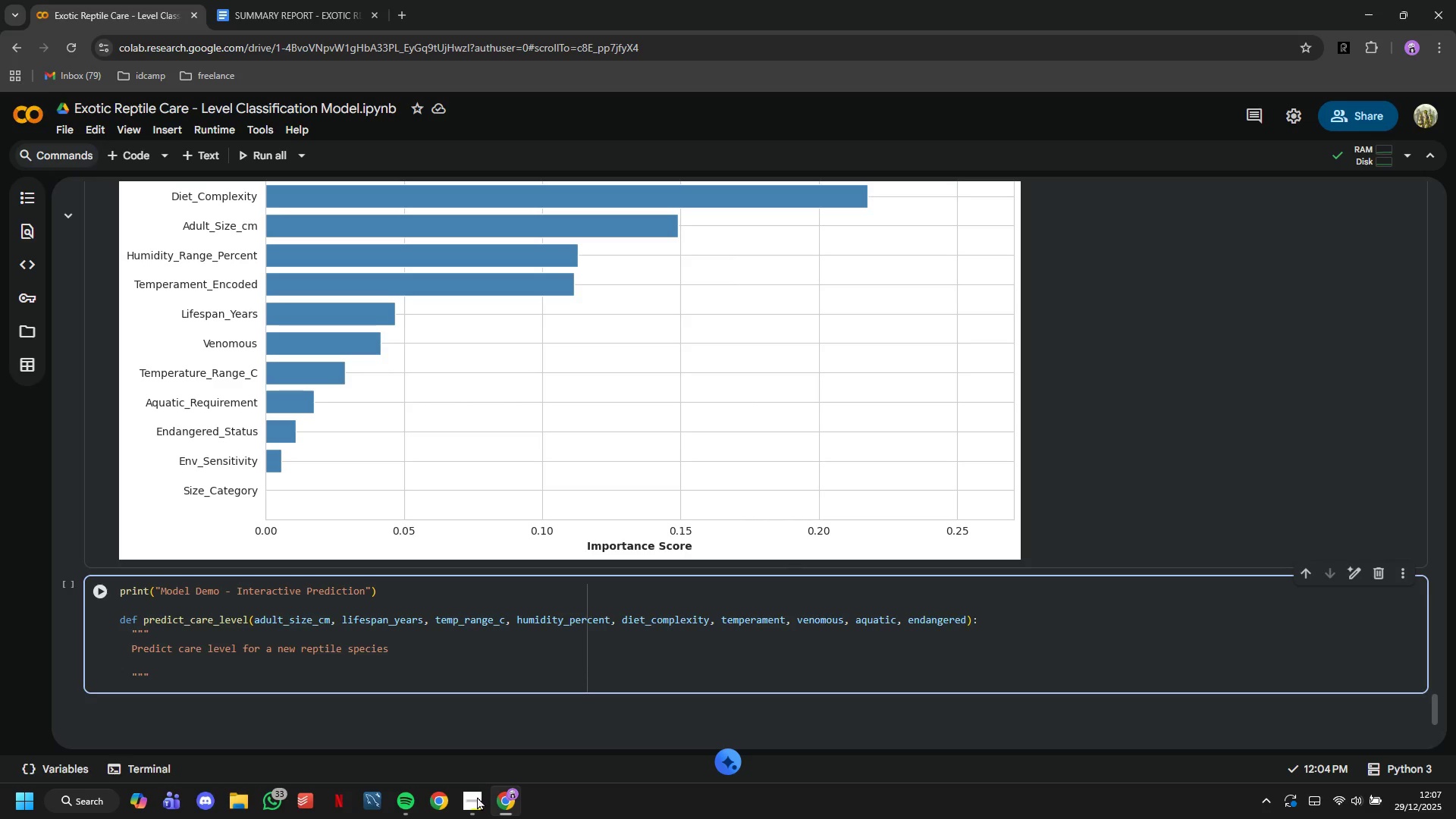 
type(Parameters:)
 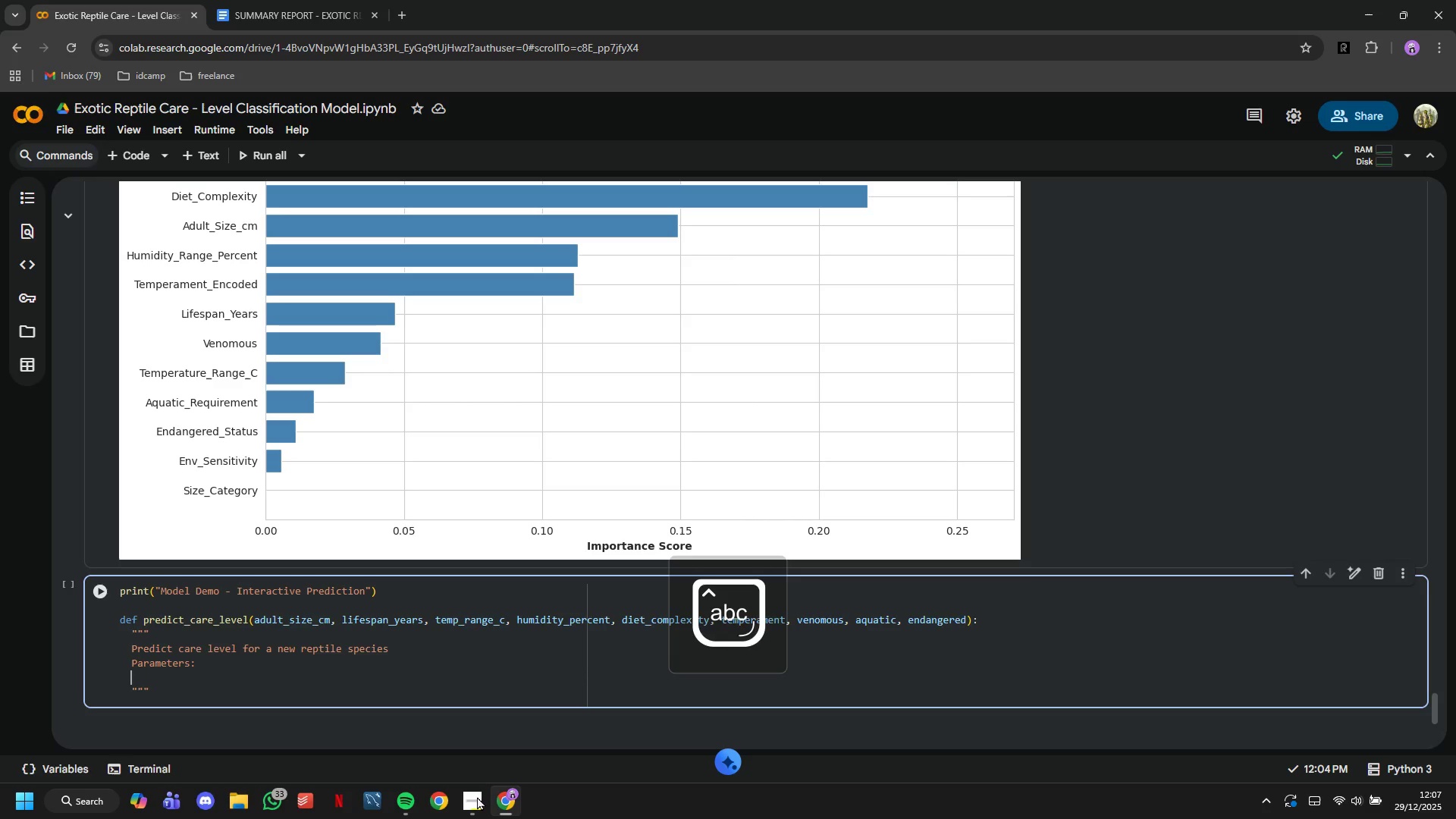 
key(Enter)
 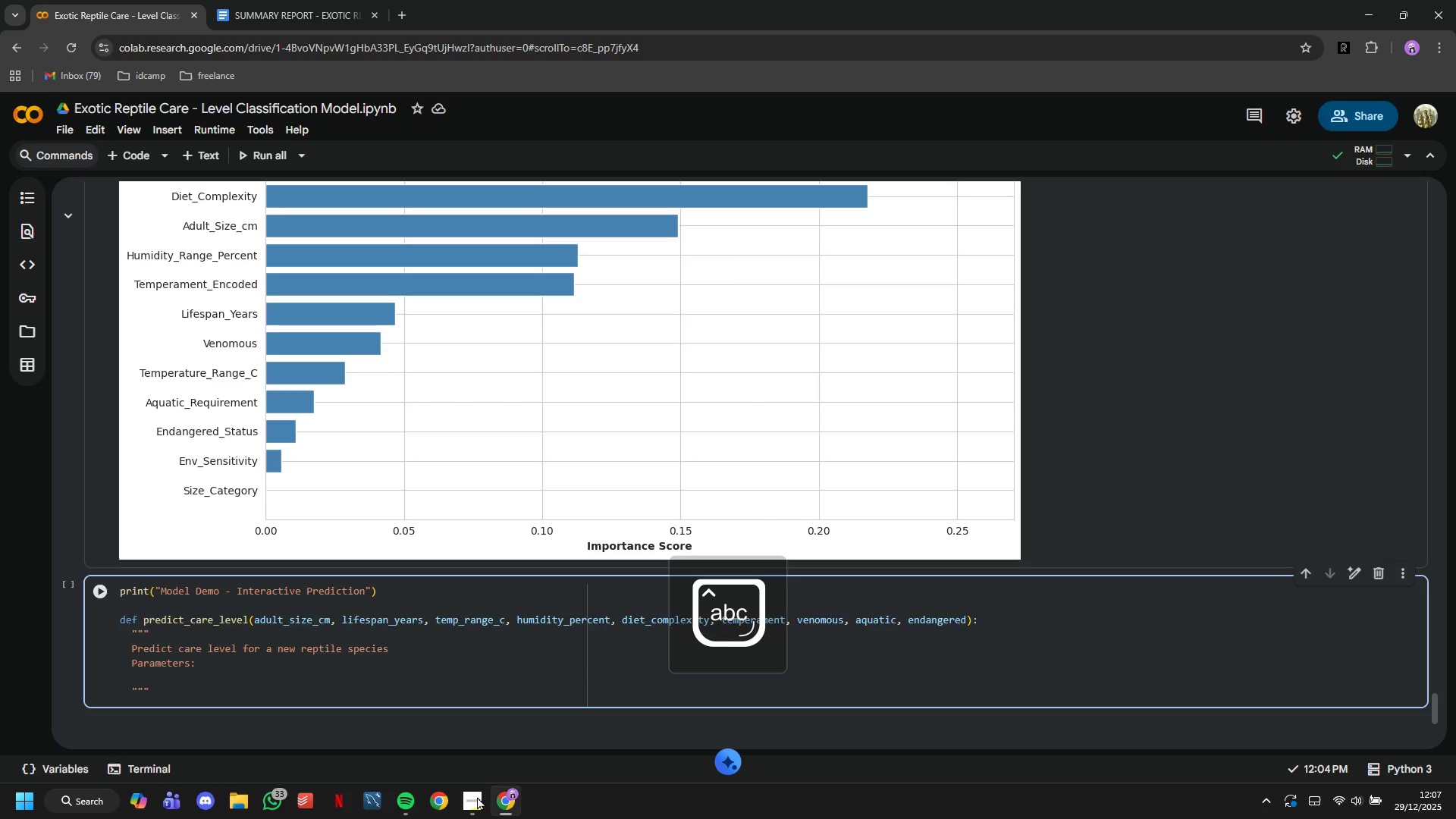 
type(adi)
key(Backspace)
type(ults)
key(Backspace)
type(_size=c)
key(Backspace)
key(Backspace)
type(_cm : float)
 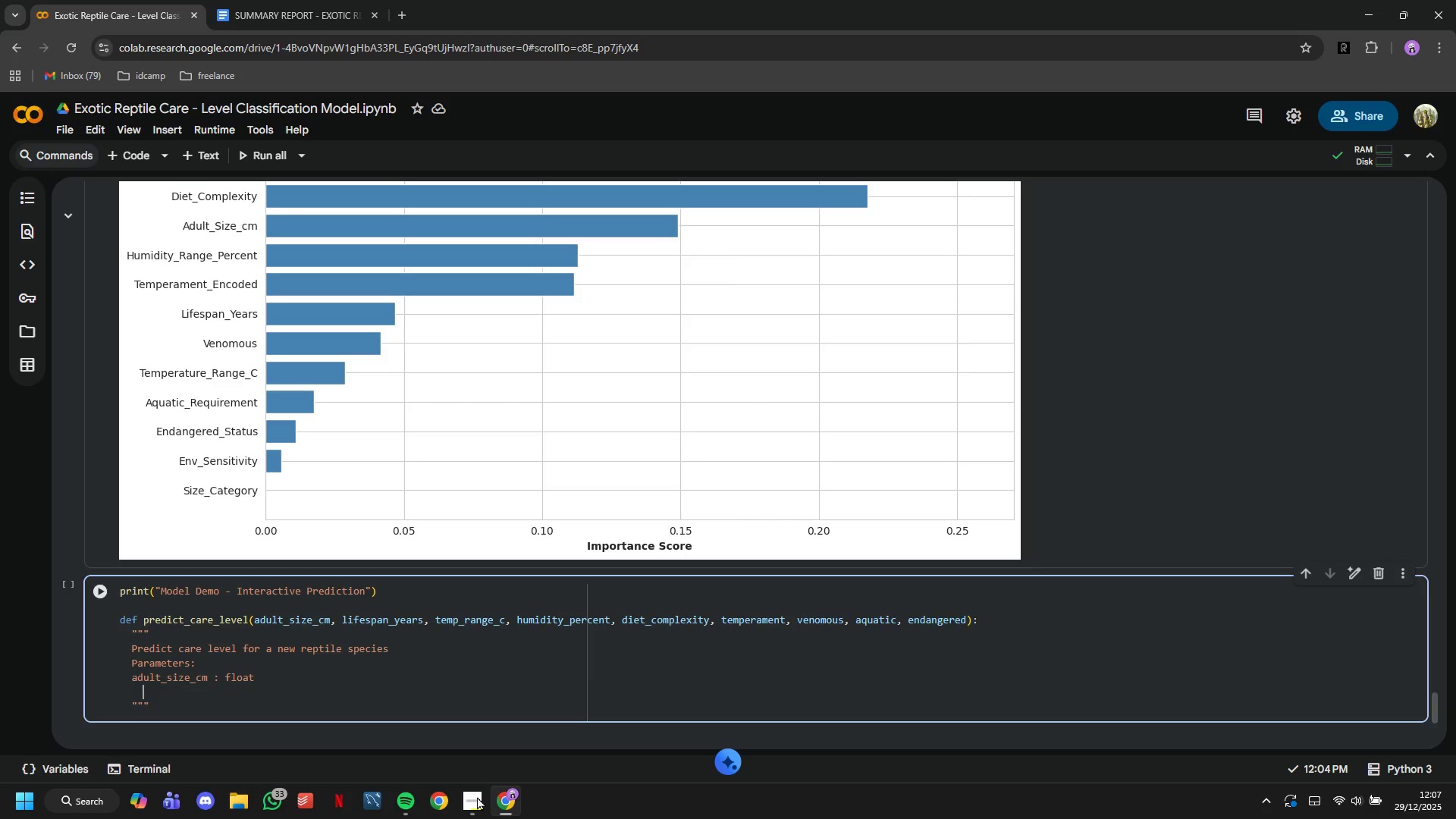 
 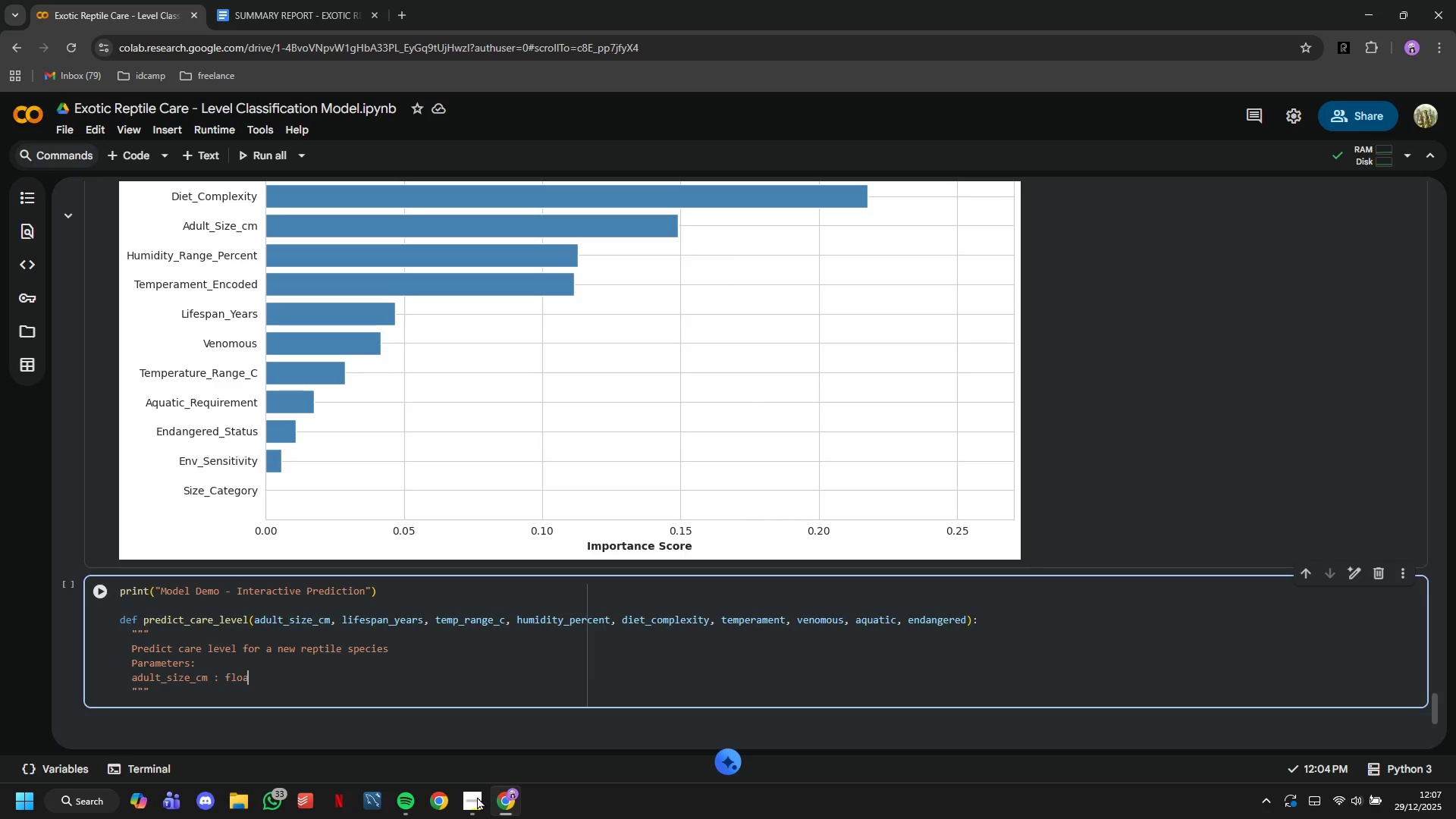 
key(Enter)
 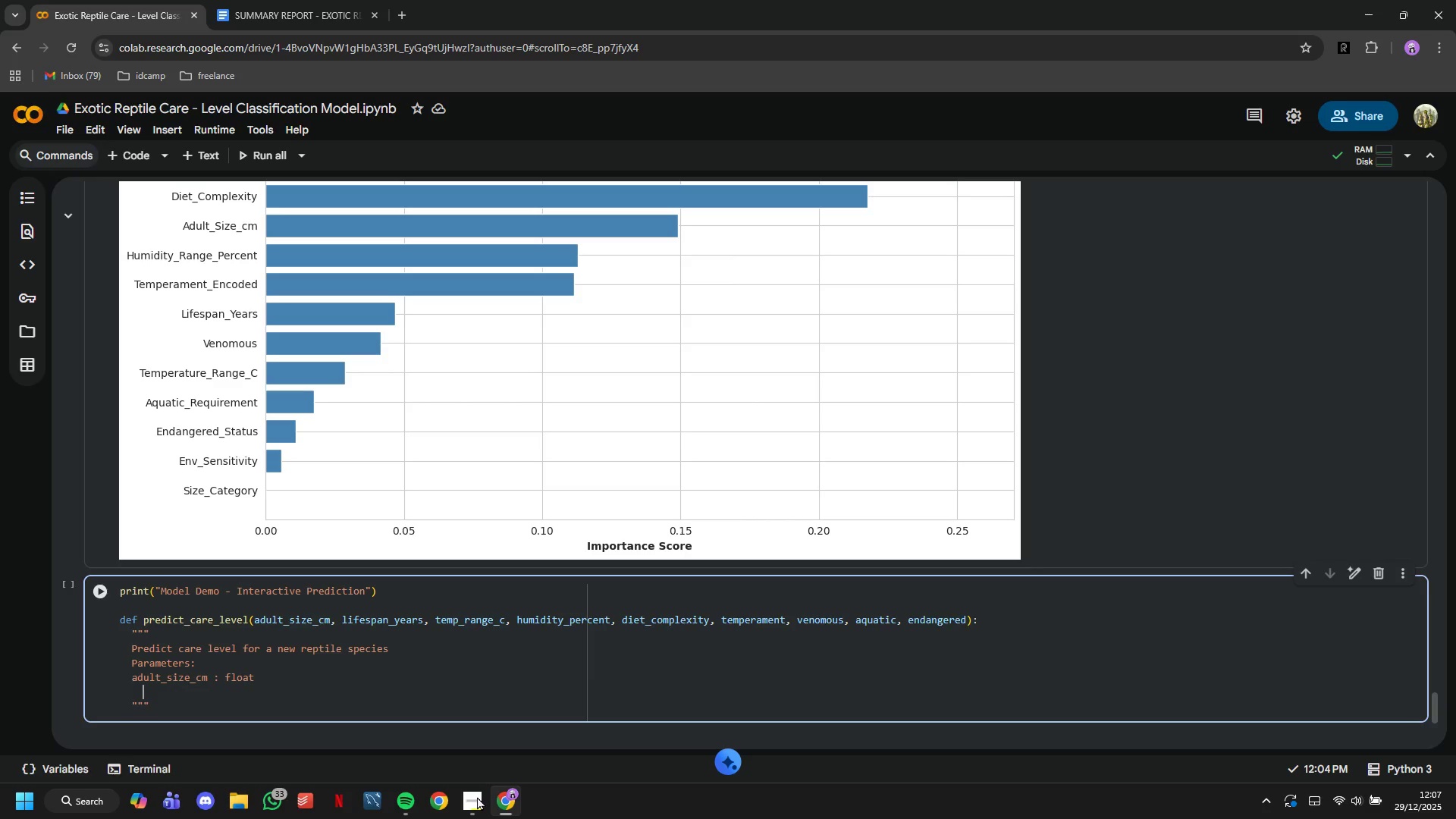 
key(Tab)
type(Adult size in centimeters)
 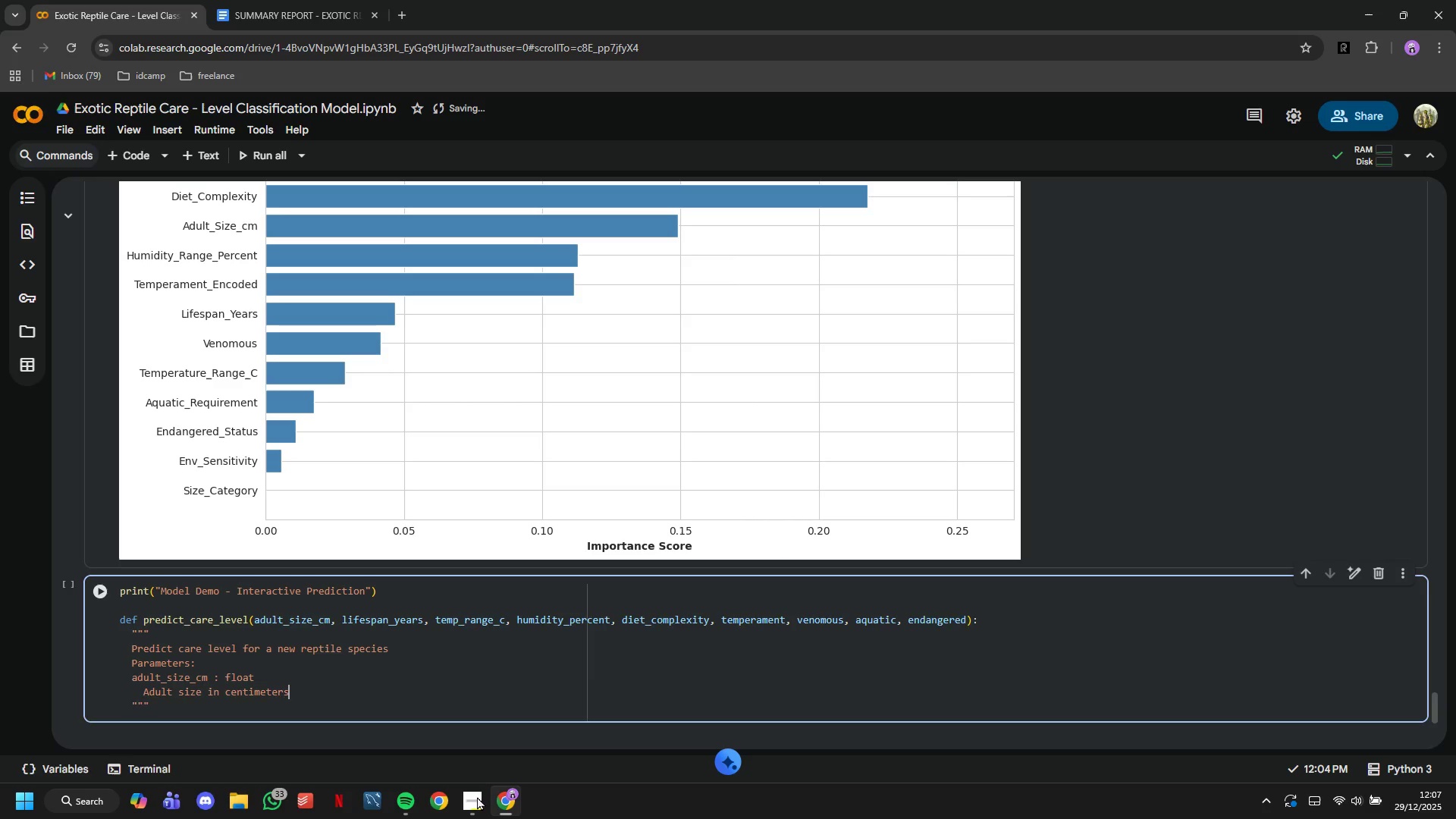 
key(Enter)
 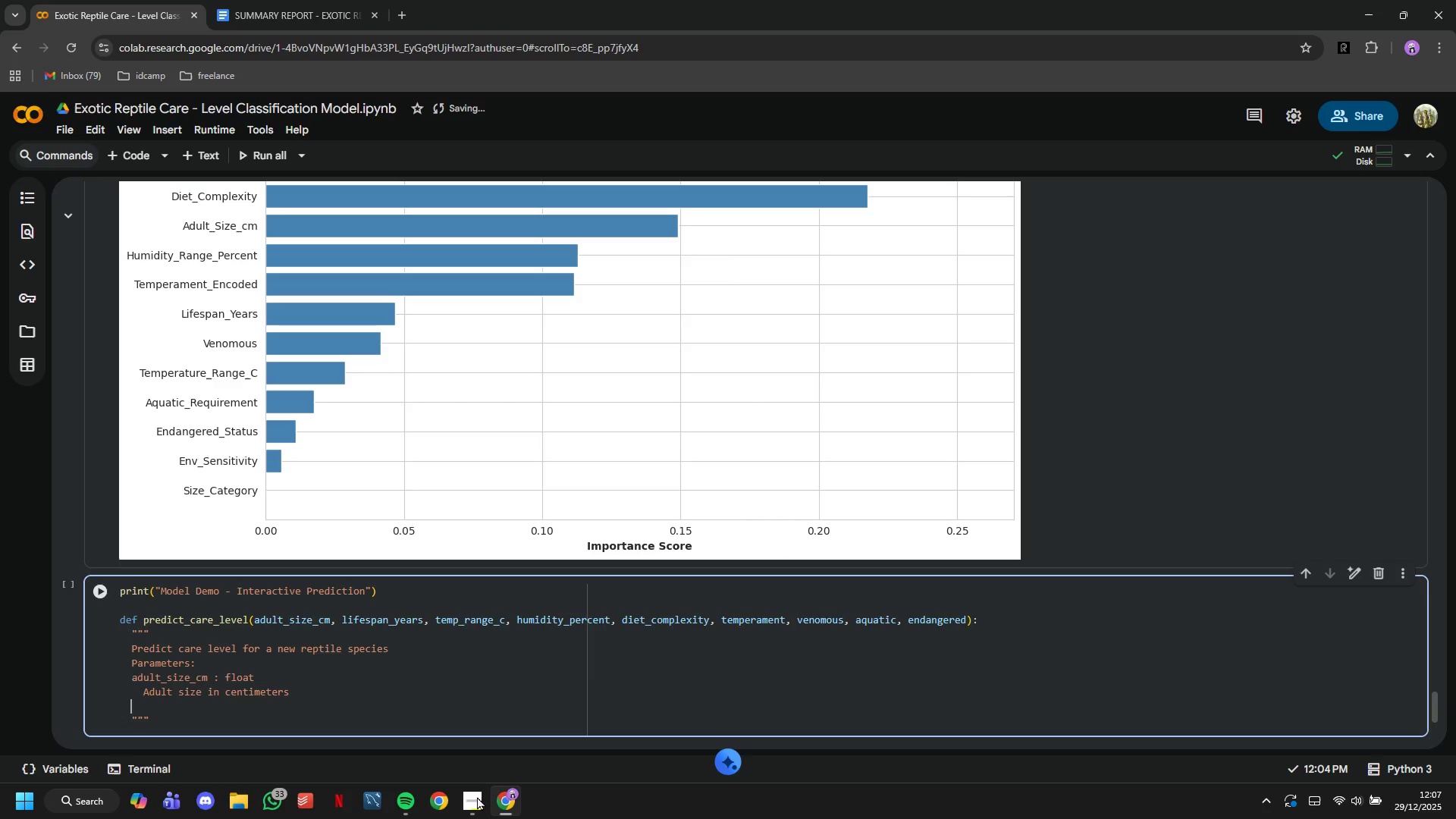 
key(Backspace)
type(lifespan_years : int)
 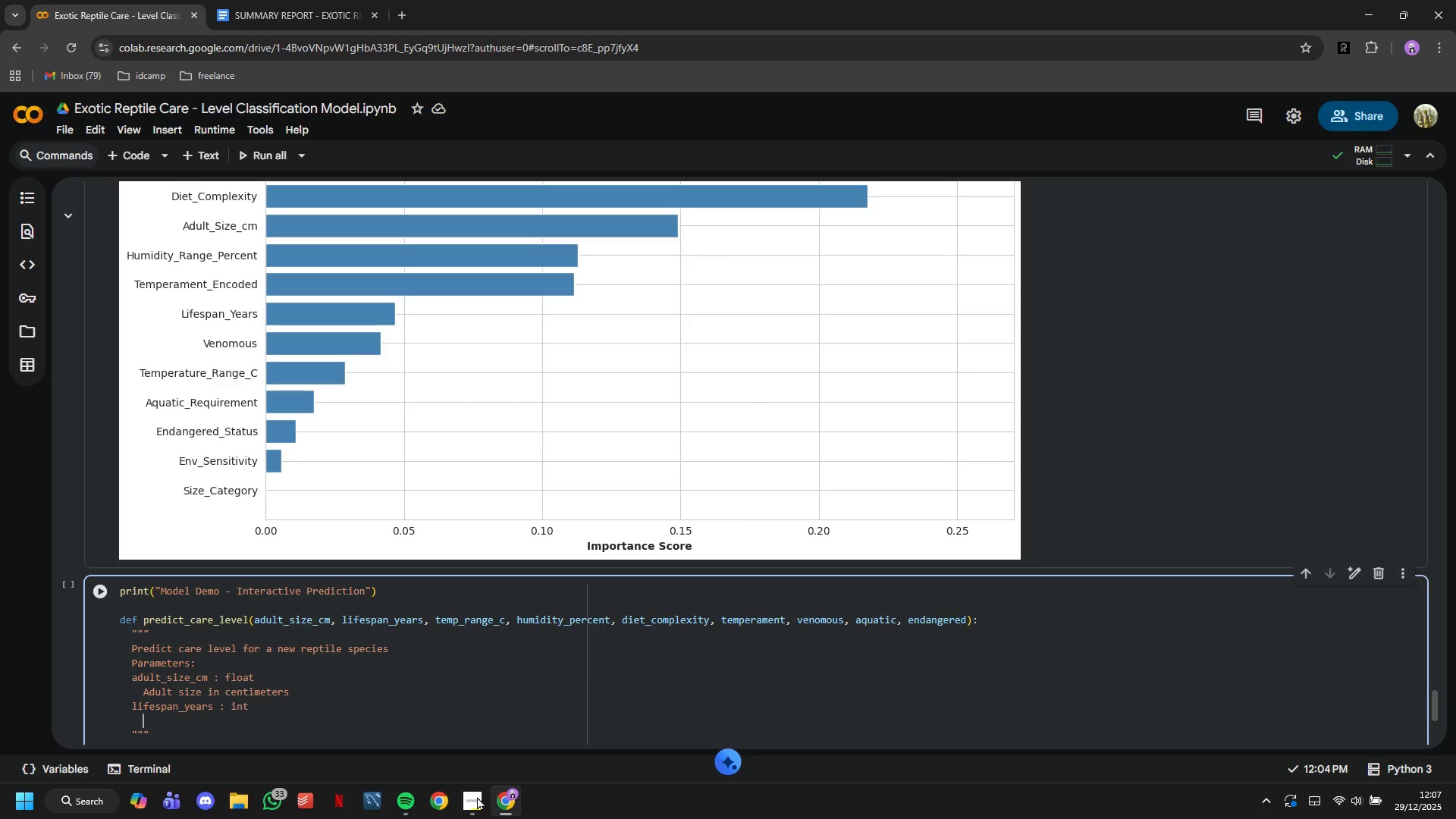 
 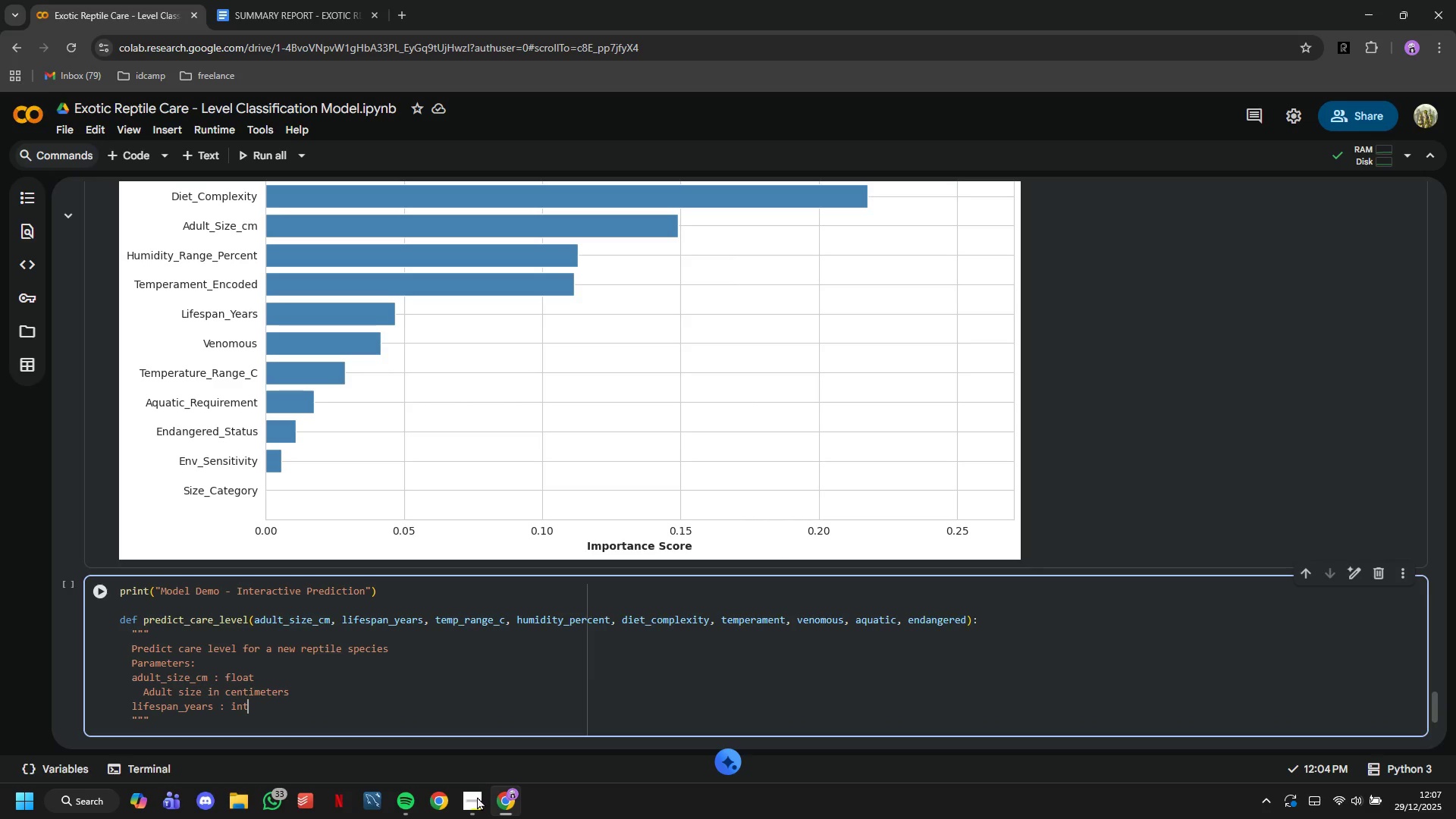 
key(Enter)
 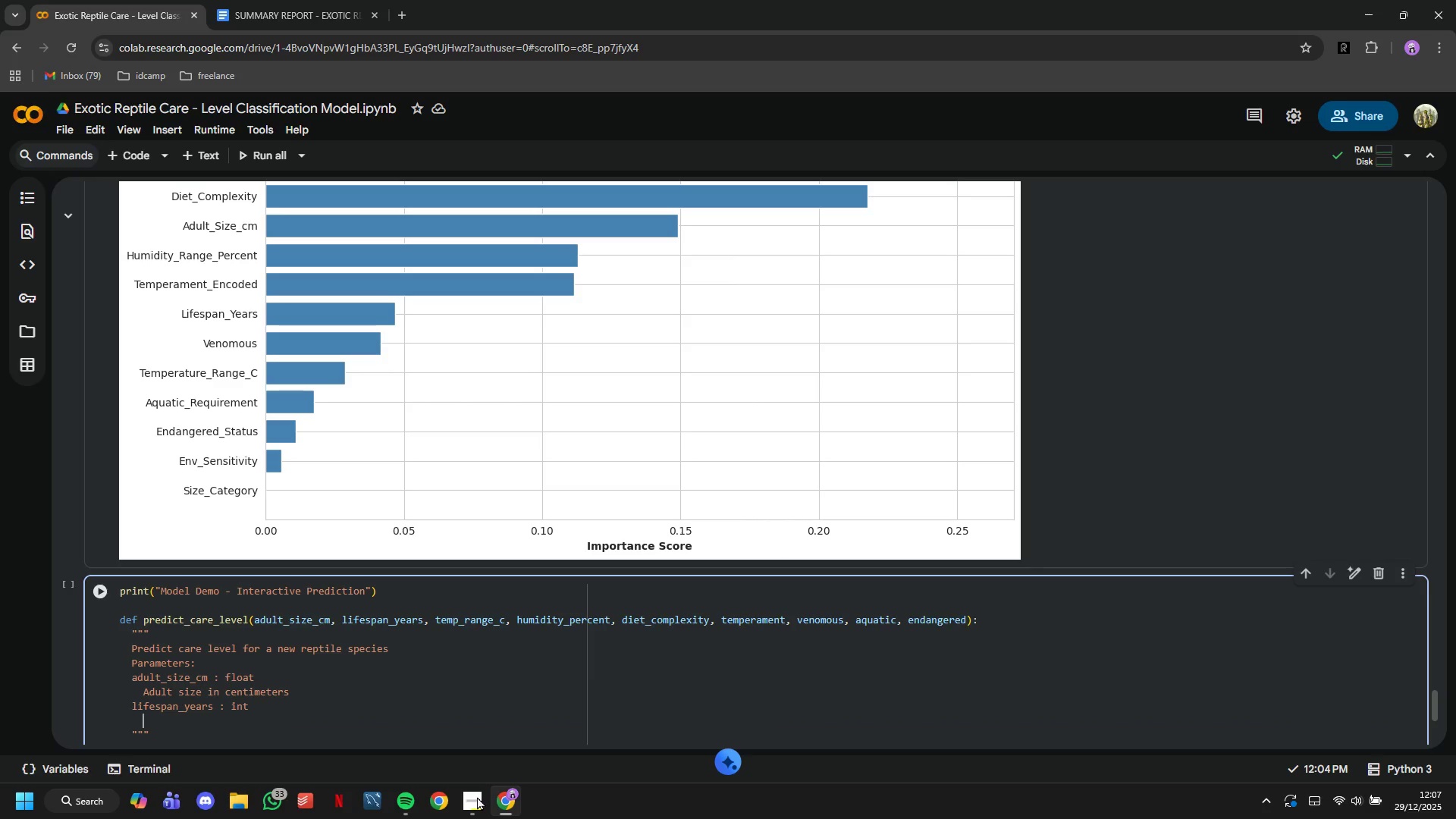 
key(Tab)
type(Exe)
key(Backspace)
type(pected lifespan in years)
 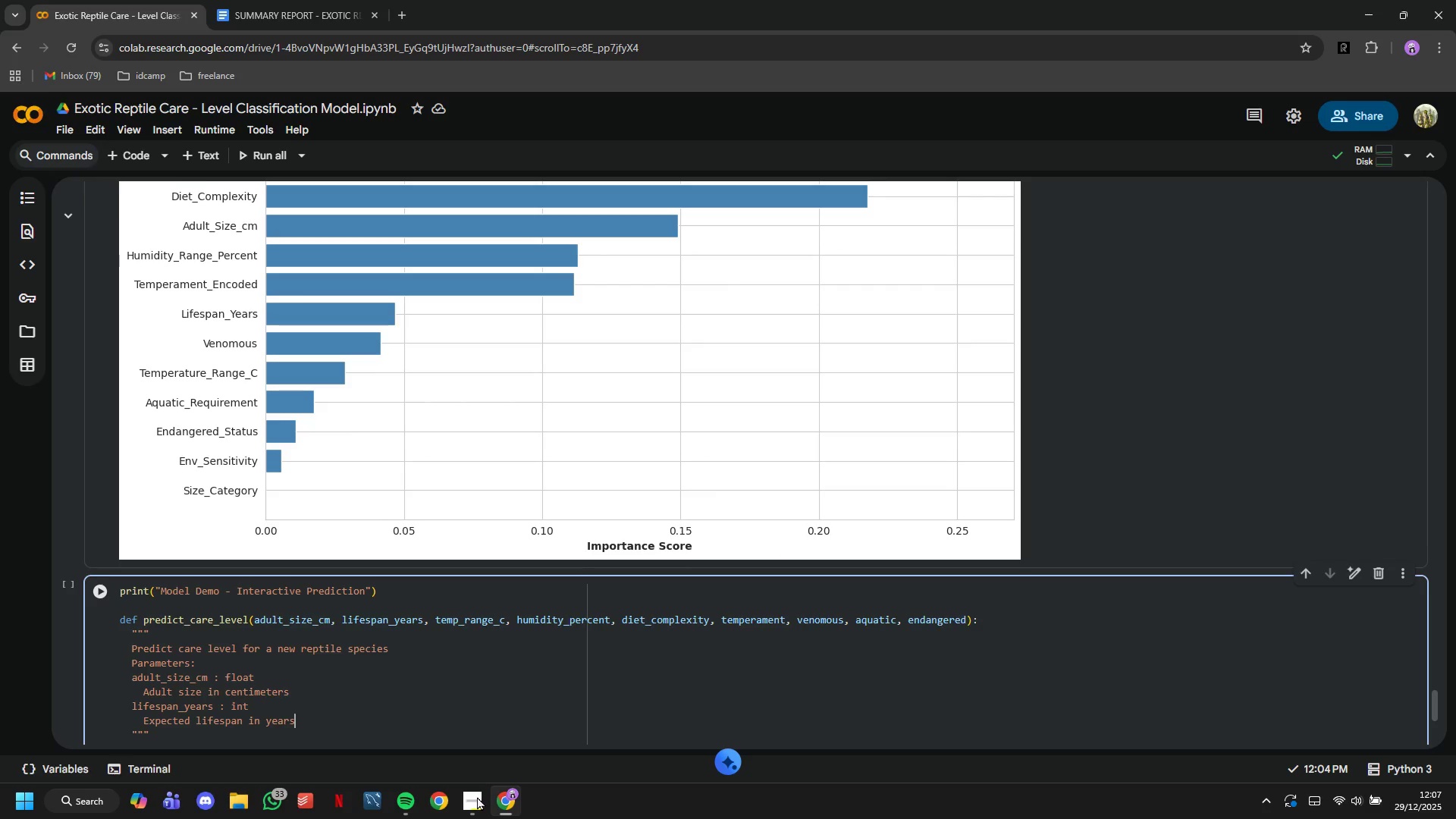 
key(Enter)
 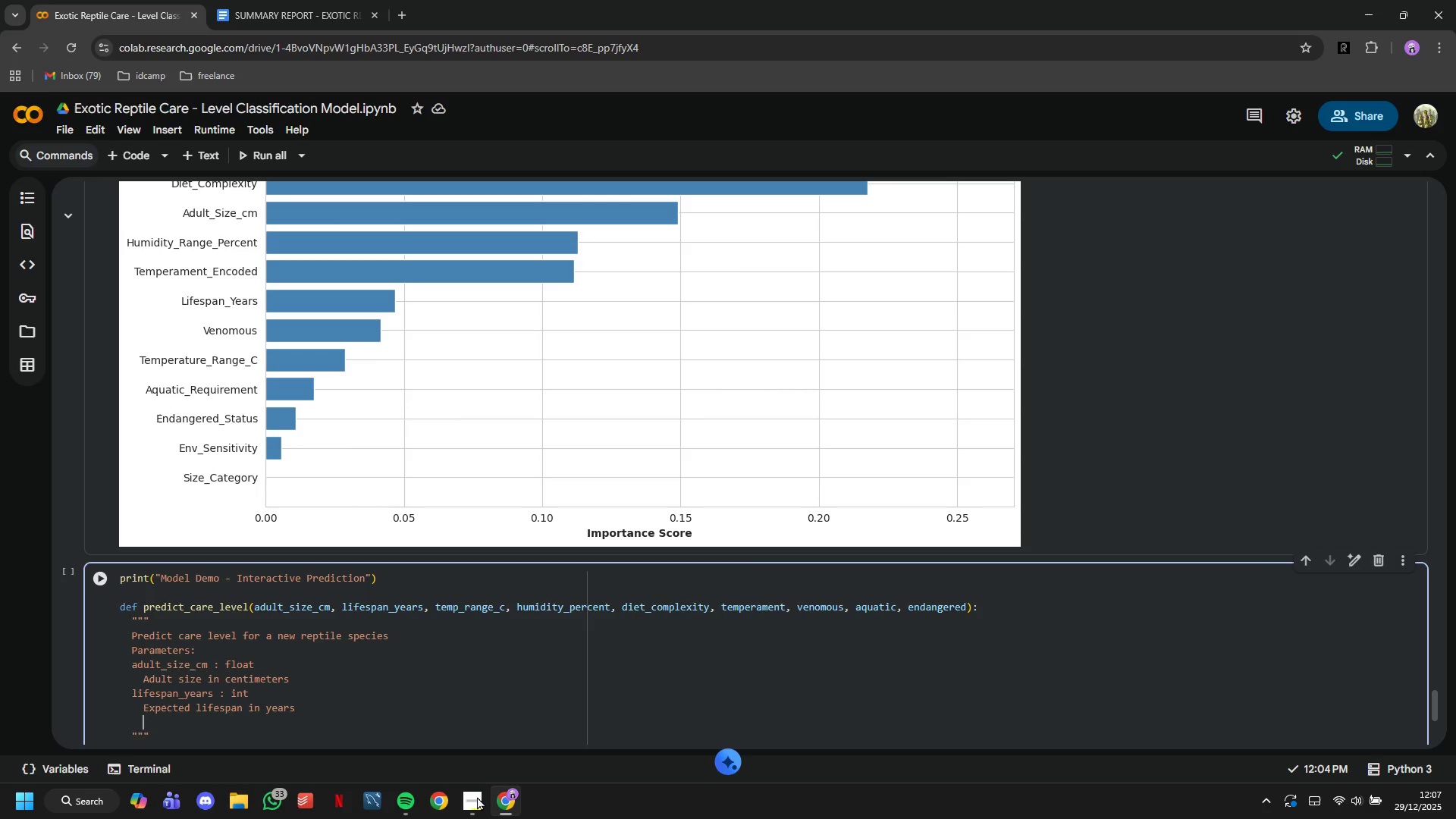 
key(Backspace)
 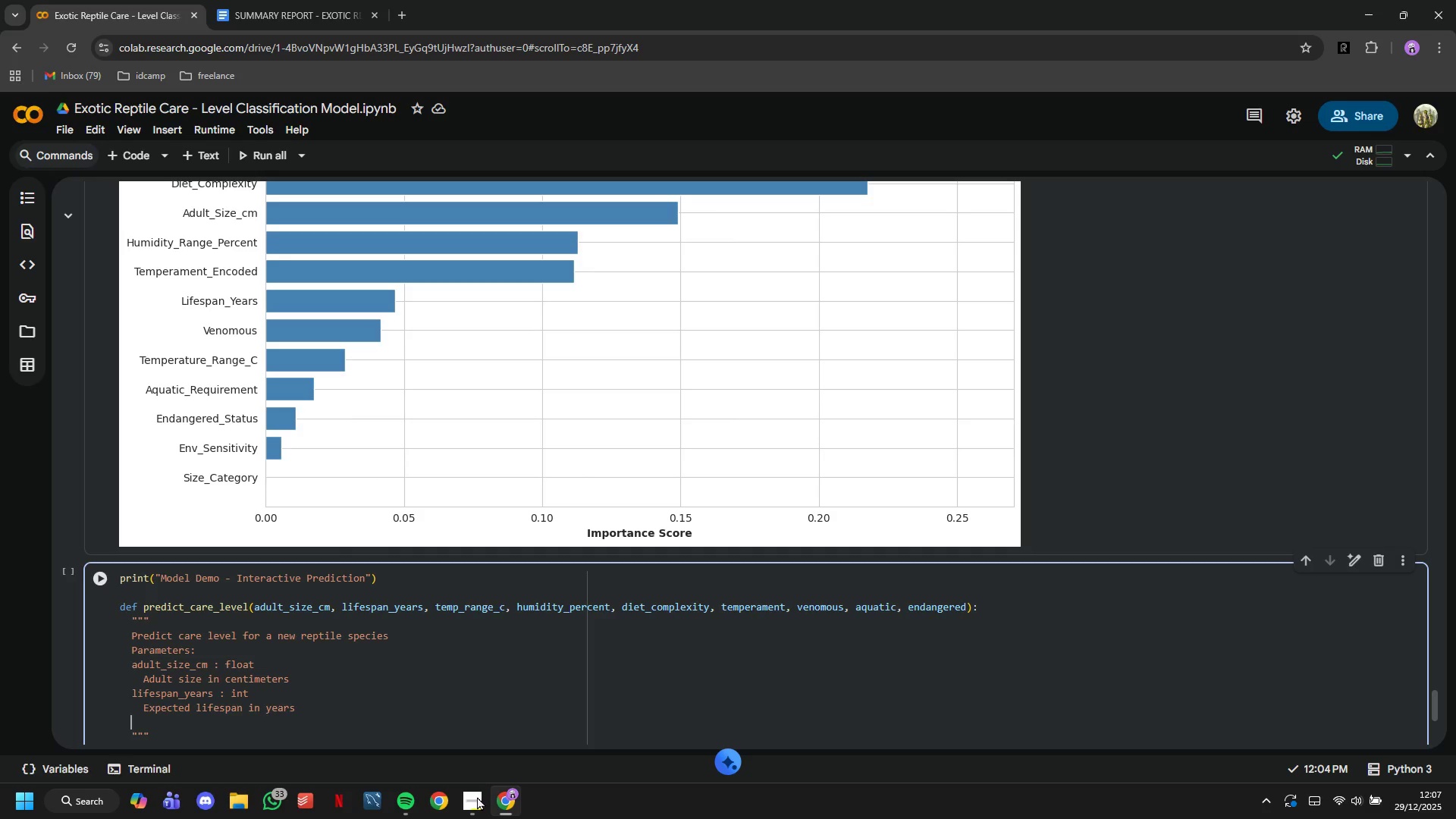 
wait(5.86)
 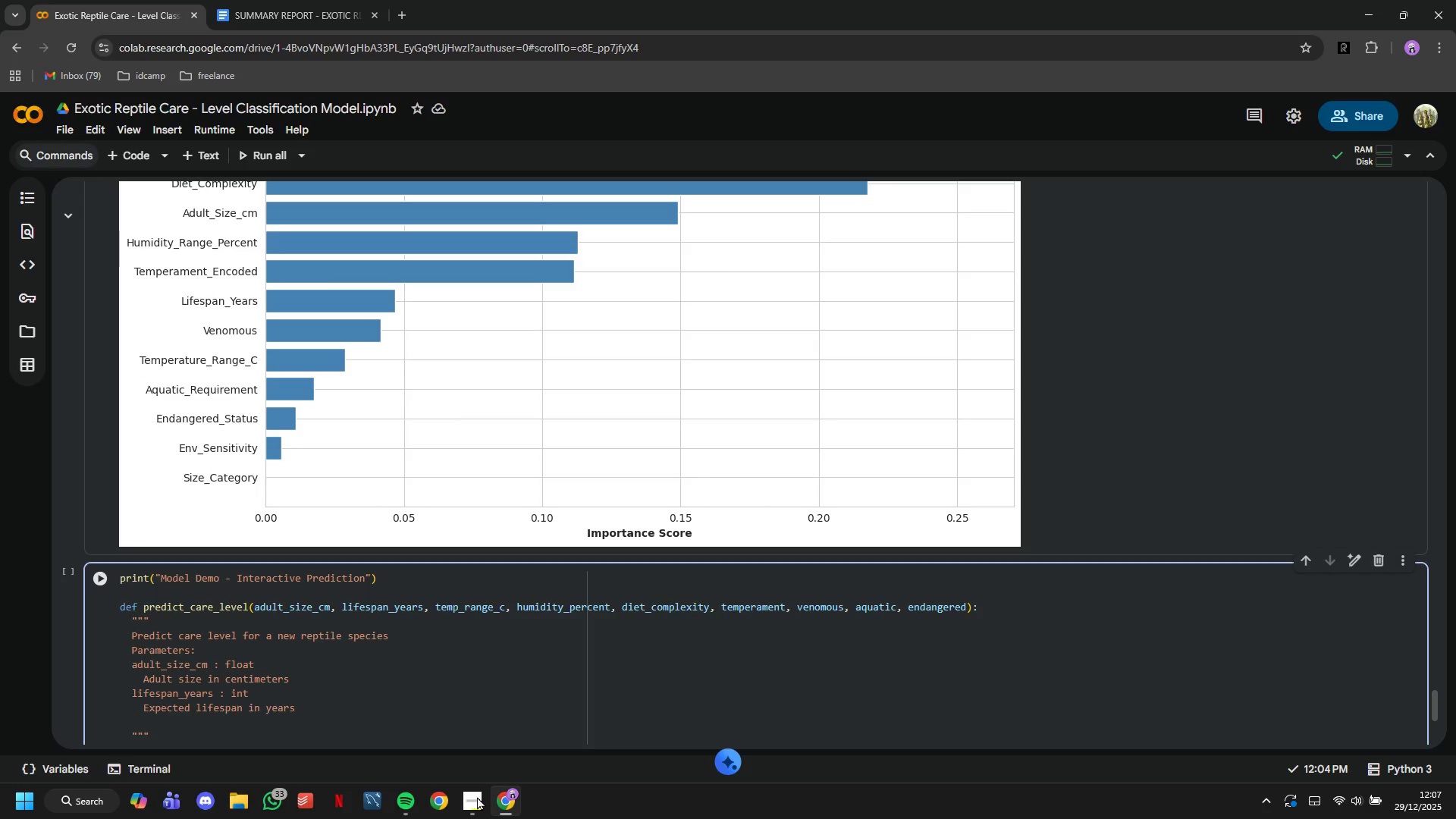 
type(temp_range_c : float)
 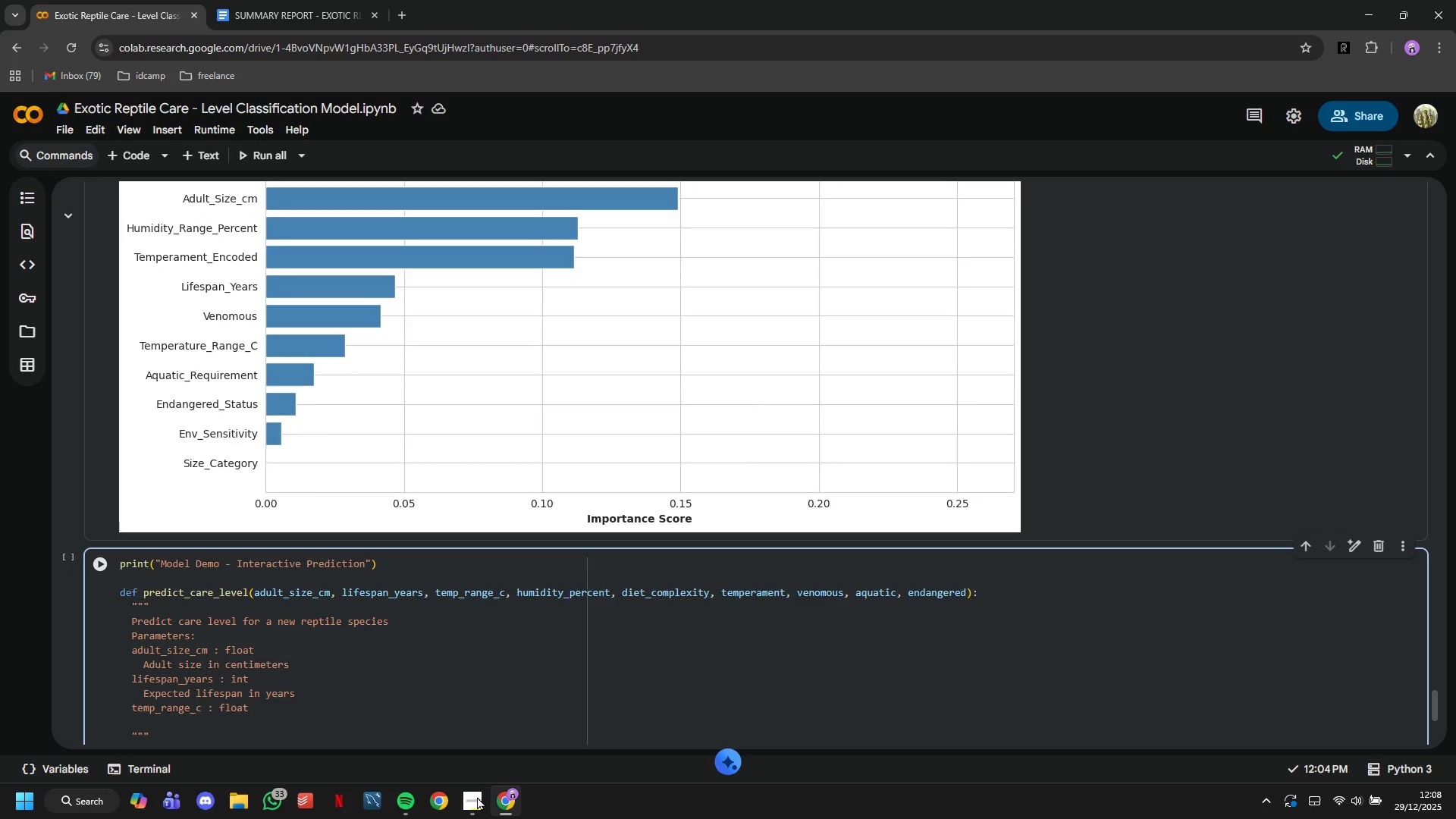 
 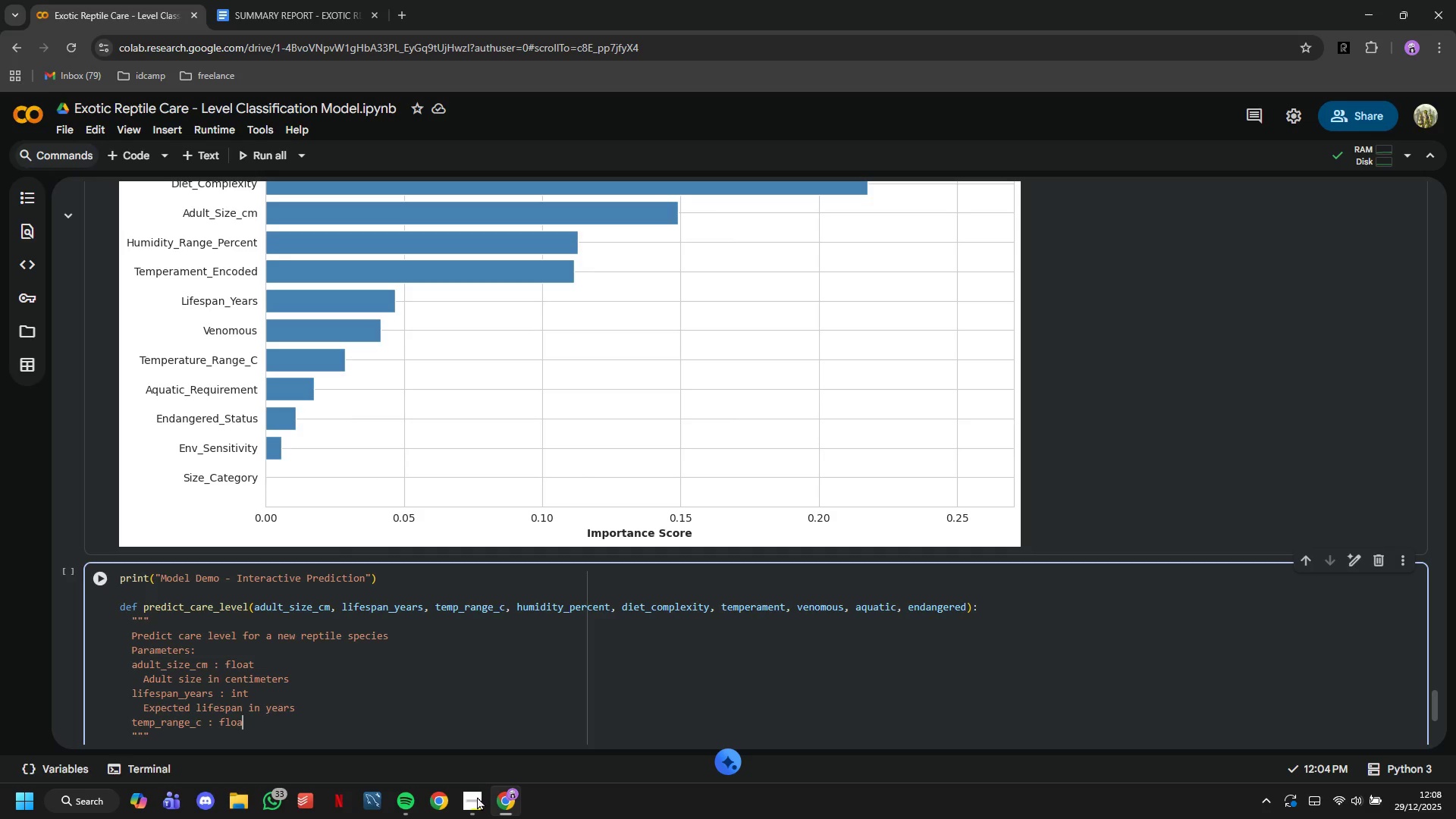 
key(Enter)
 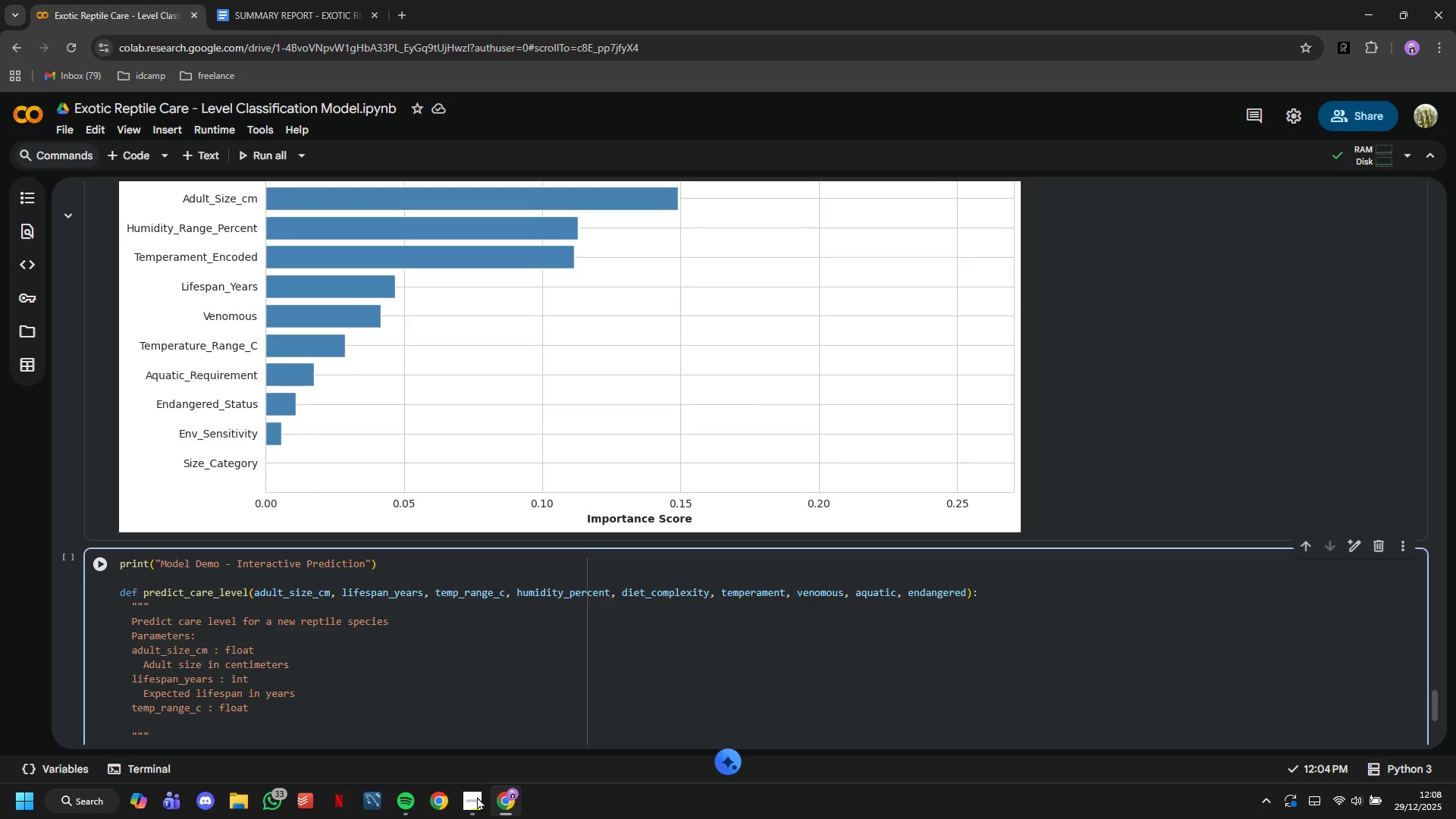 
key(Tab)
type(Tempre)
key(Backspace)
key(Backspace)
type(etaure)
key(Backspace)
key(Backspace)
key(Backspace)
key(Backspace)
type(ure )
 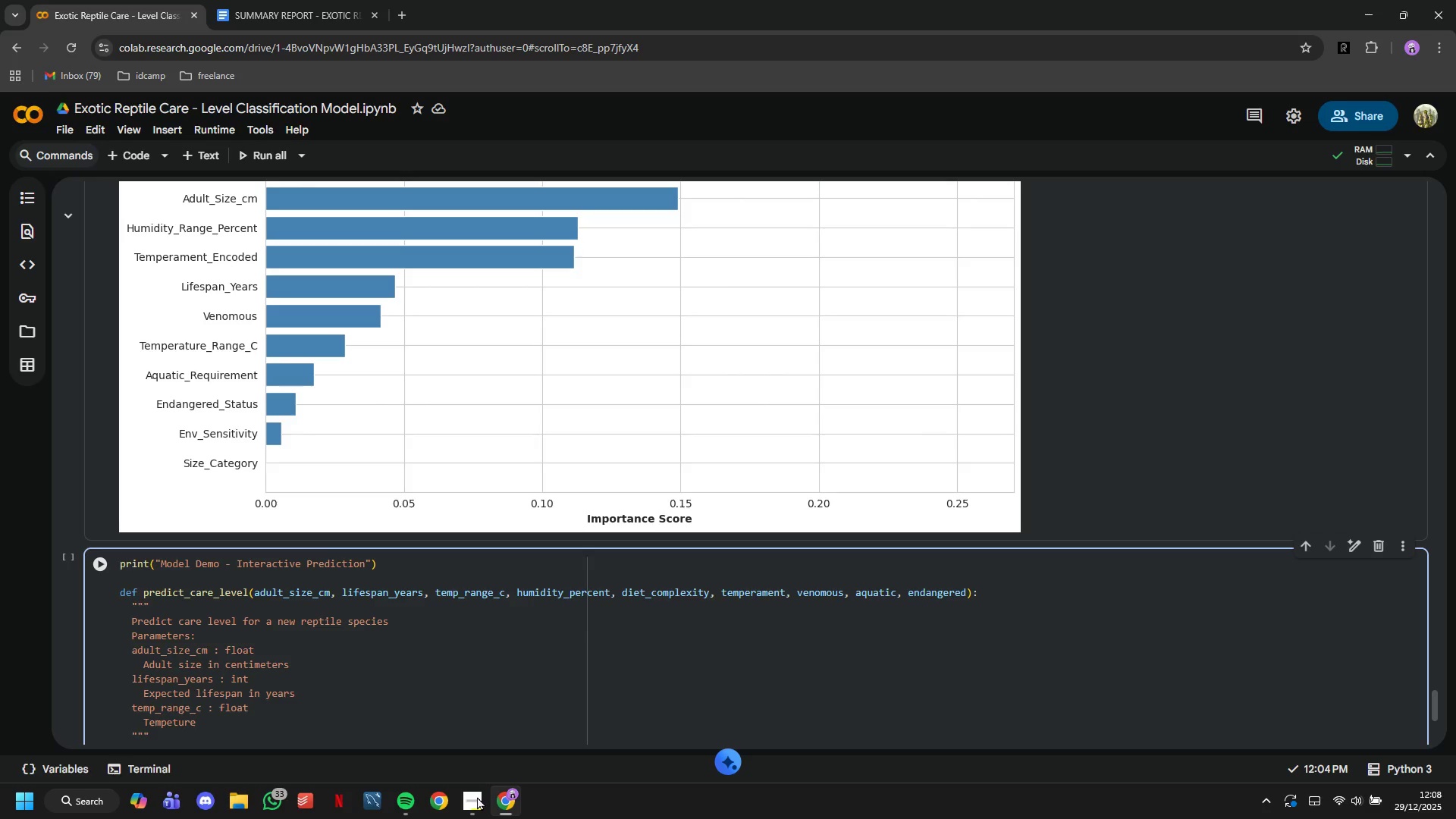 
hold_key(key=ArrowLeft, duration=0.64)
 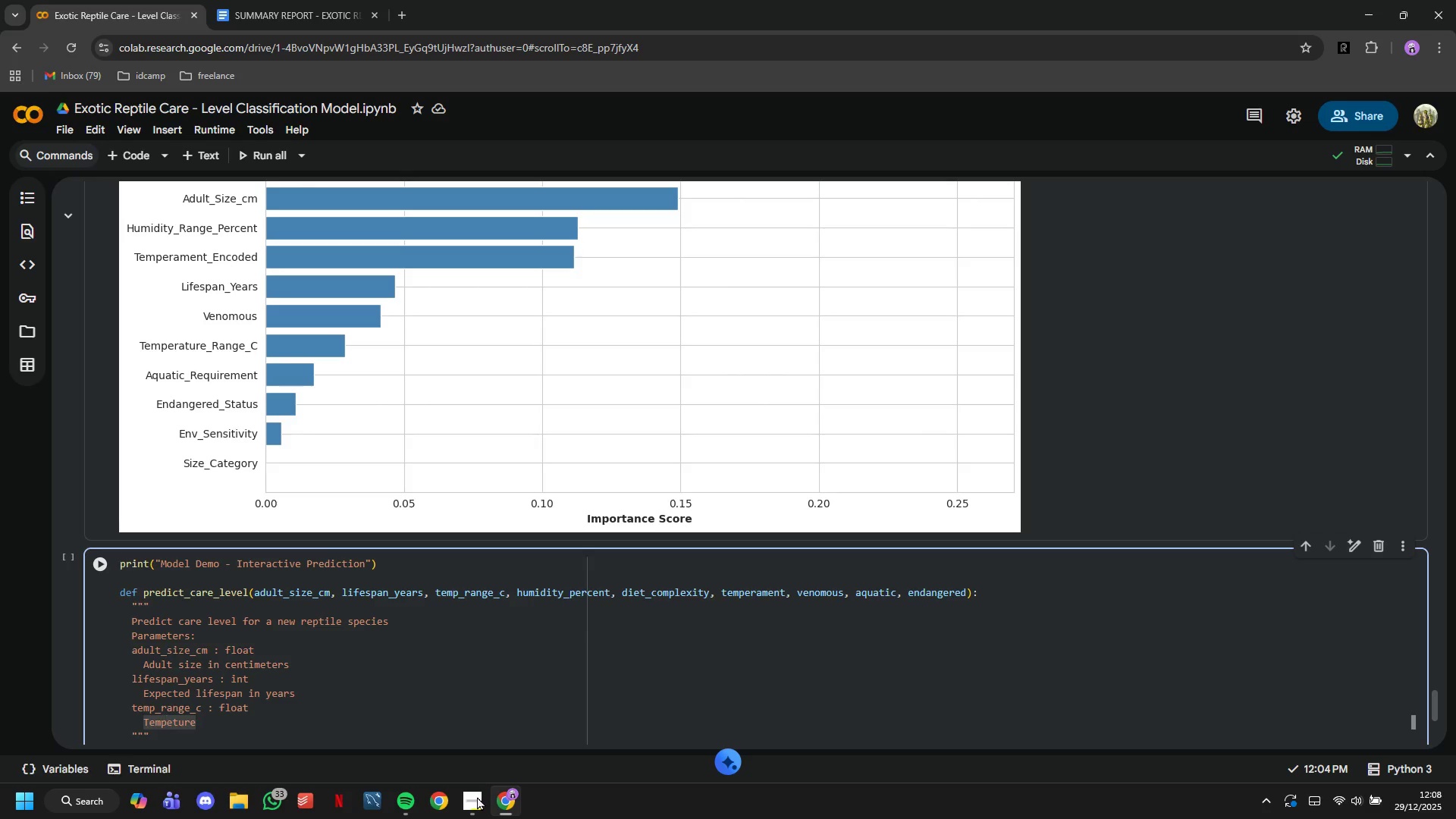 
key(E)
 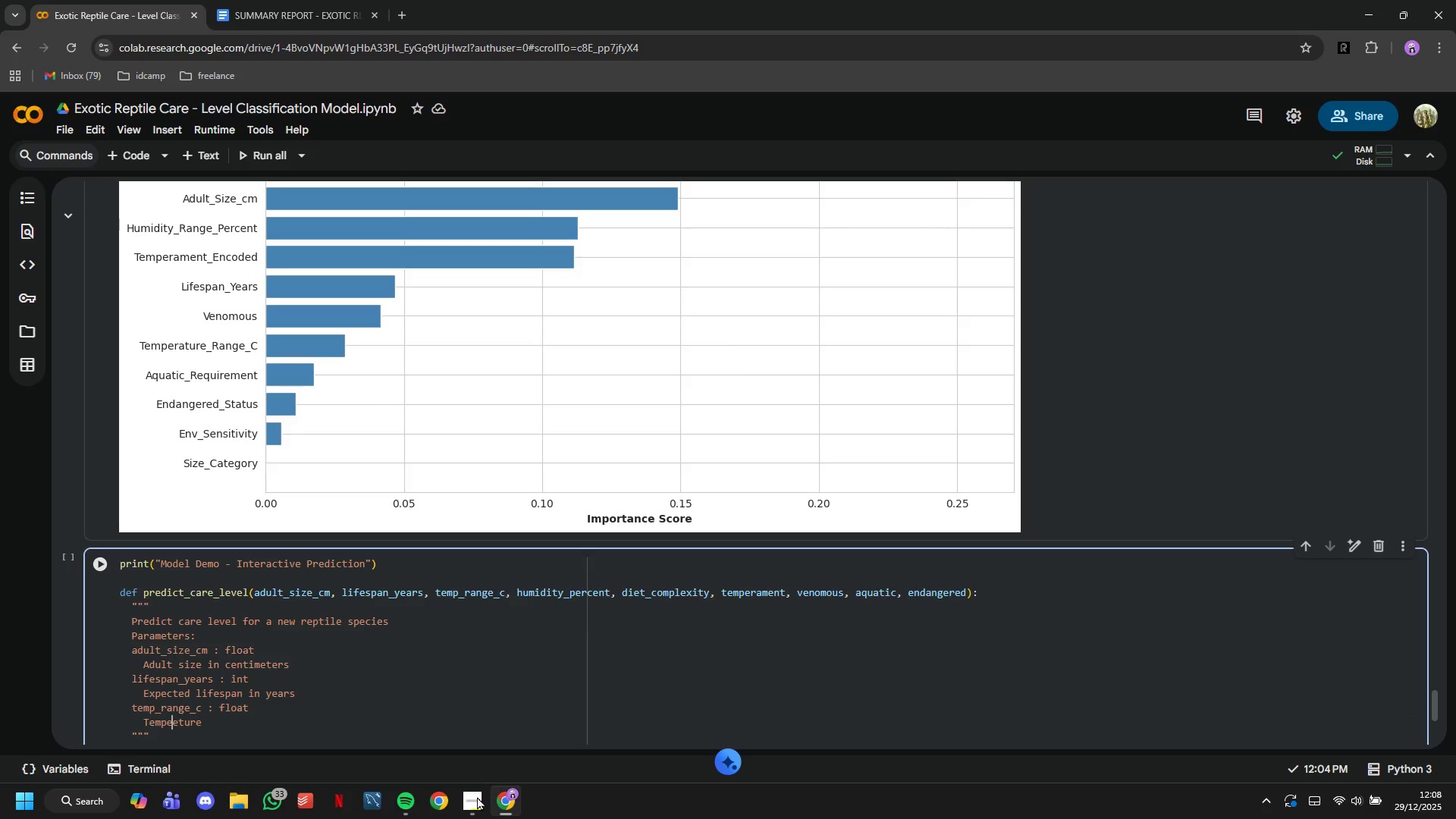 
key(ArrowRight)
 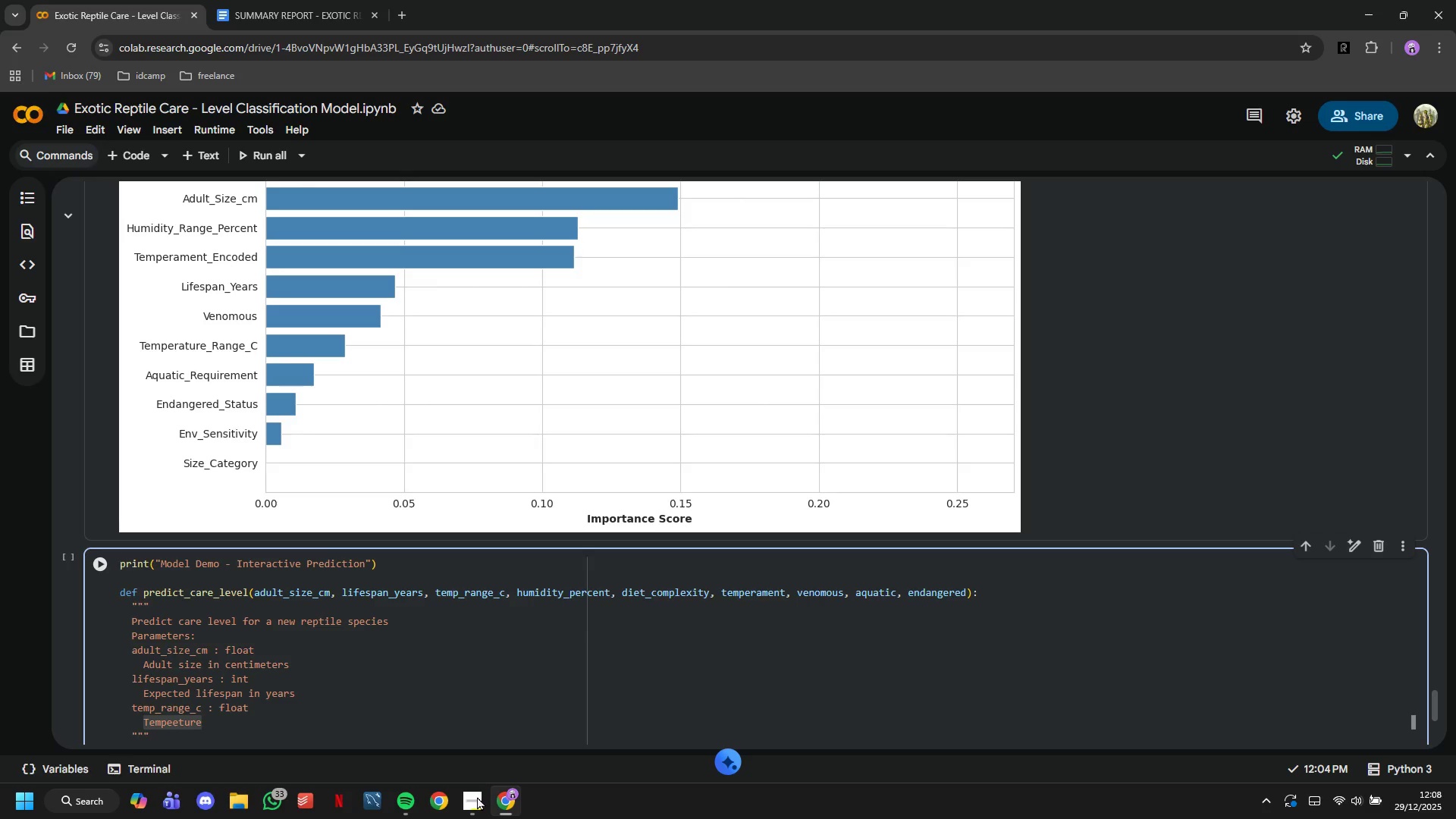 
key(Backspace)
type(ra)
 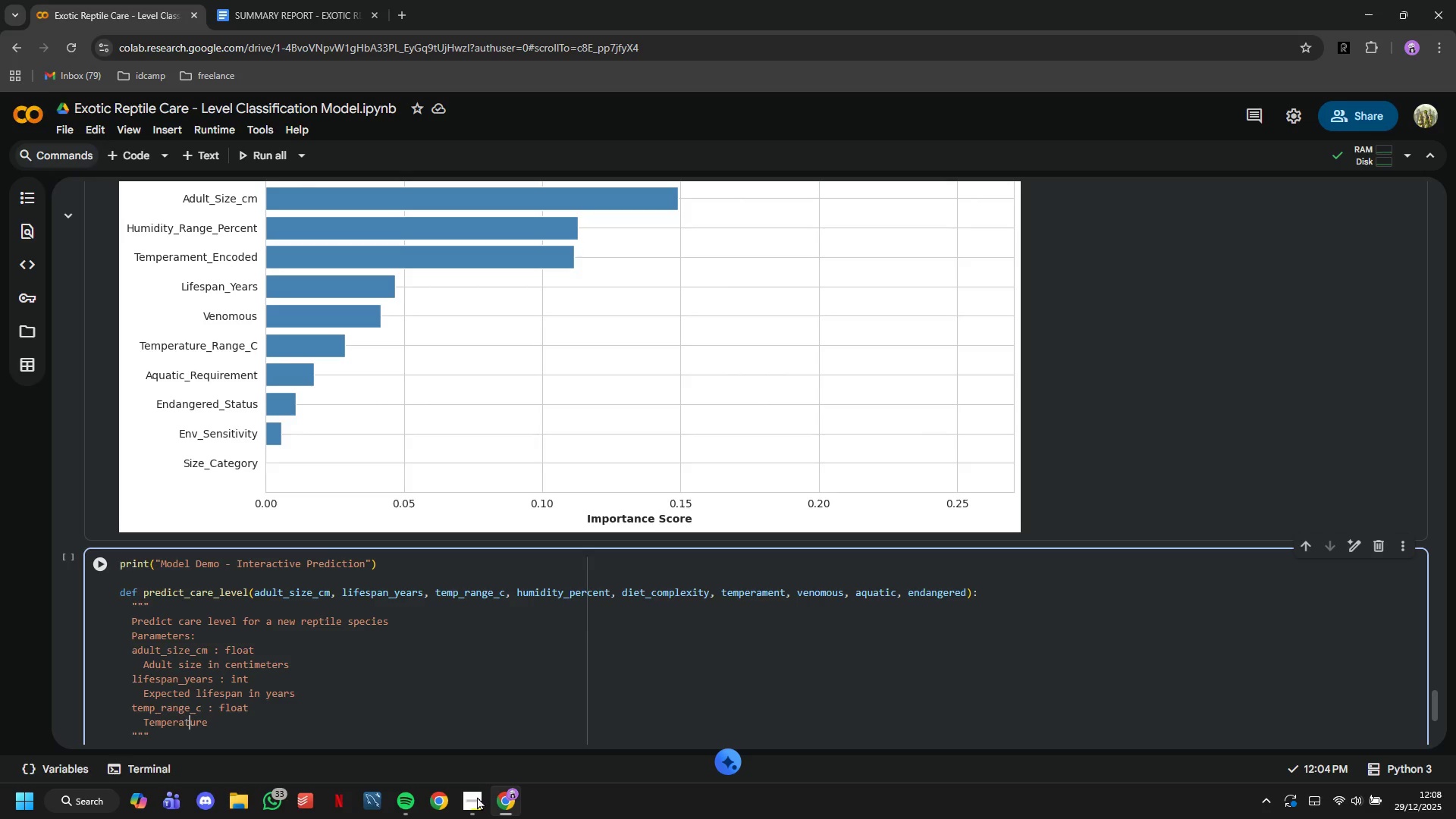 
hold_key(key=ArrowRight, duration=0.47)
 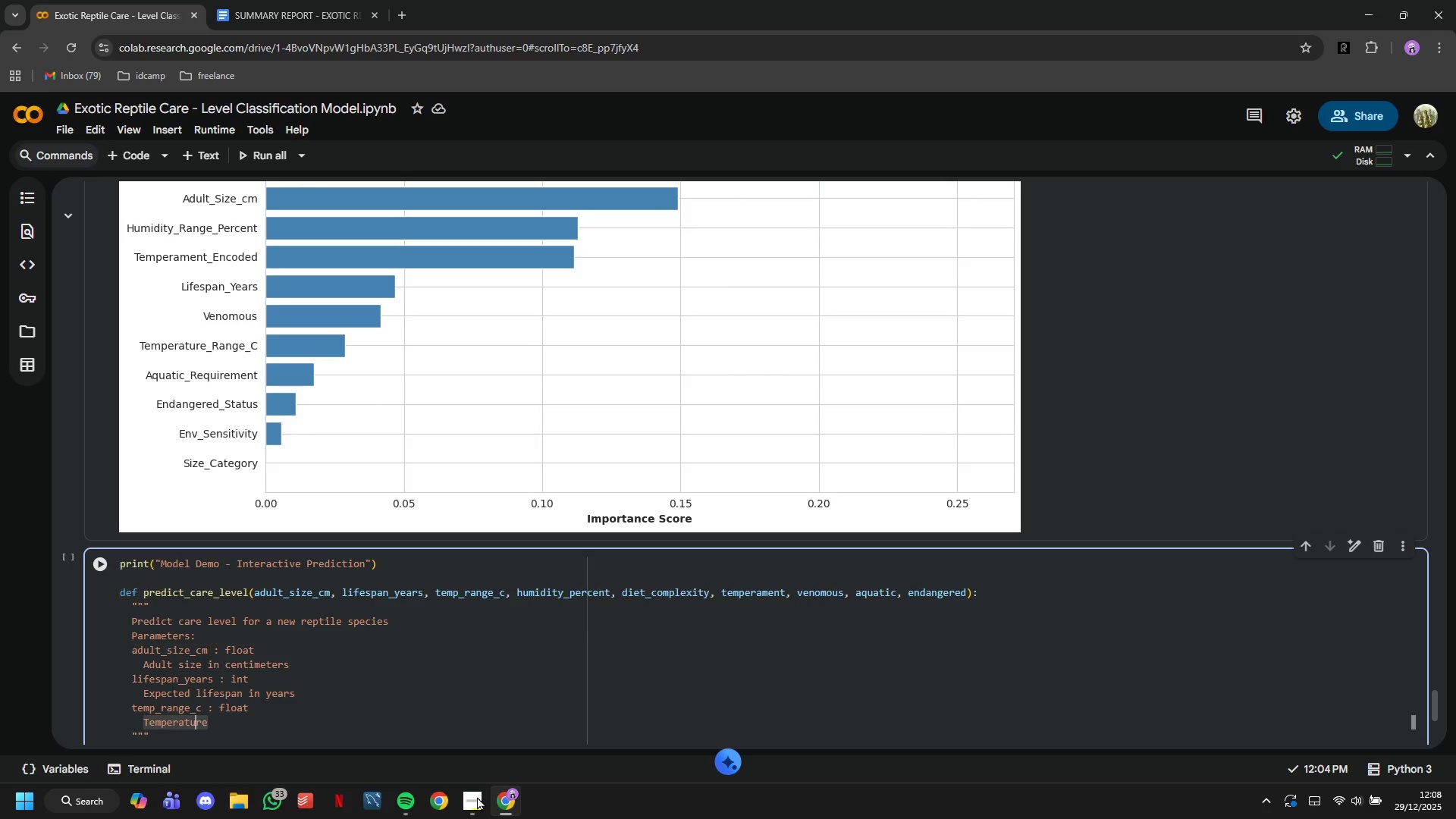 
key(ArrowRight)
 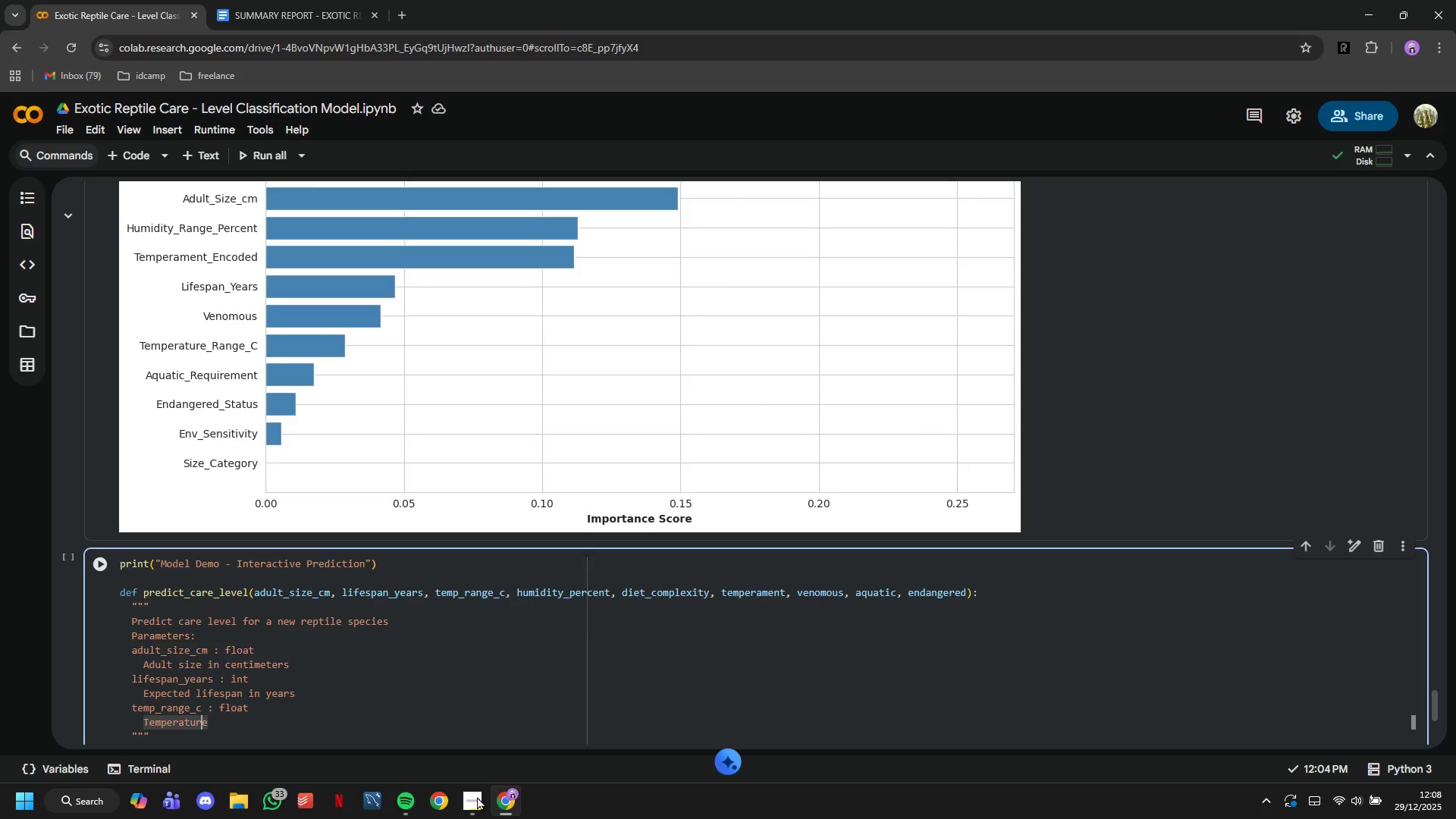 
key(ArrowRight)
 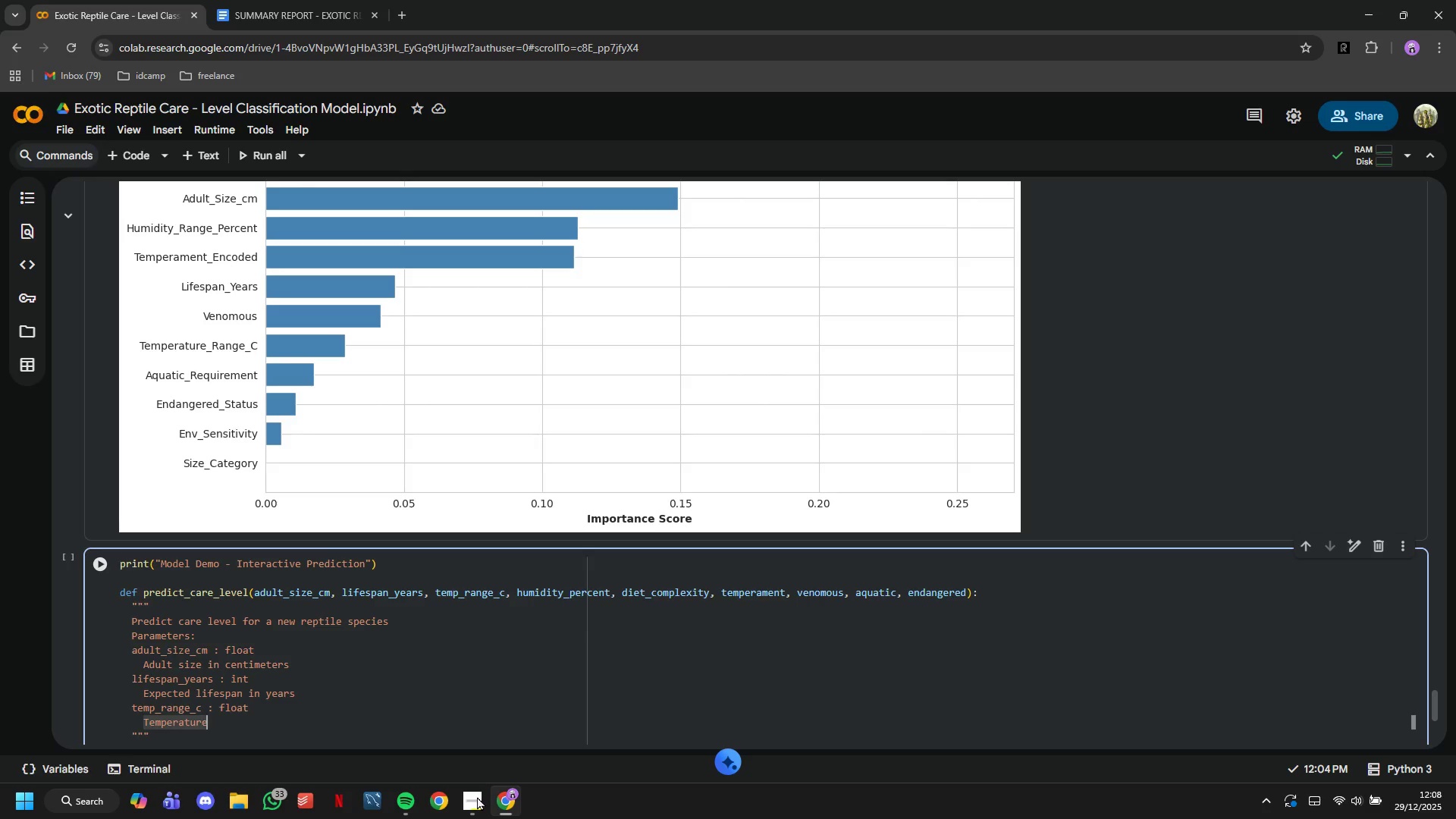 
key(ArrowRight)
 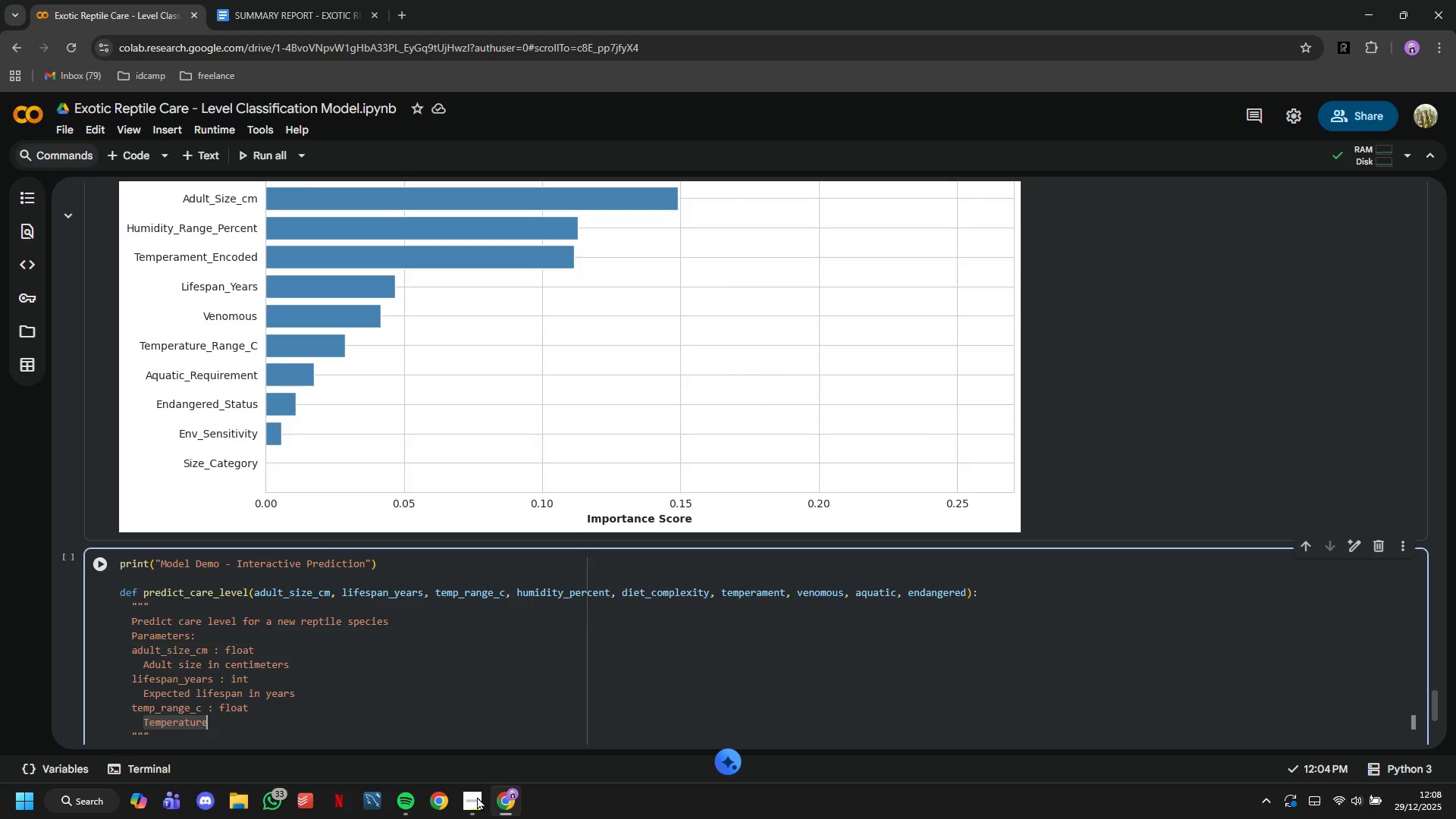 
type( range tolerance in Celcius)
 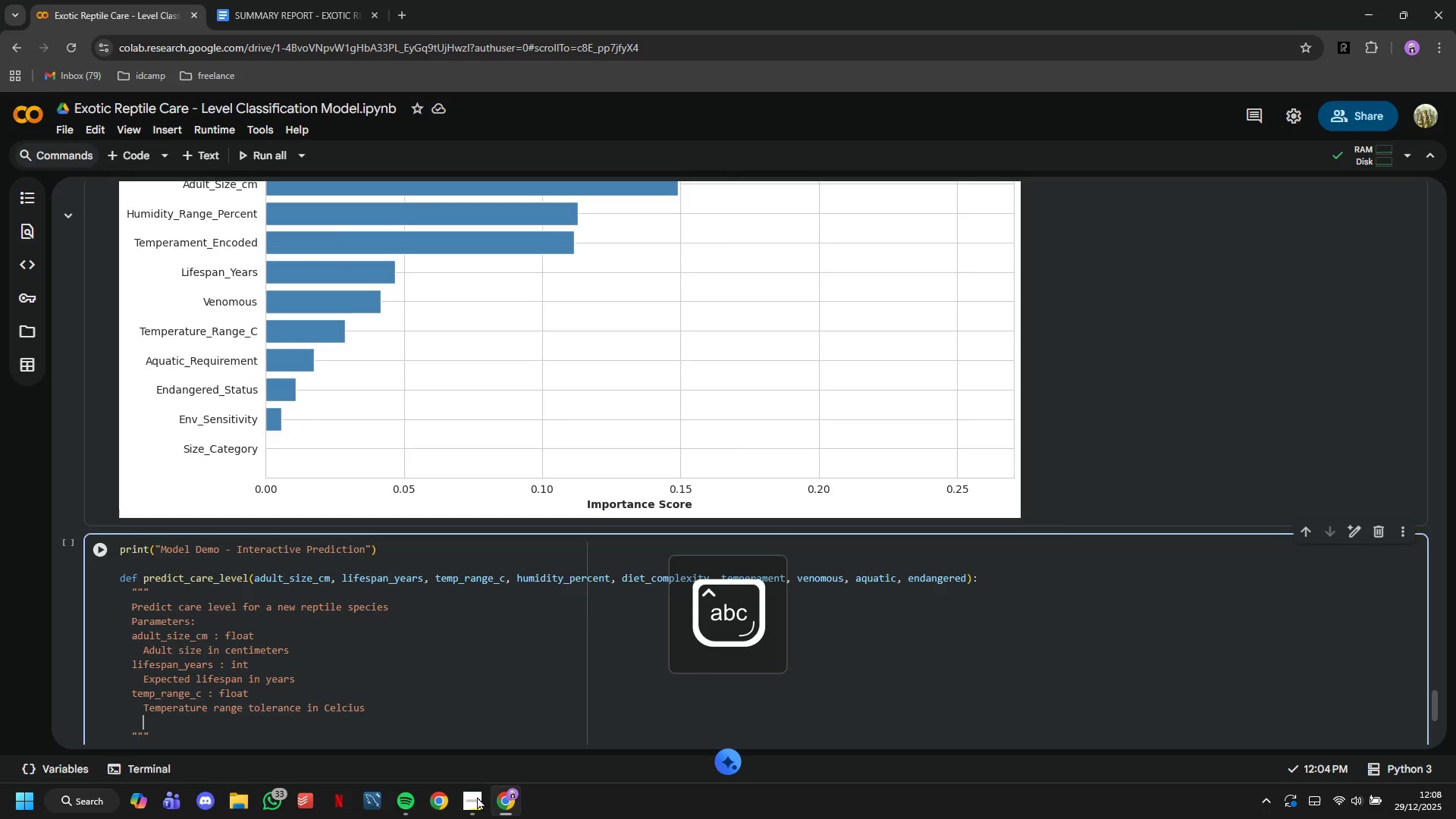 
key(Enter)
 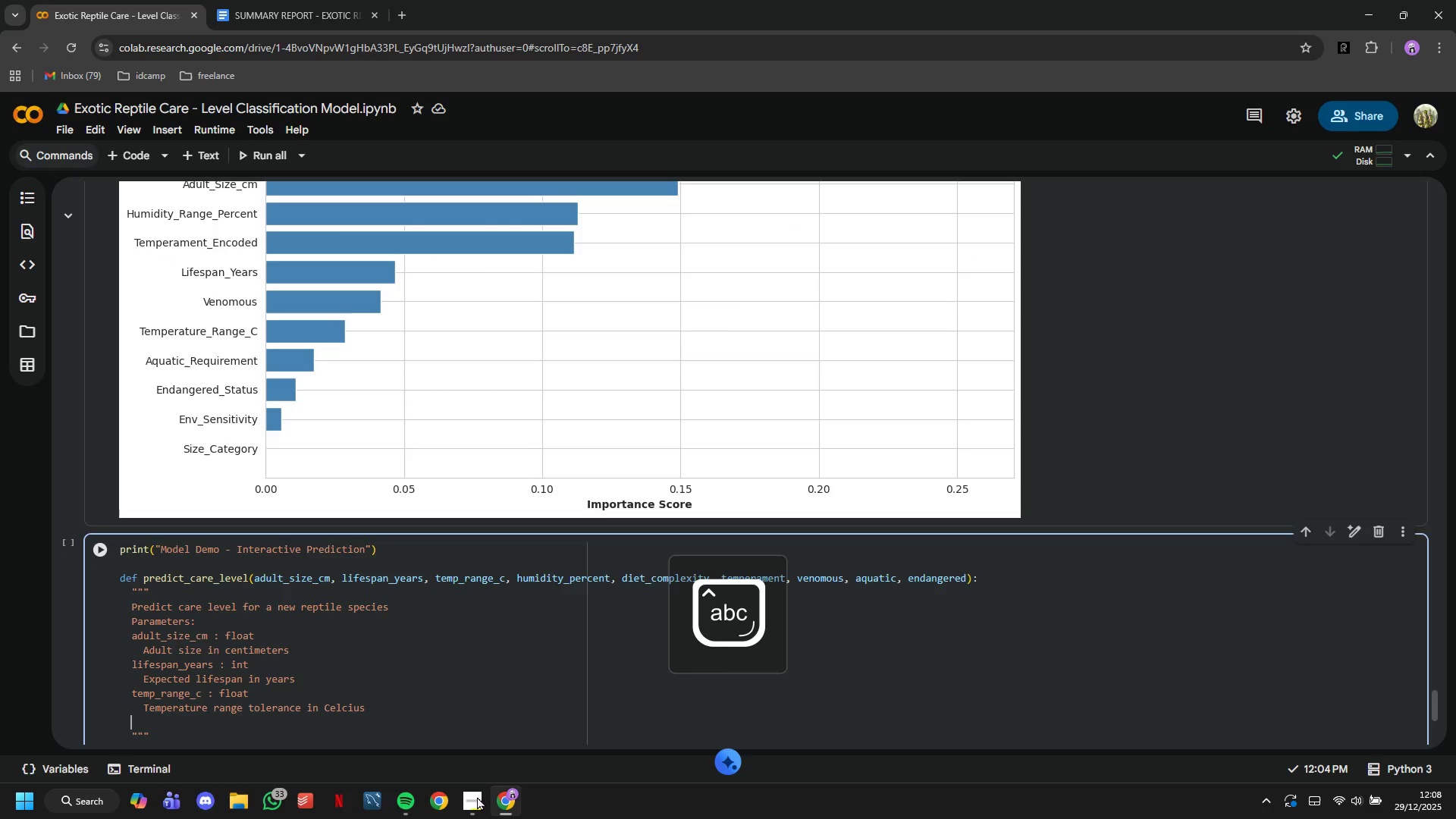 
key(Backspace)
type(humidity_percent : float)
 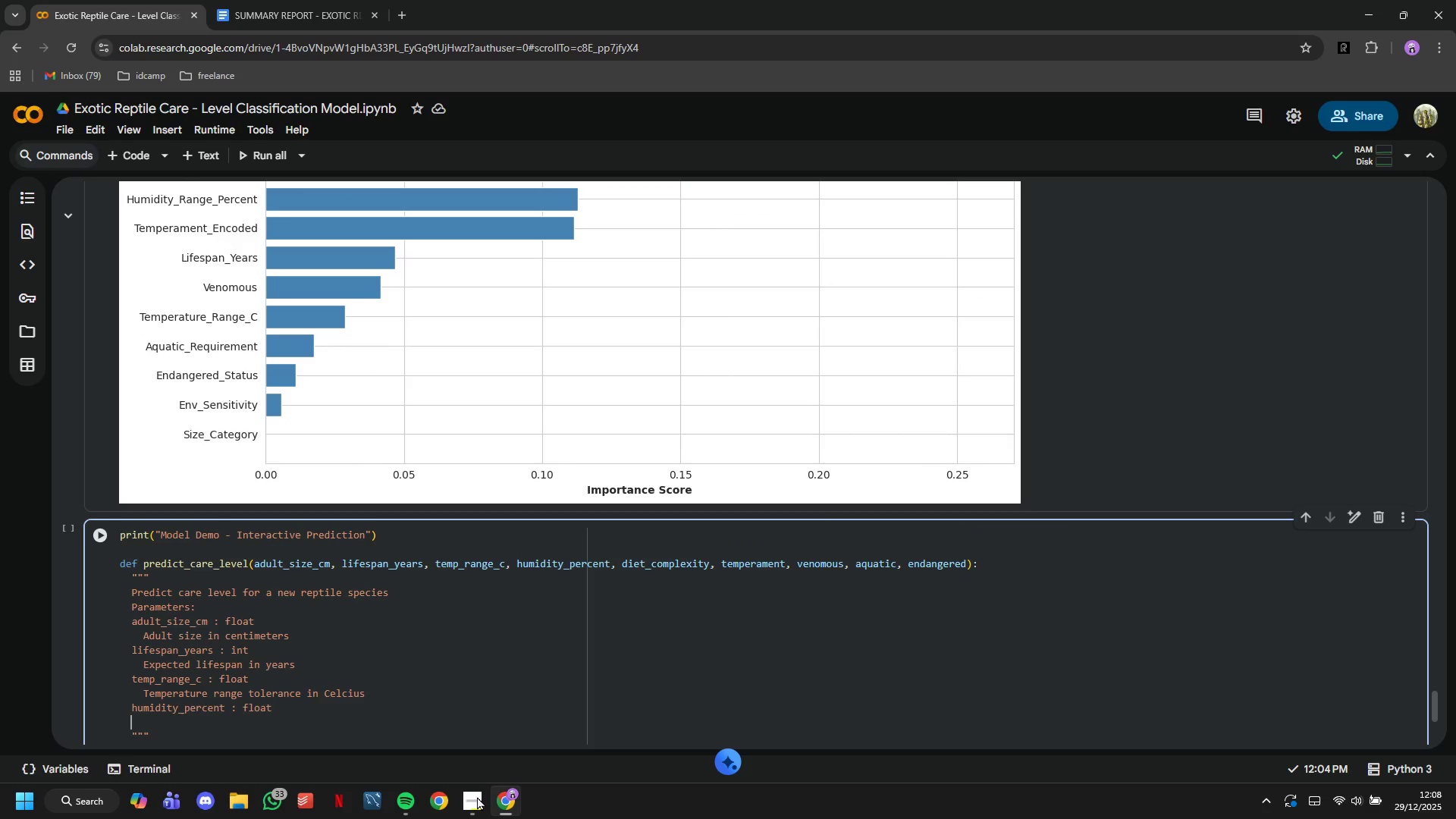 
 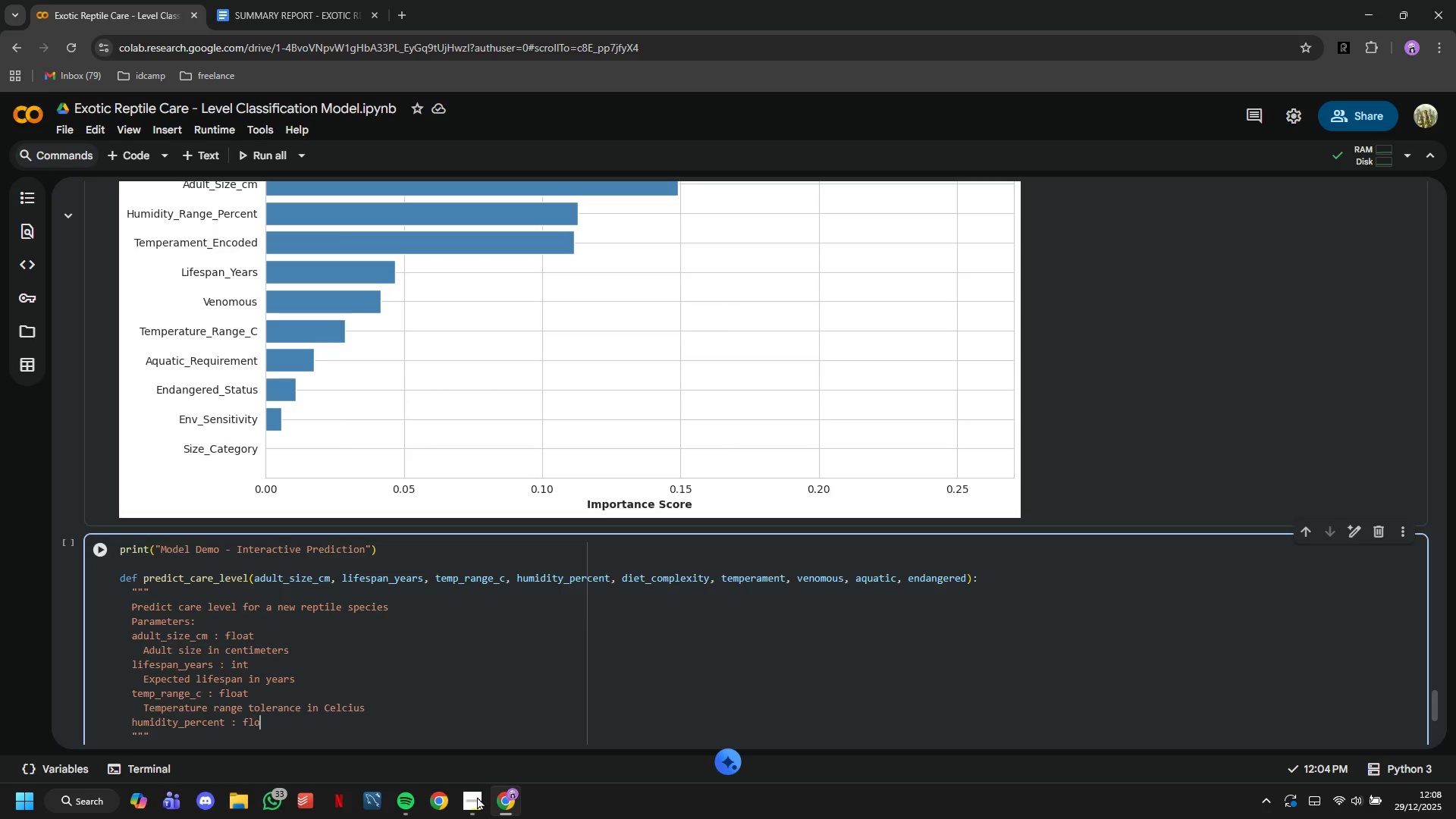 
key(Enter)
 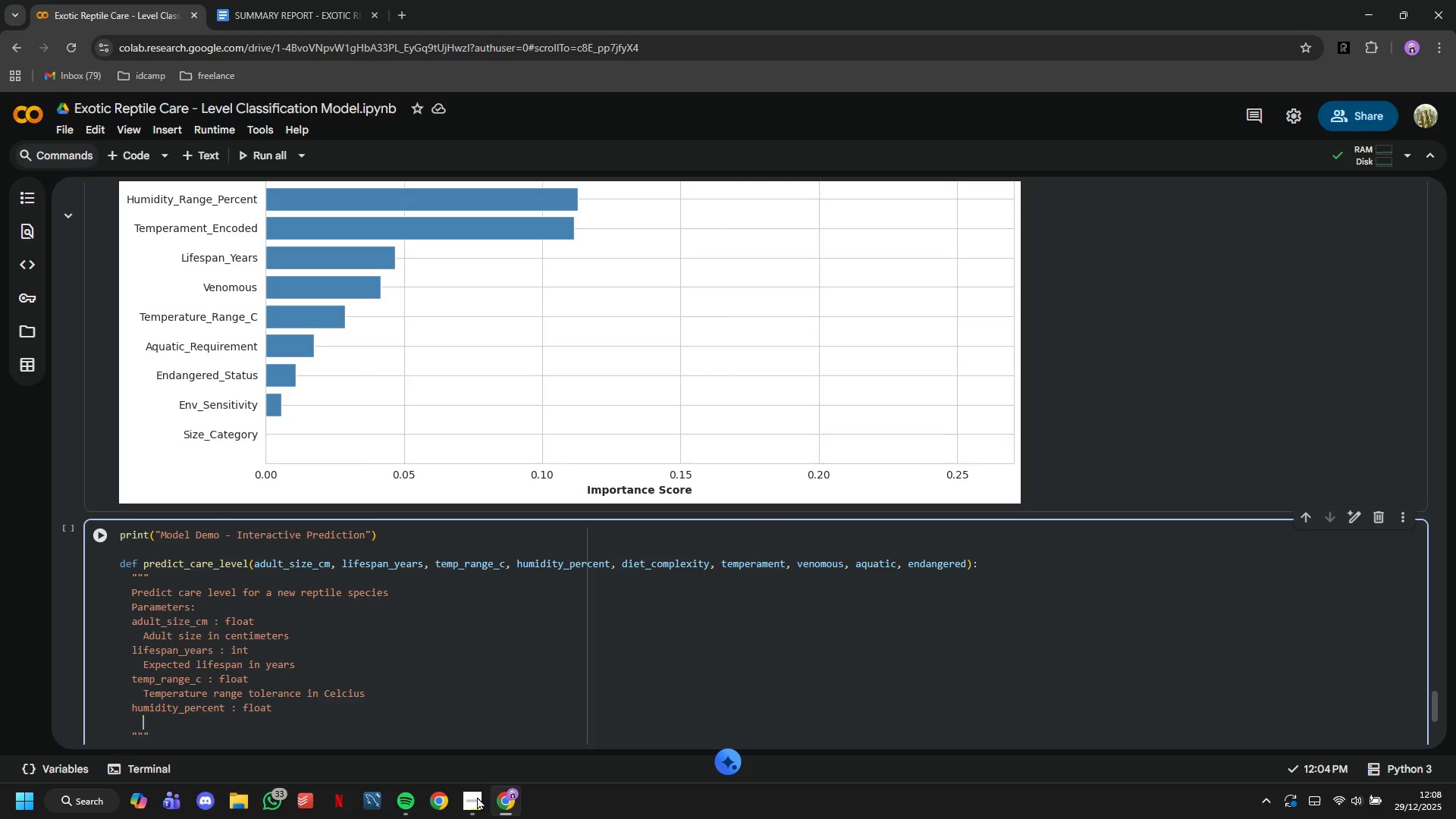 
key(Tab)
 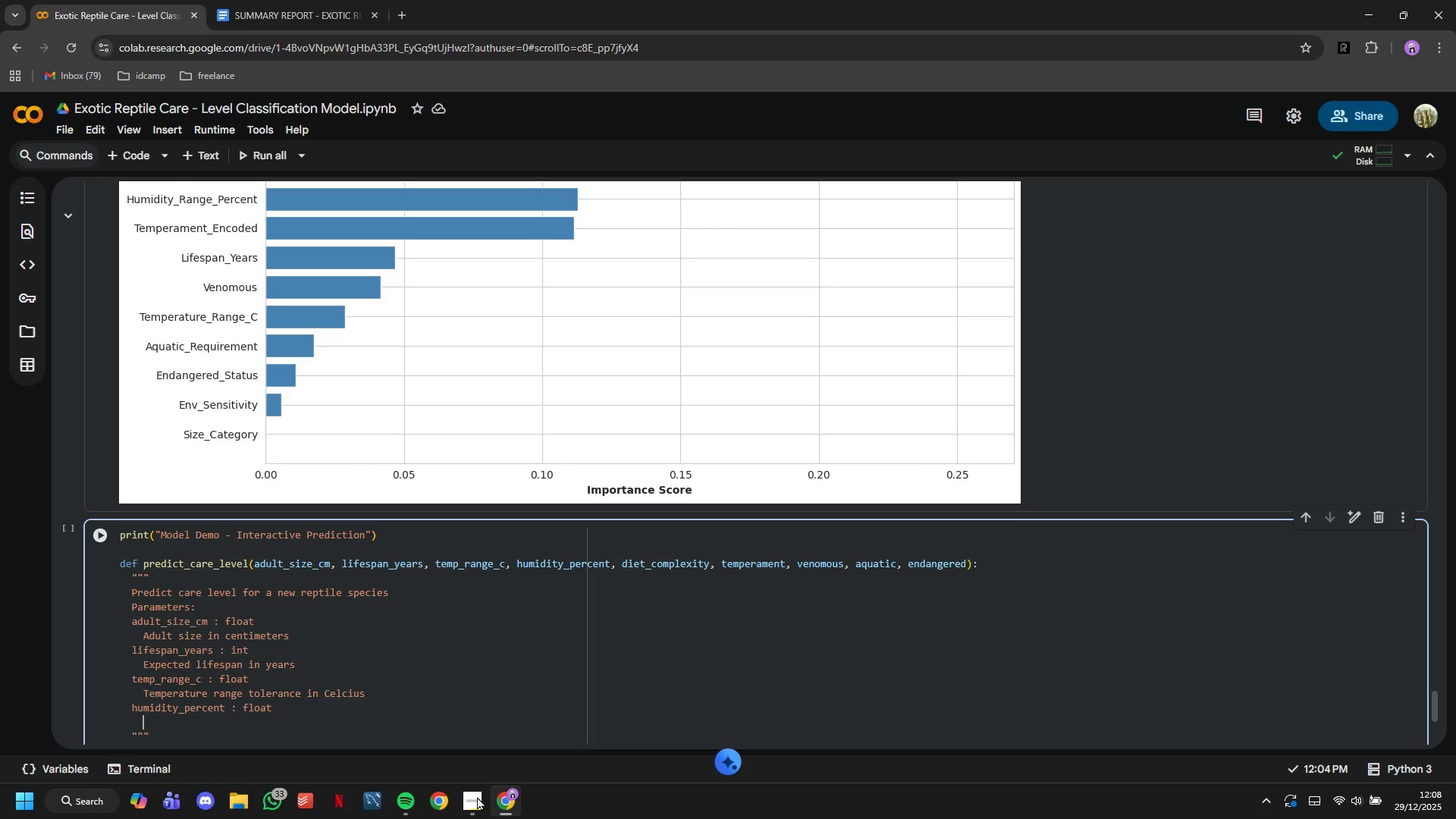 
wait(5.55)
 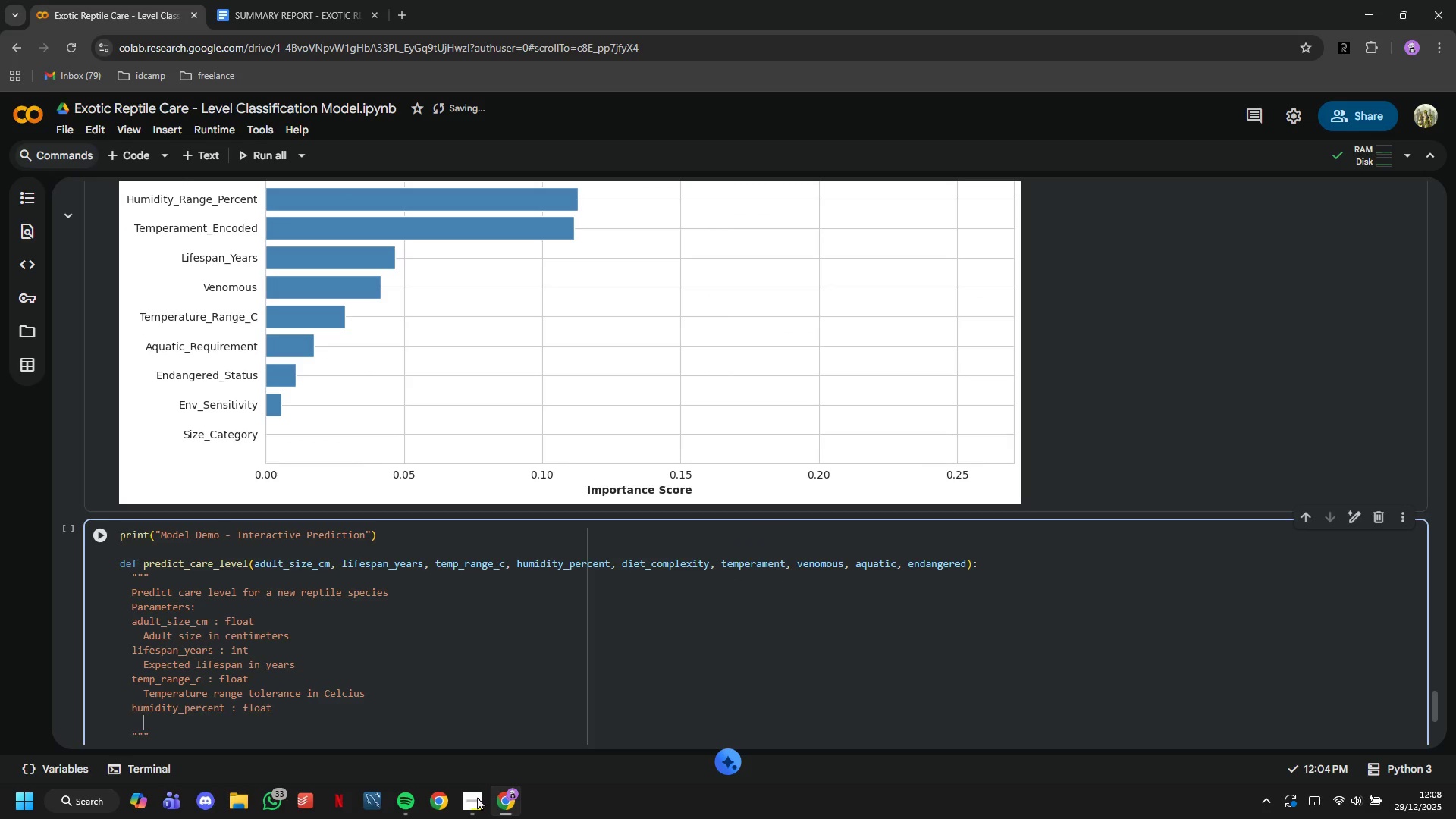 
type(Humidity requirements )
key(Backspace)
key(Backspace)
type( percentage)
 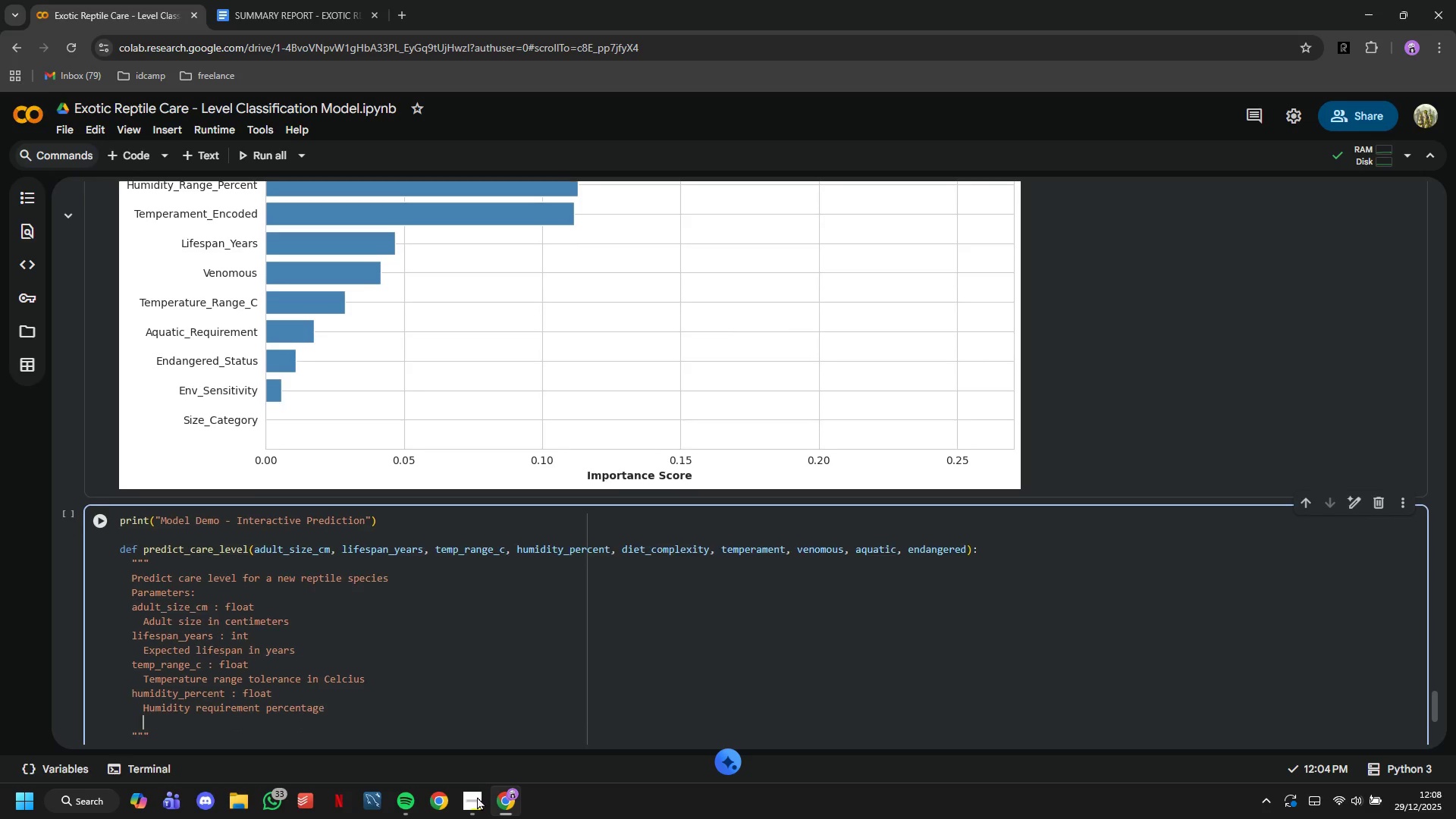 
key(Enter)
 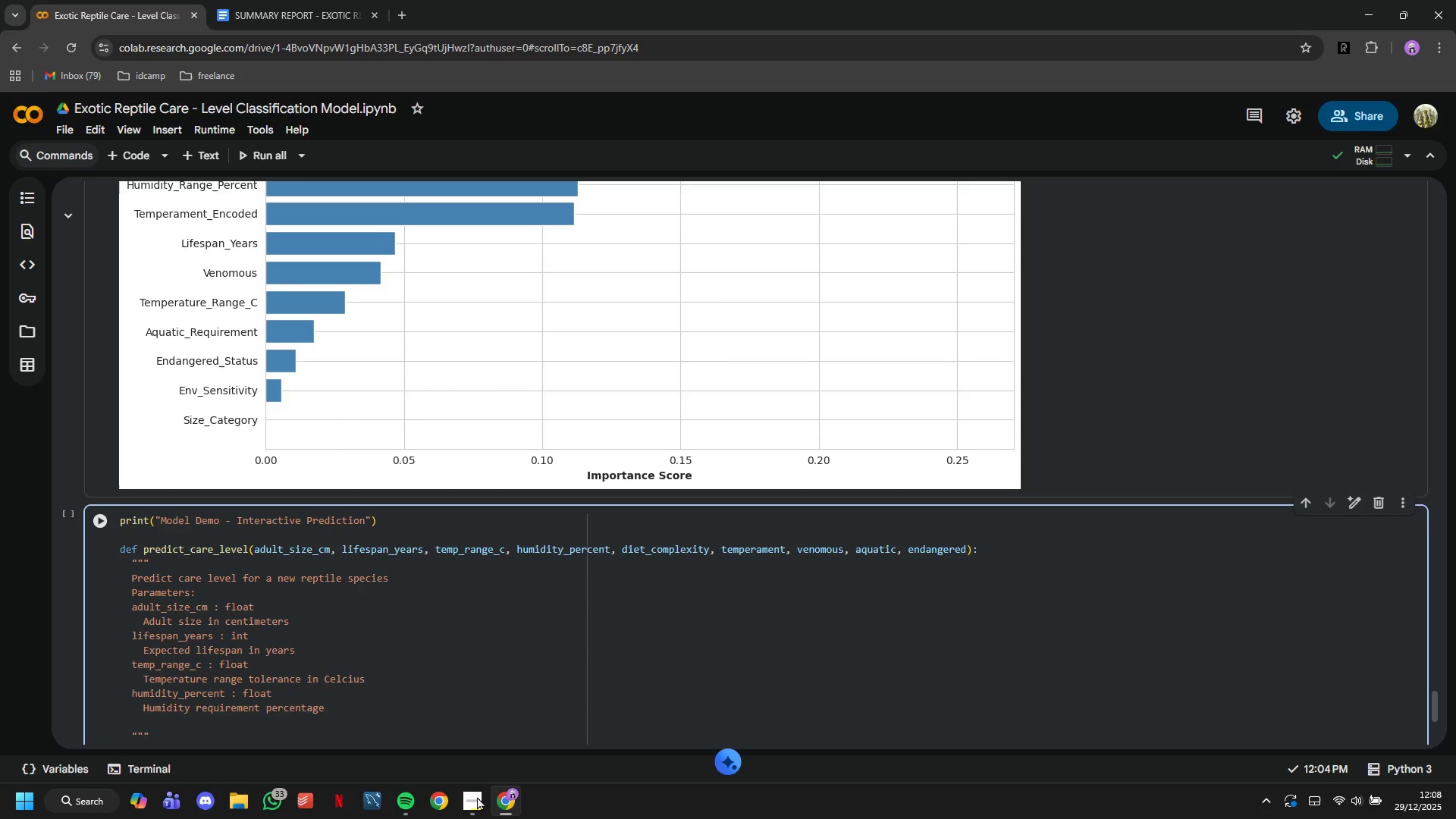 
key(Backspace)
type(diet_complexity: int)
 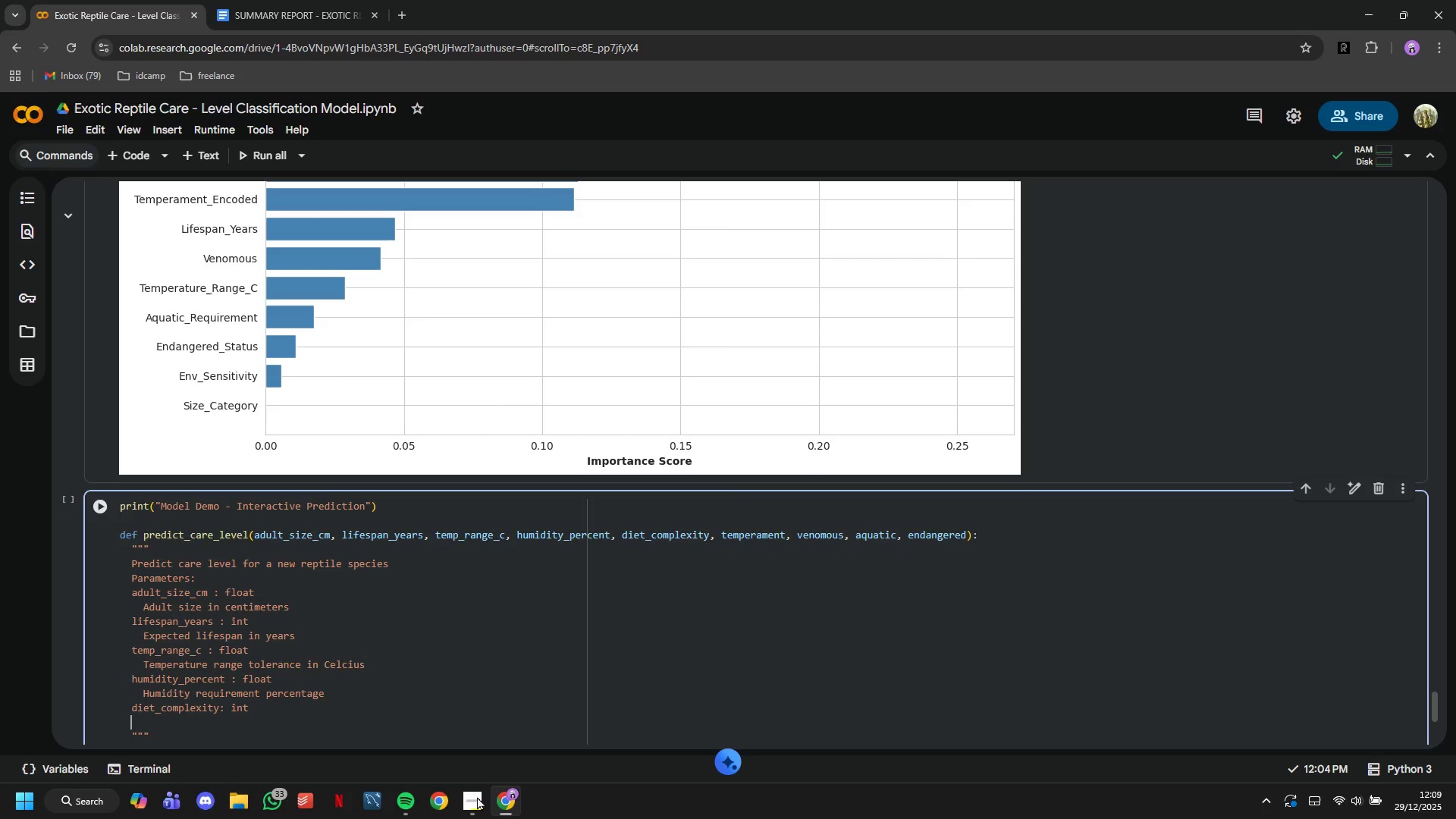 
 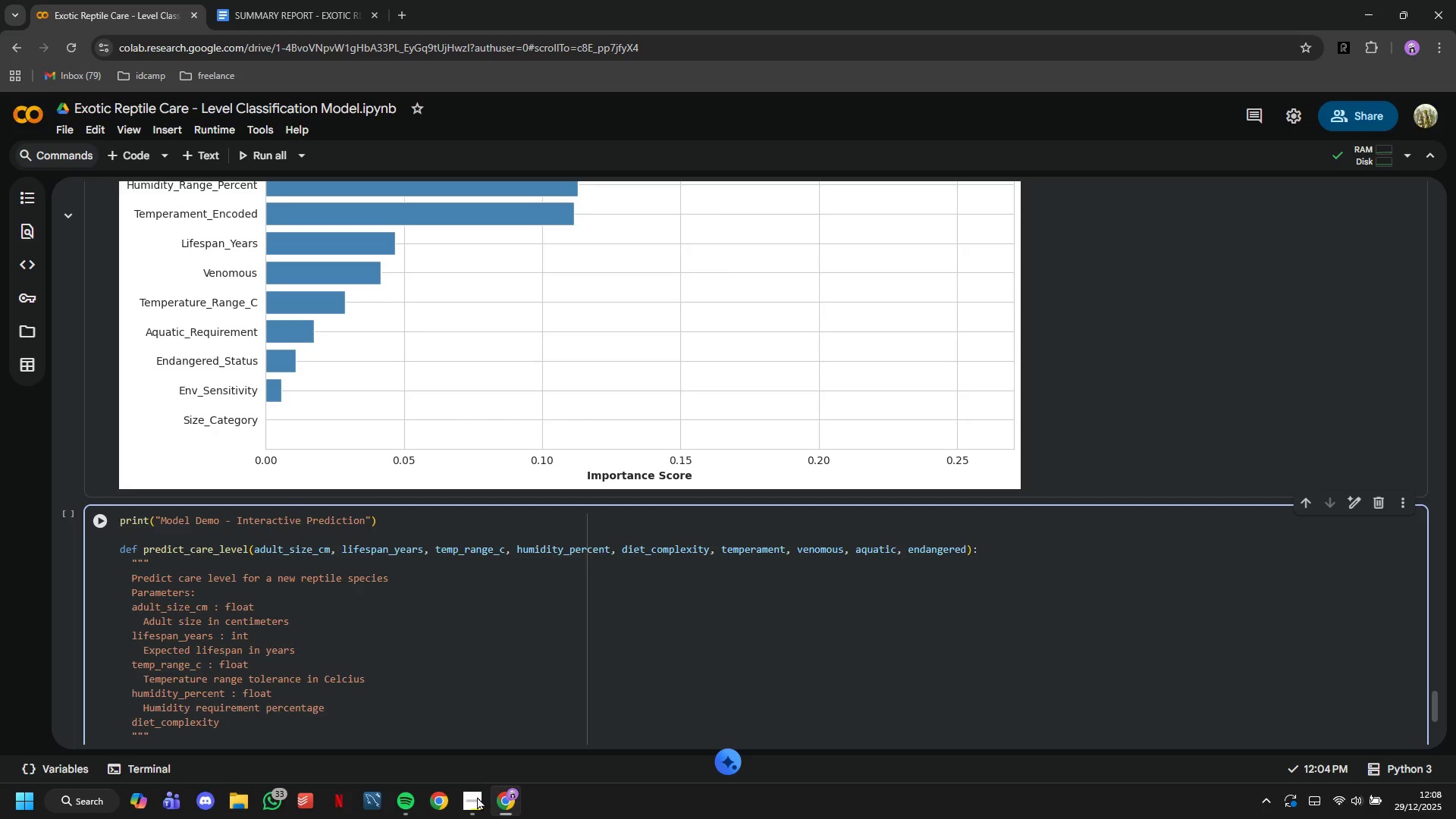 
key(Enter)
 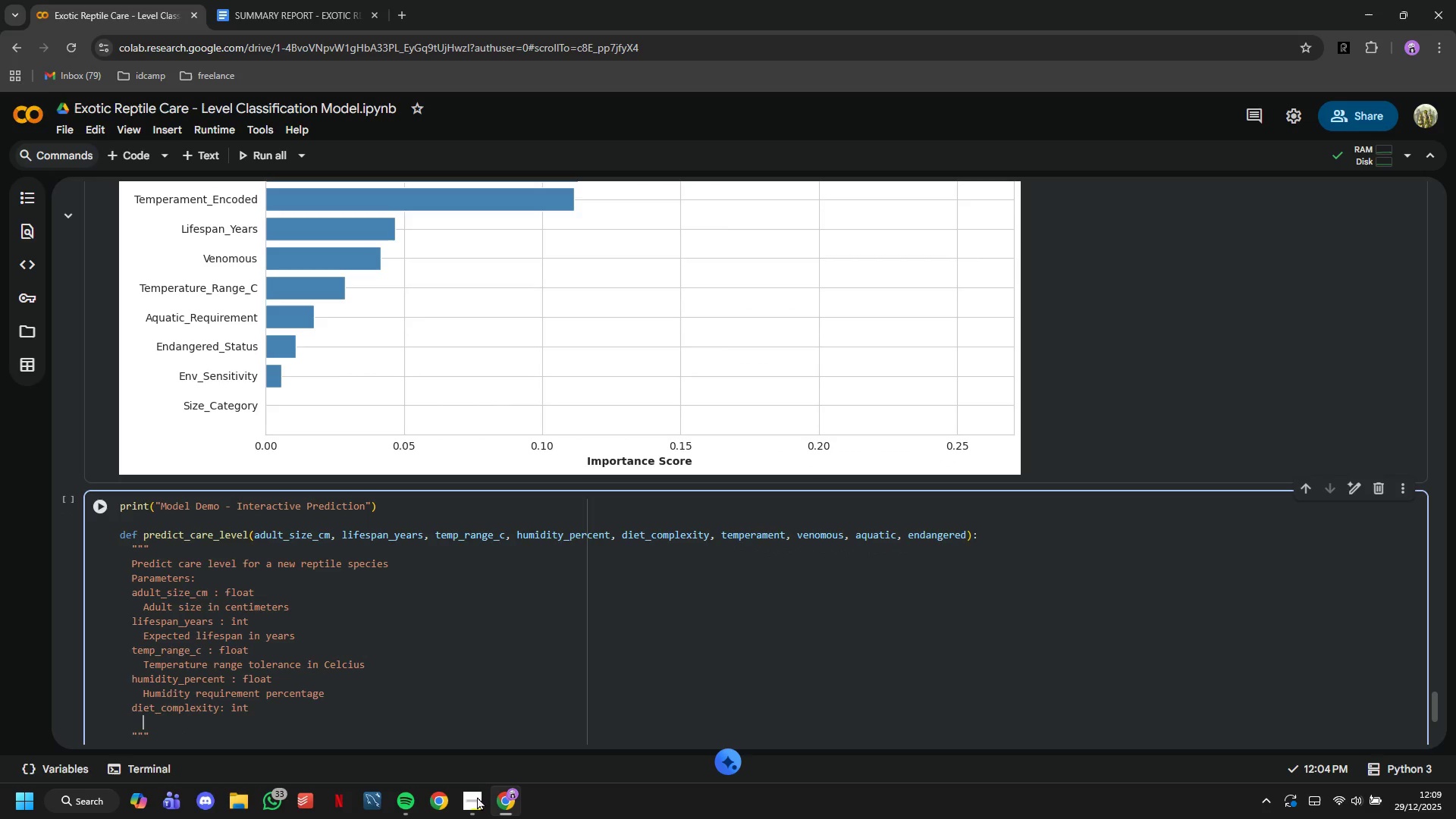 
key(Tab)
type(1+)
key(Backspace)
type(=Simple. 2=Moderate, 3=Complex)
 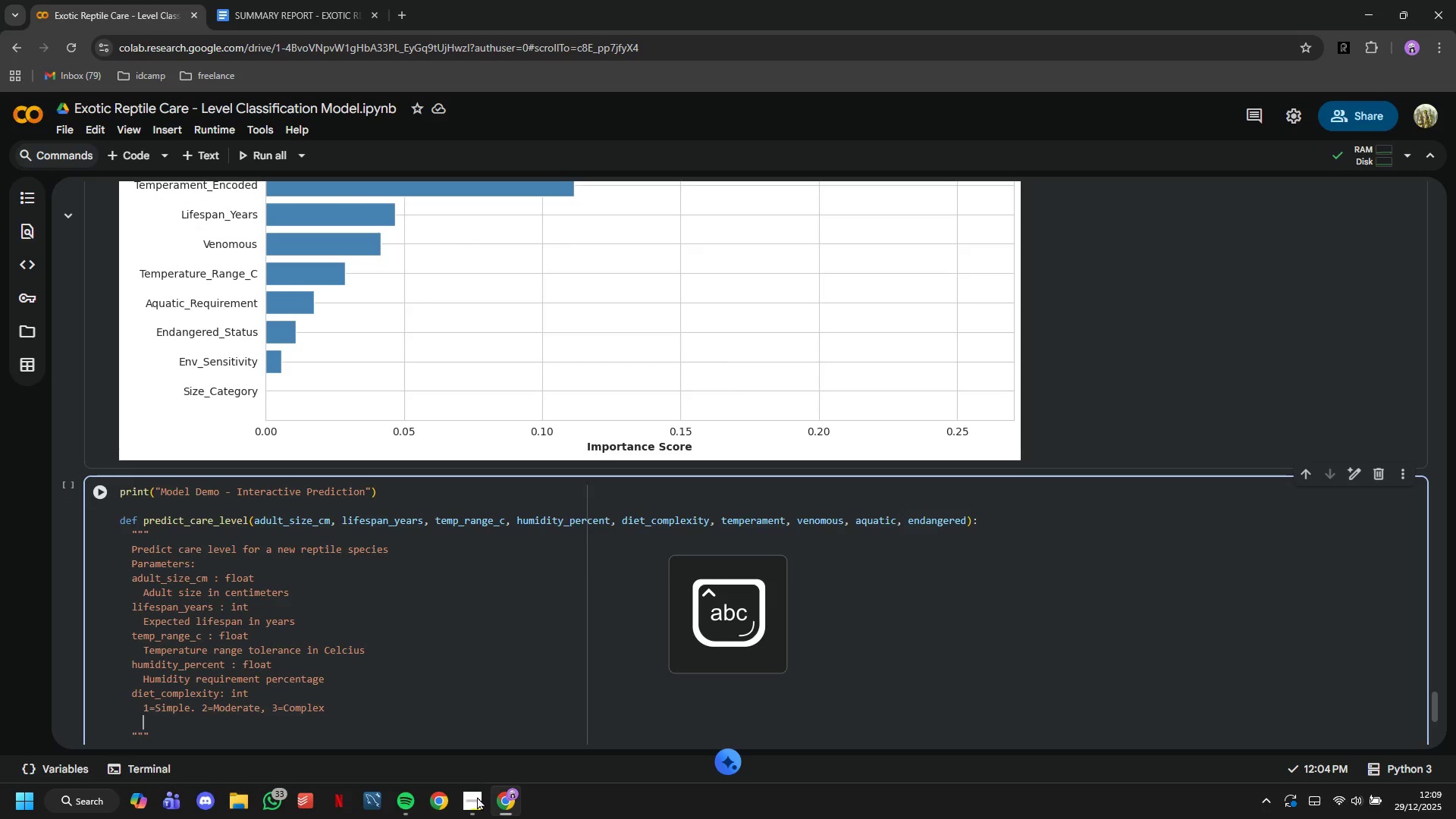 
 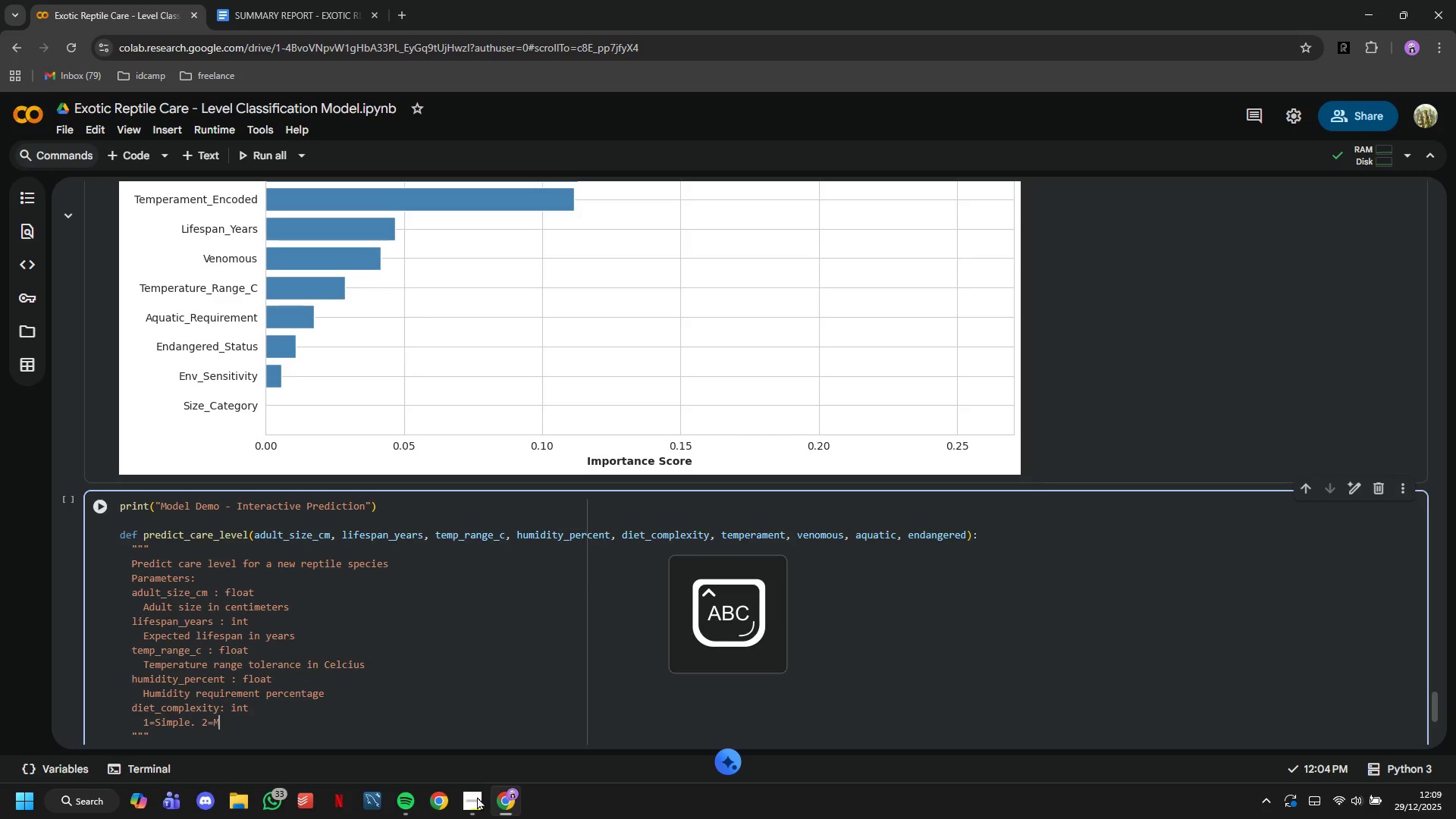 
key(Enter)
 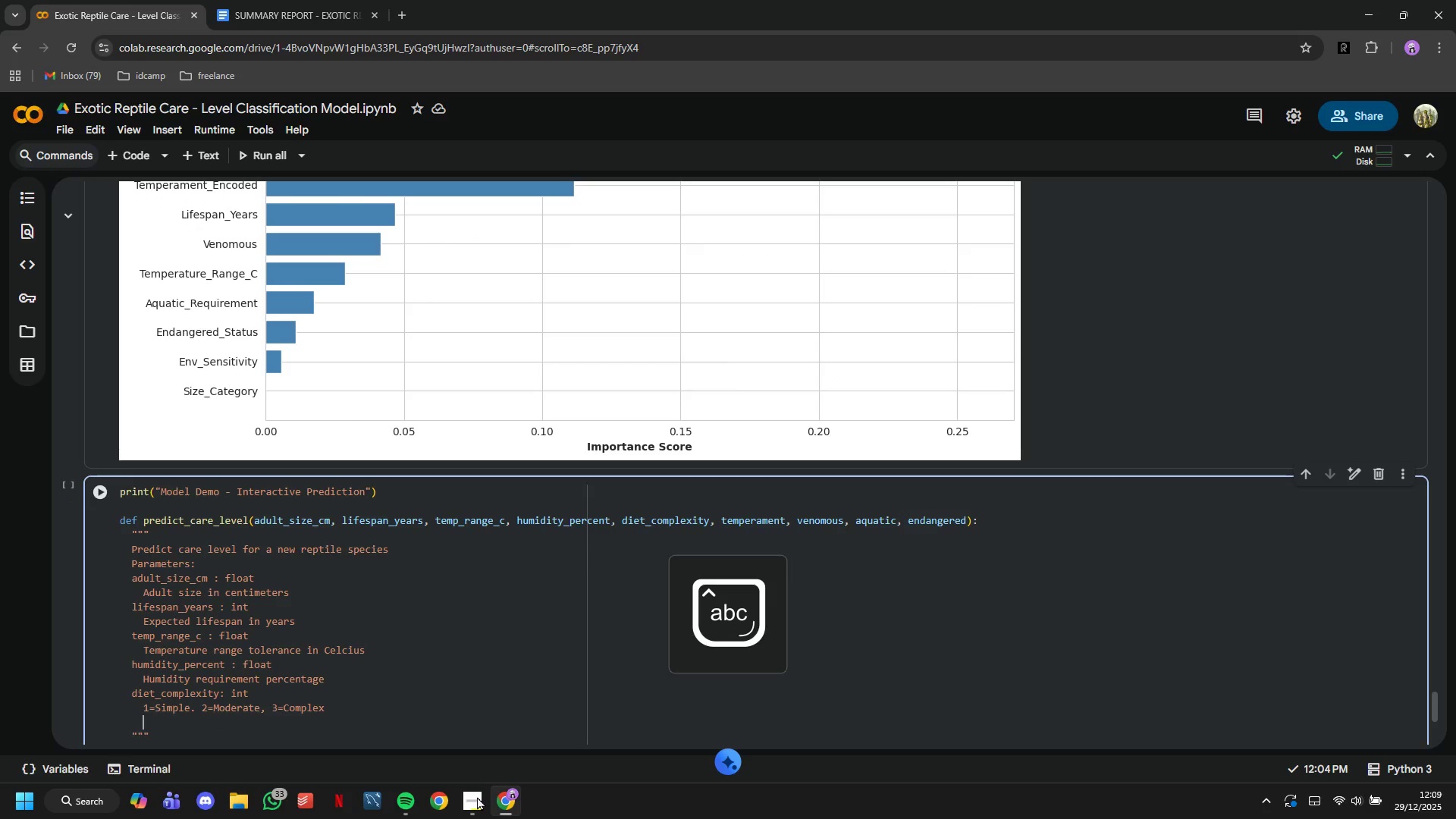 
key(Backspace)
type(temperament: ds)
key(Backspace)
key(Backspace)
type(str)
 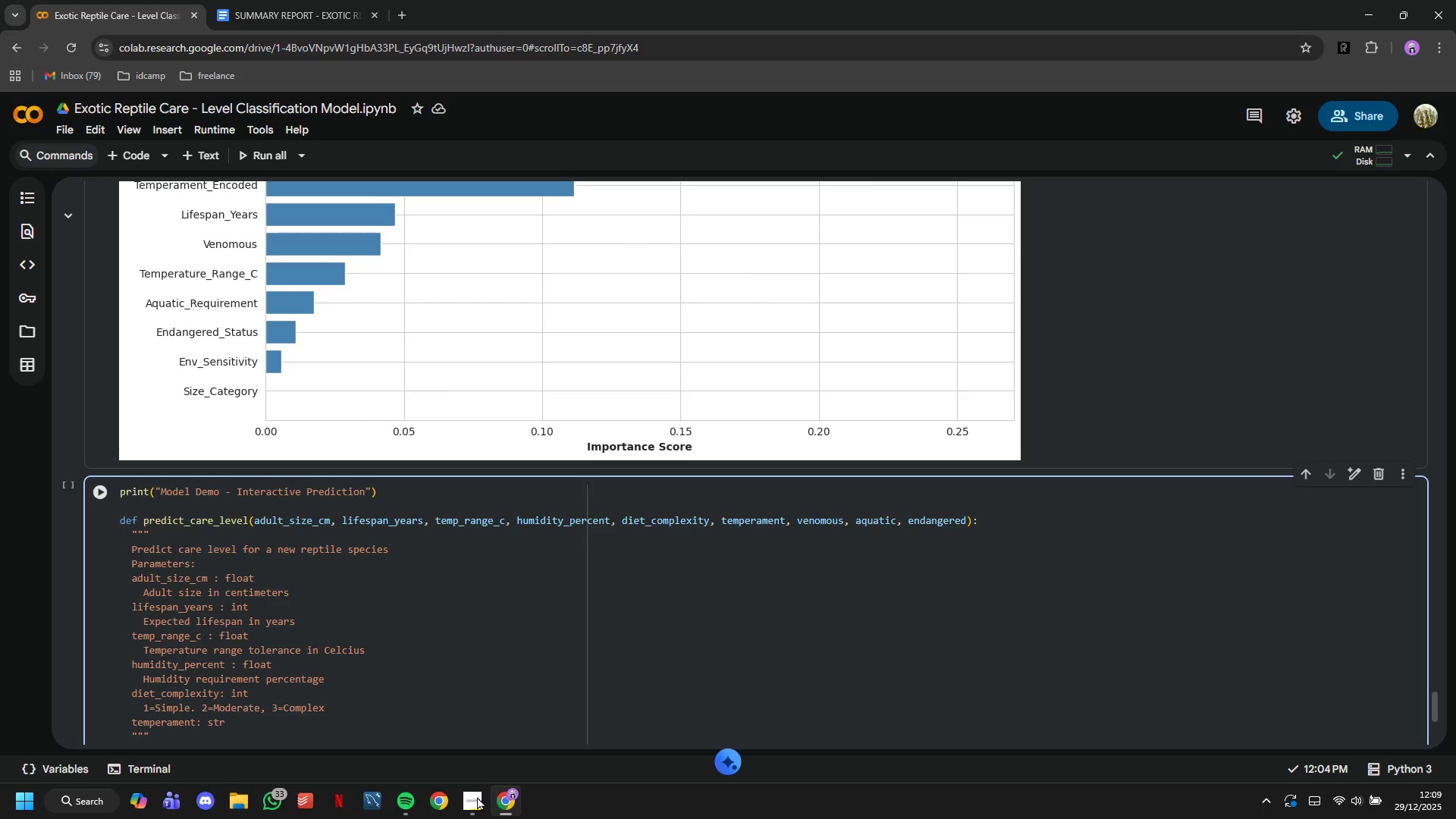 
key(Enter)
 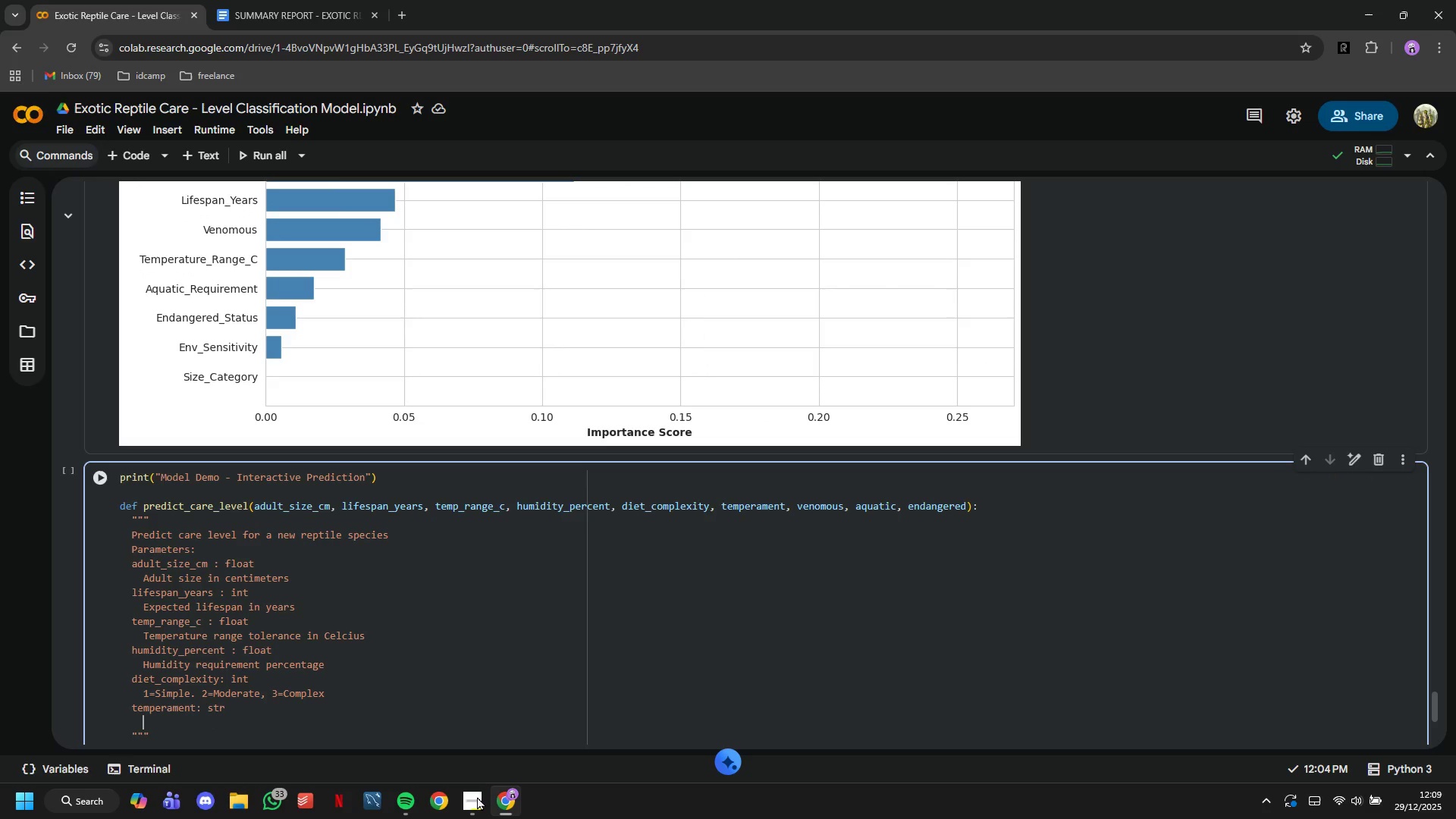 
key(Tab)
 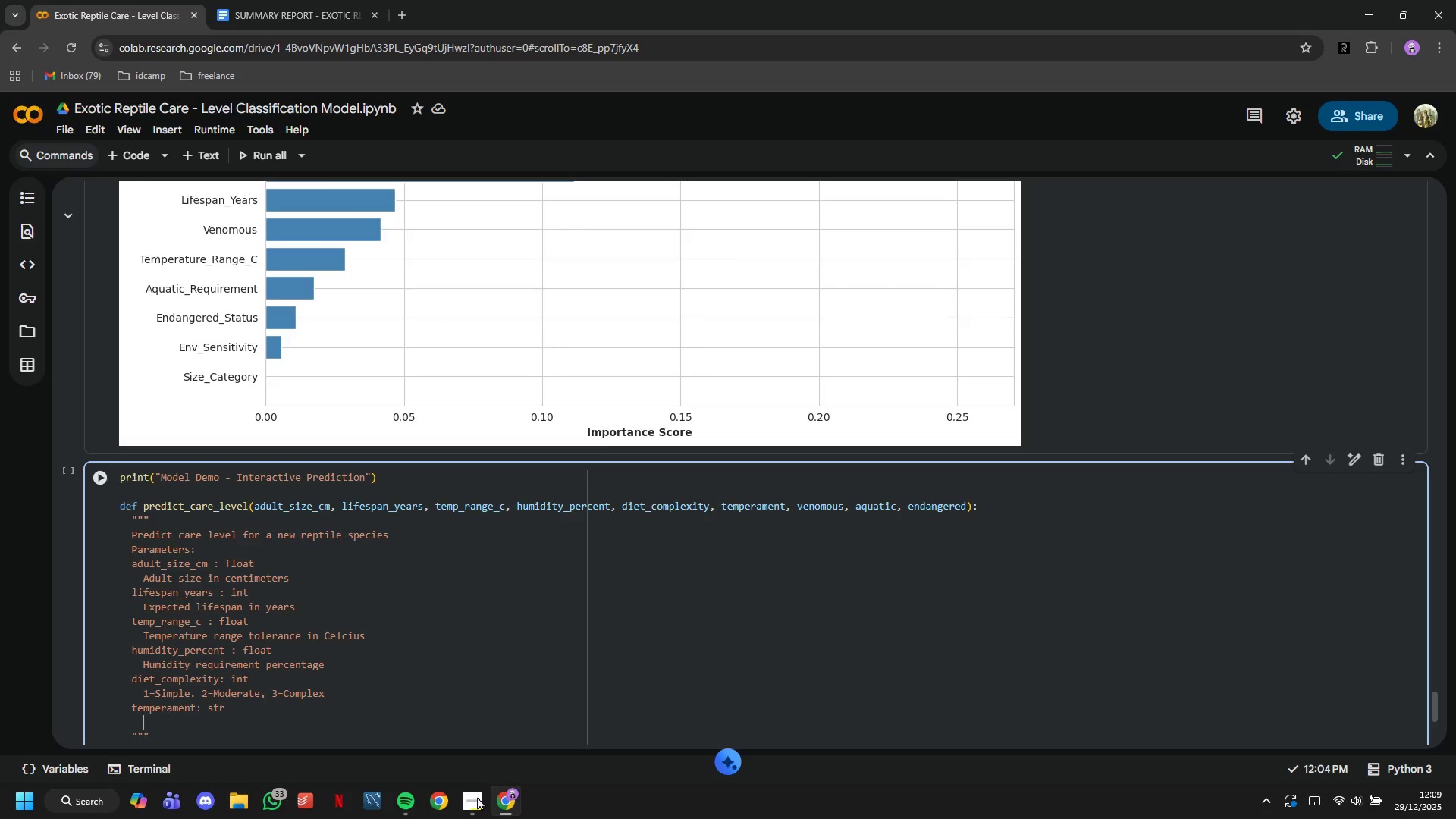 
type((e.g. Doc)
key(Backspace)
key(Backspace)
key(Backspace)
type(;)
key(Backspace)
type('C)
key(Backspace)
type(S)
key(Backspace)
type(Docile)
 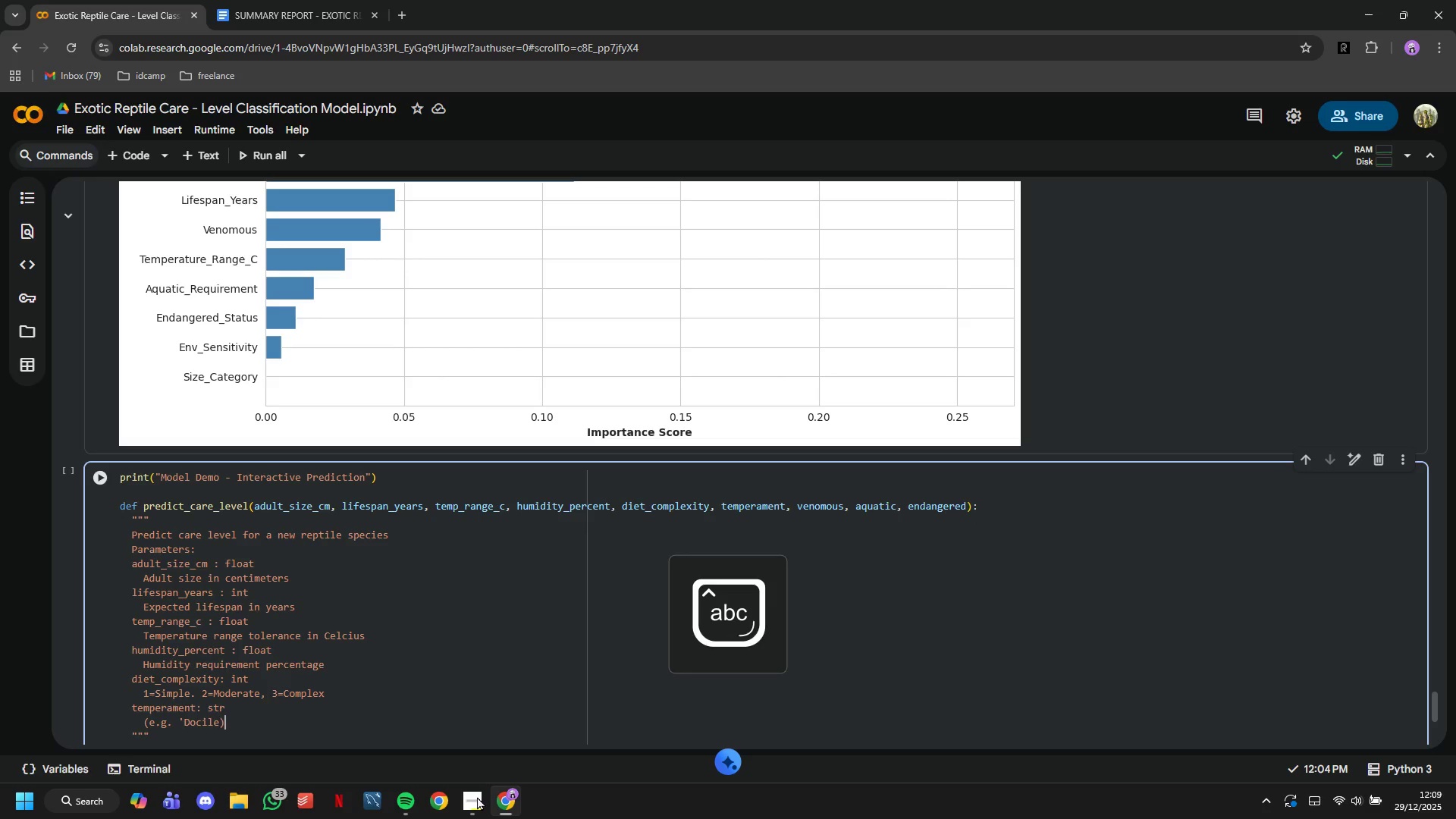 
key(ArrowRight)
 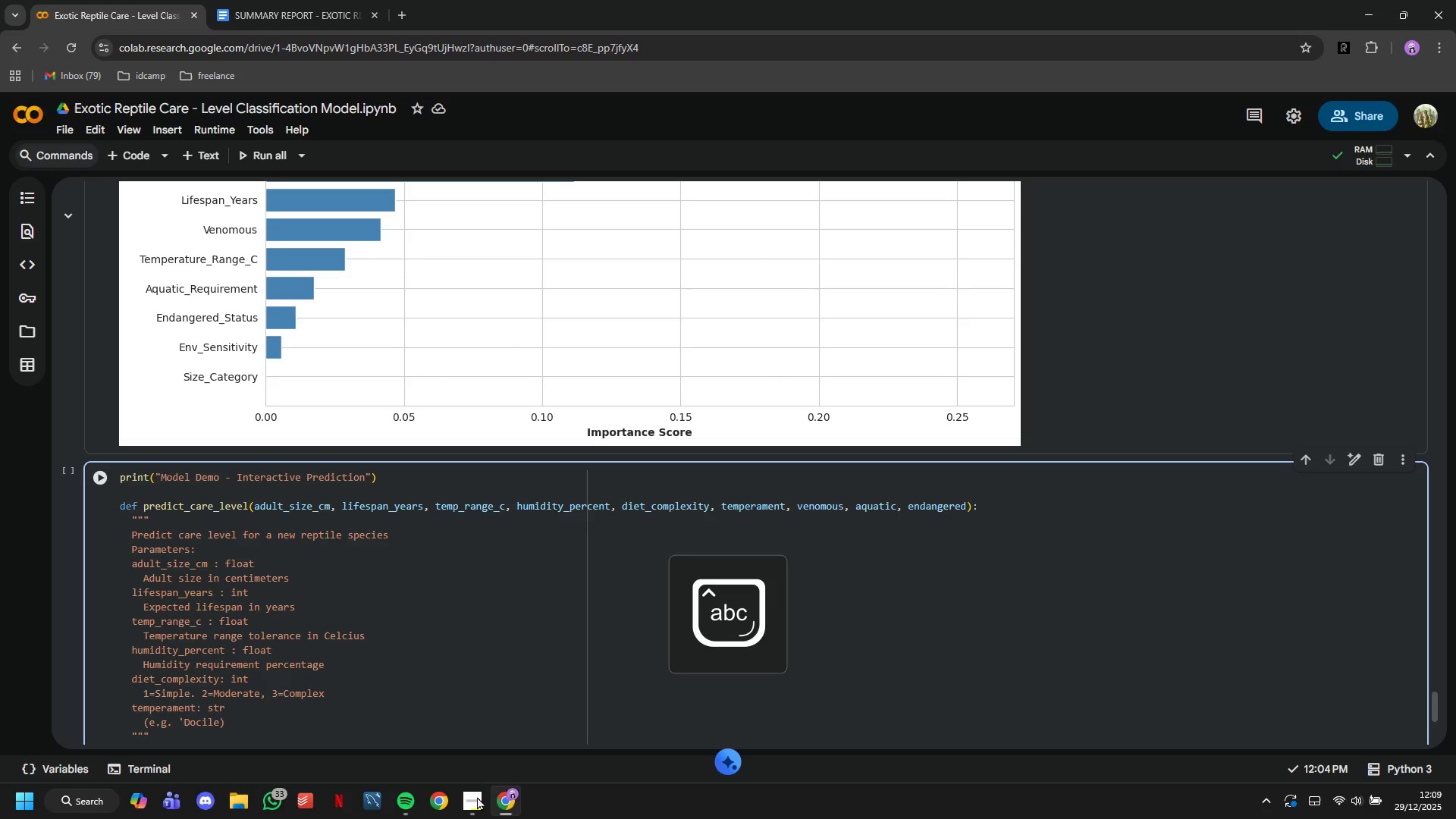 
key(ArrowLeft)
 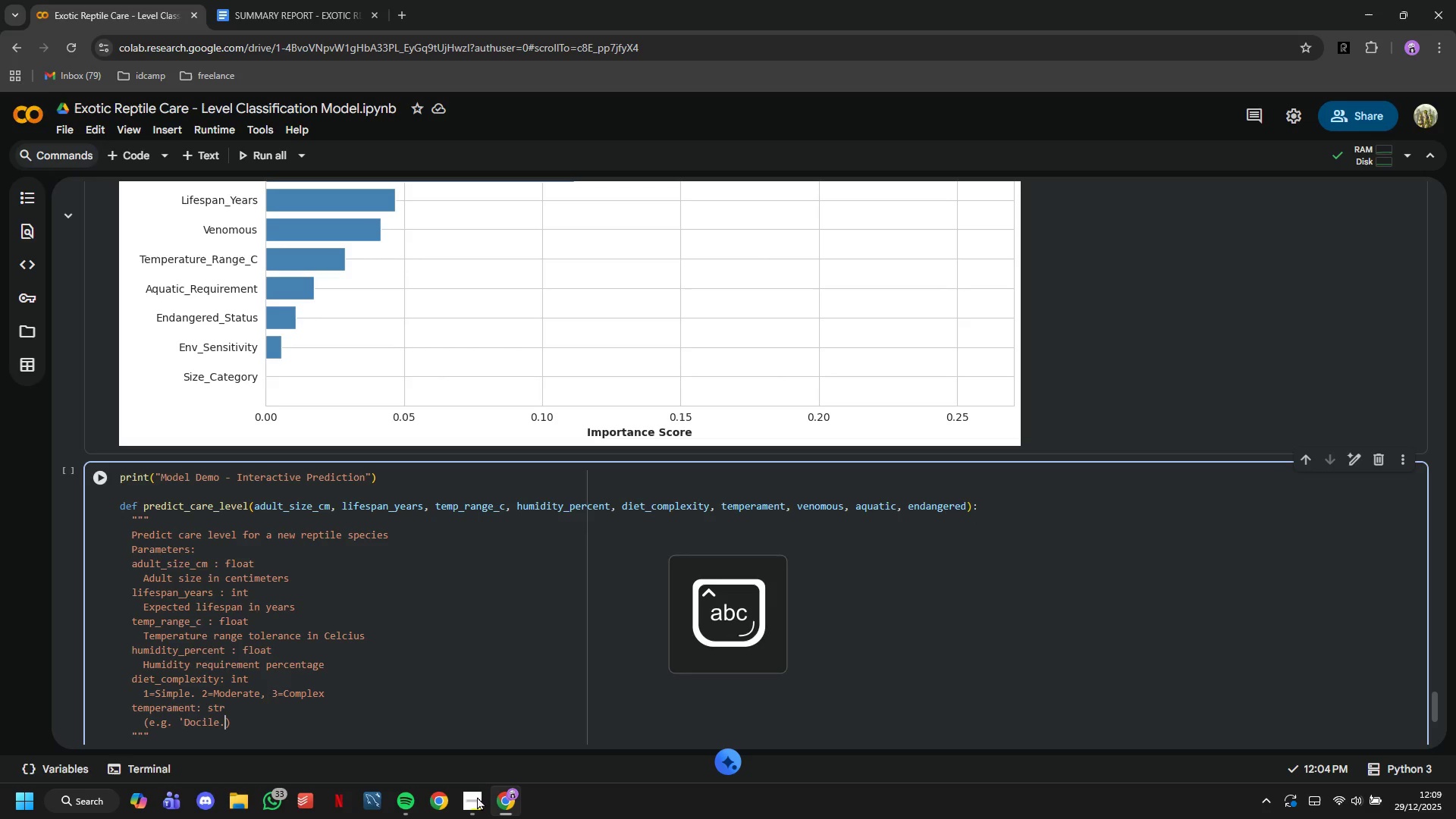 
type(.)
key(Backspace)
type(/)
key(Backspace)
type(/)
key(Backspace)
type(','Aggresive','Shy')
 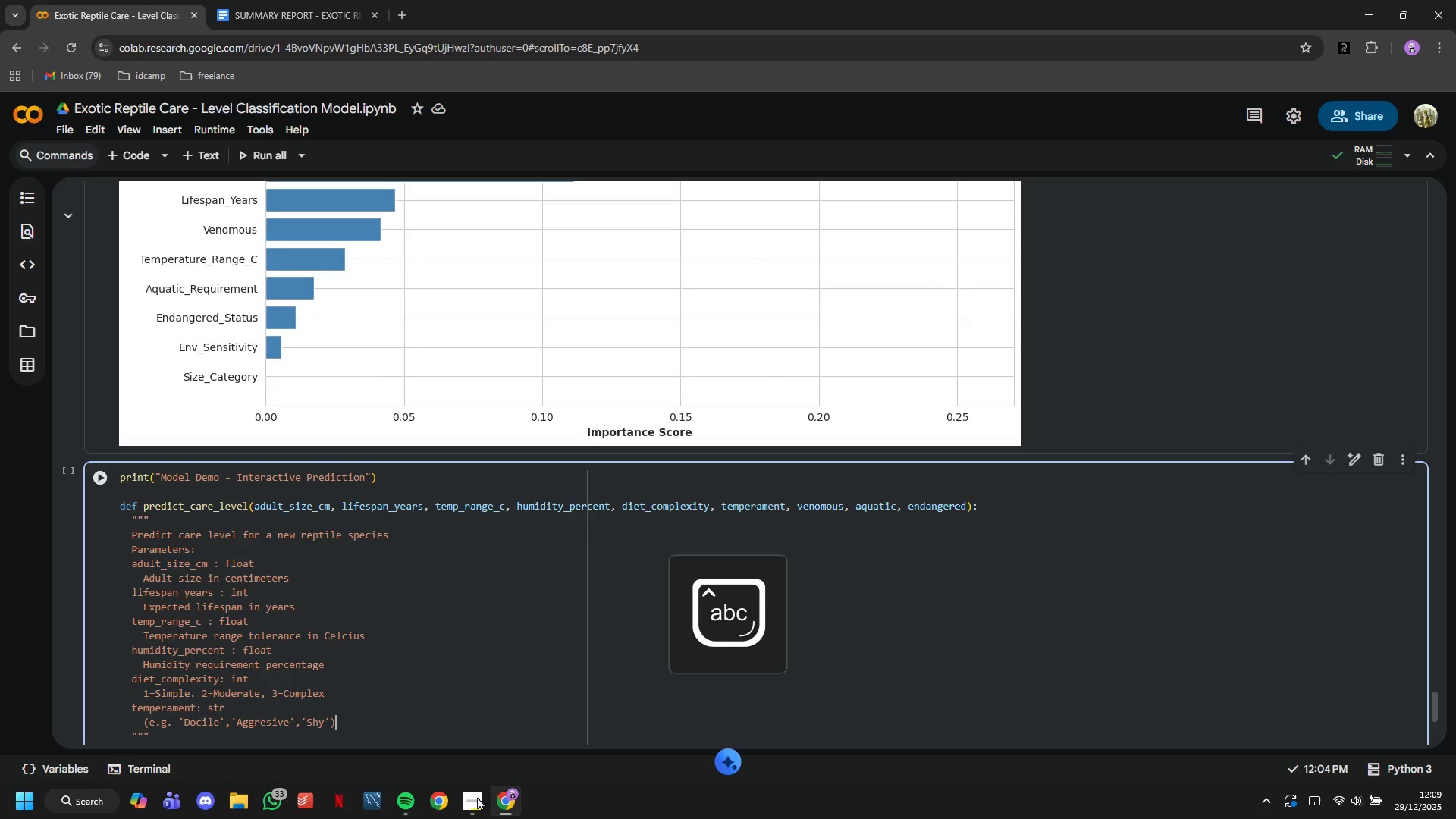 
key(ArrowRight)
 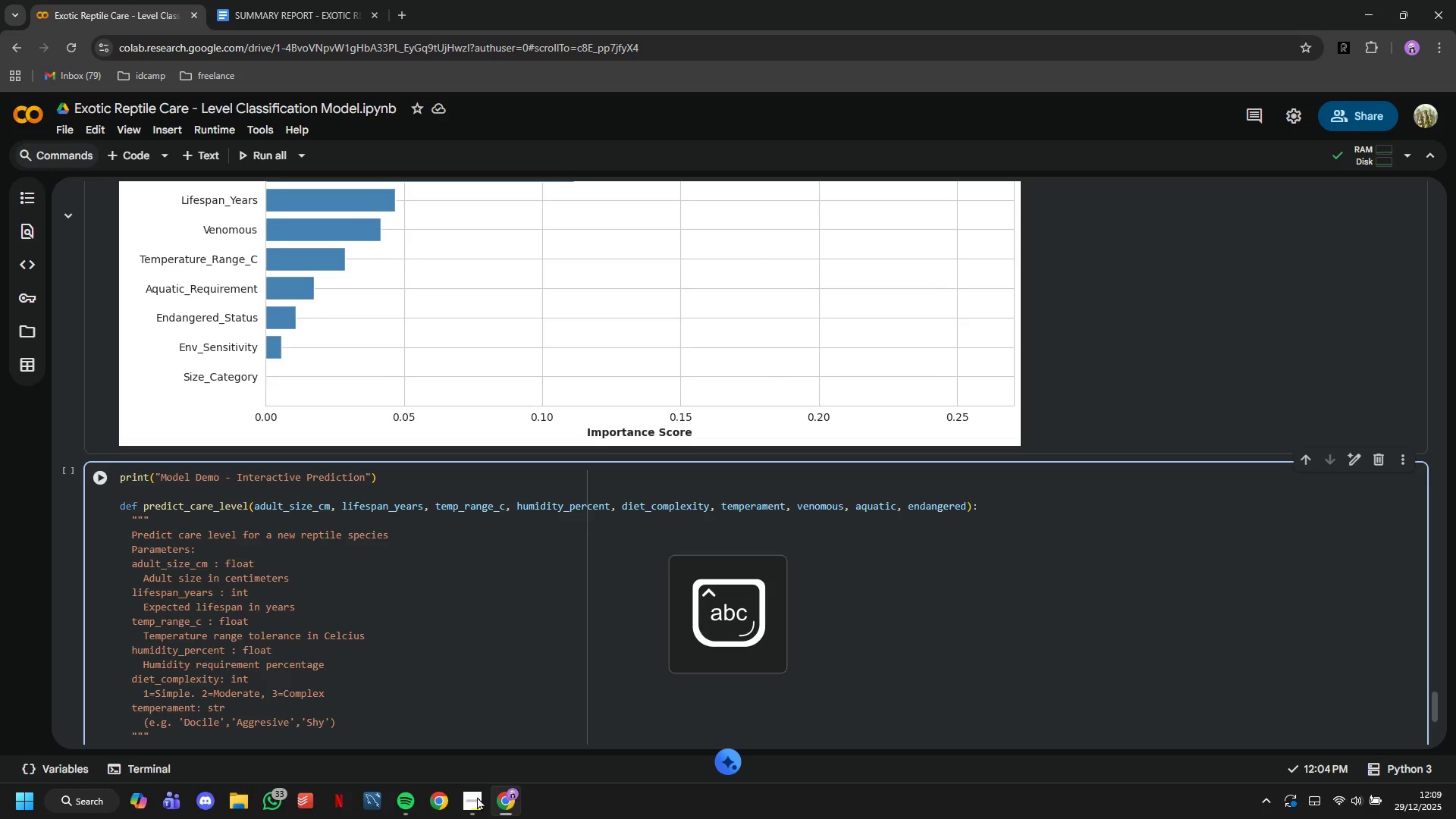 
key(Enter)
 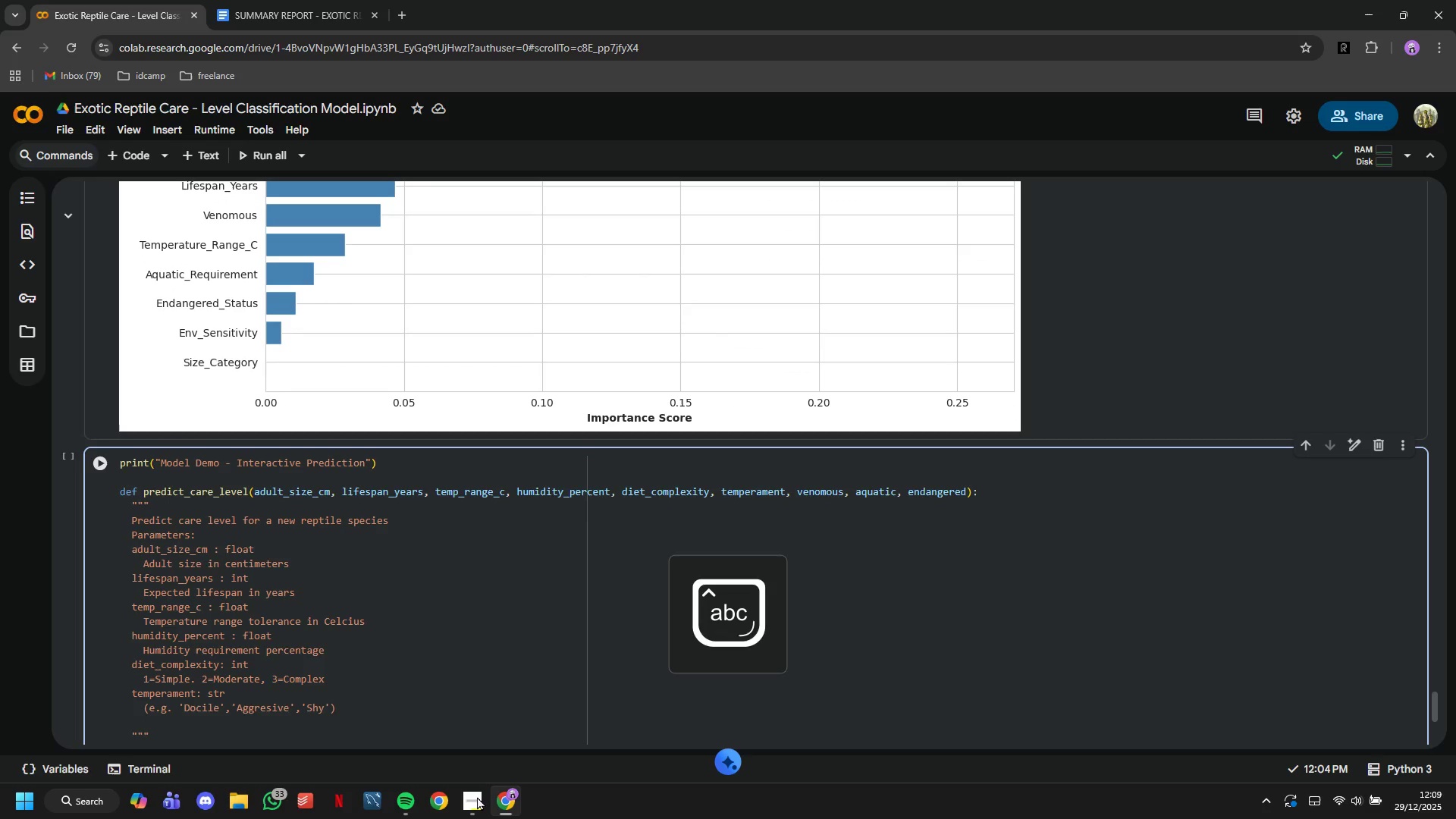 
key(Backspace)
type(vanomous L)
key(Backspace)
type(: int)
 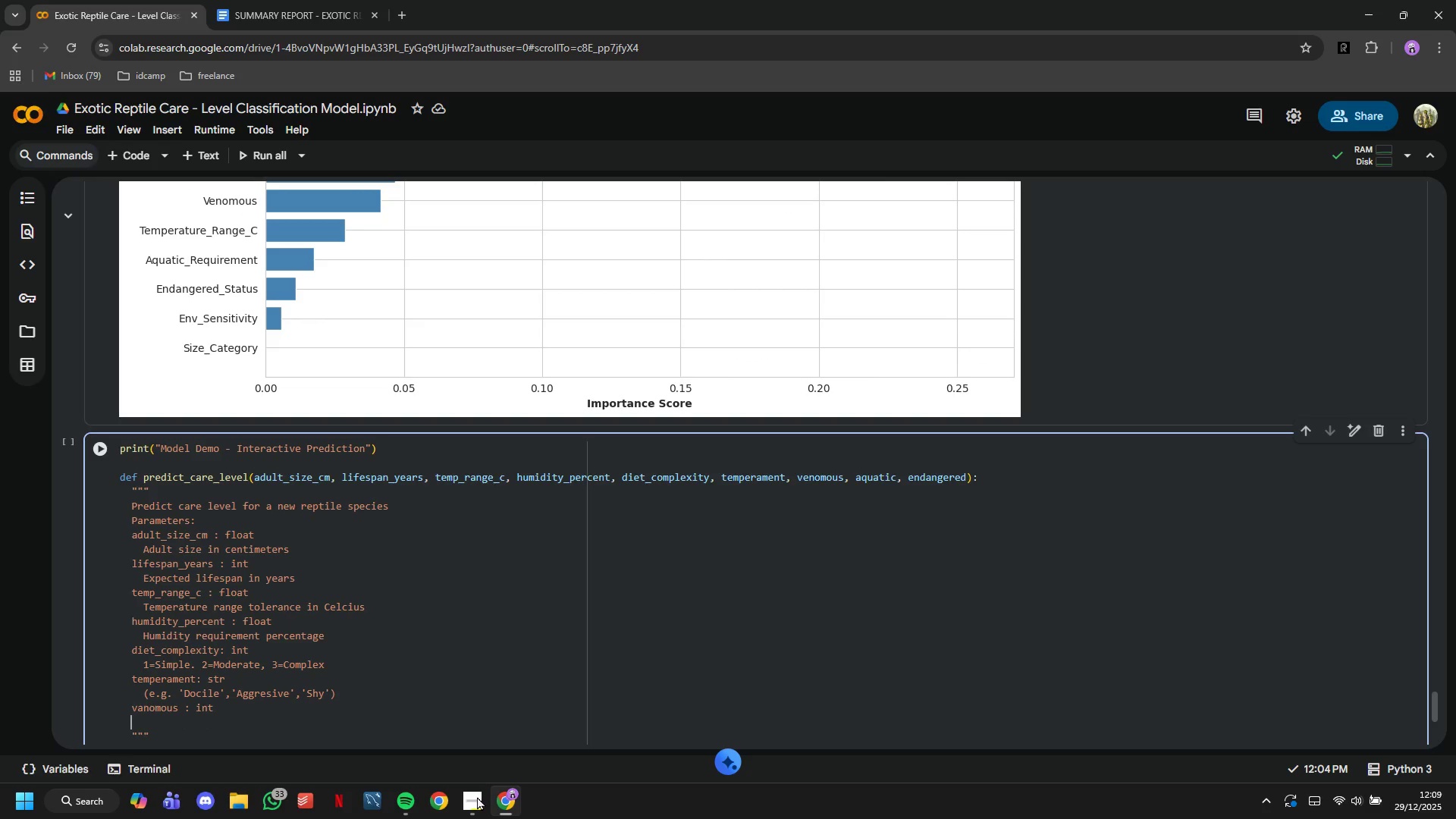 
 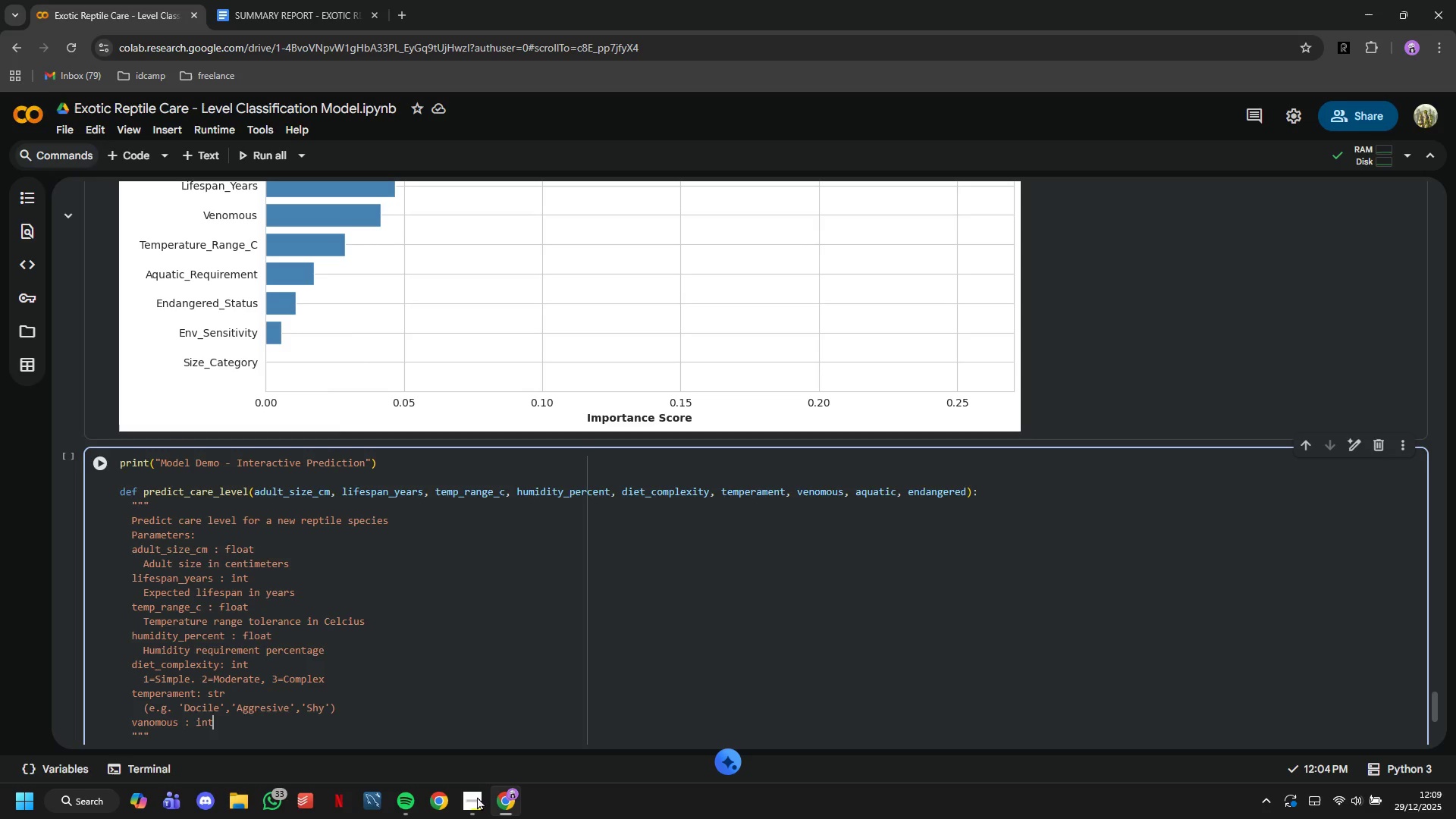 
key(Enter)
 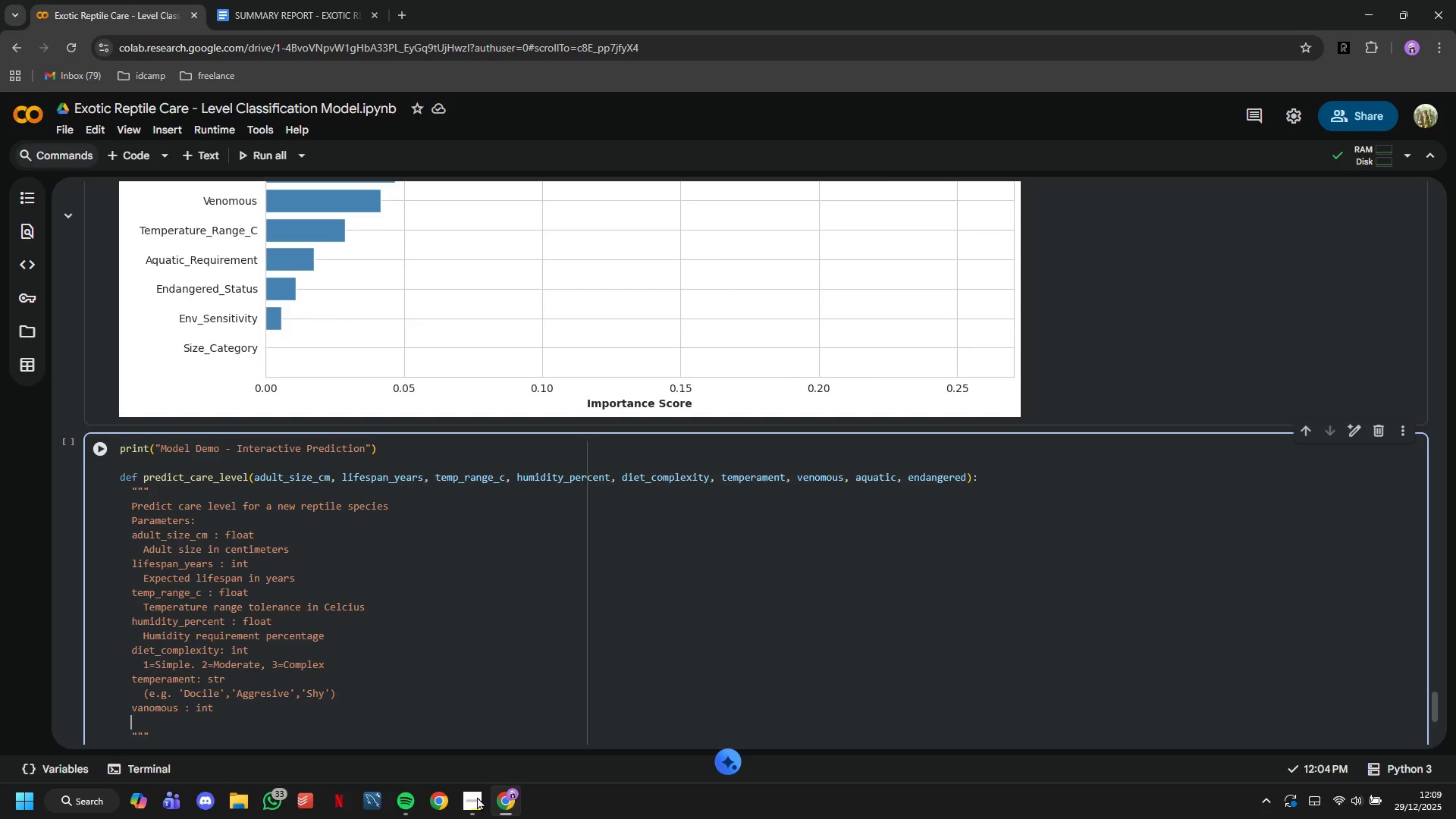 
key(Tab)
 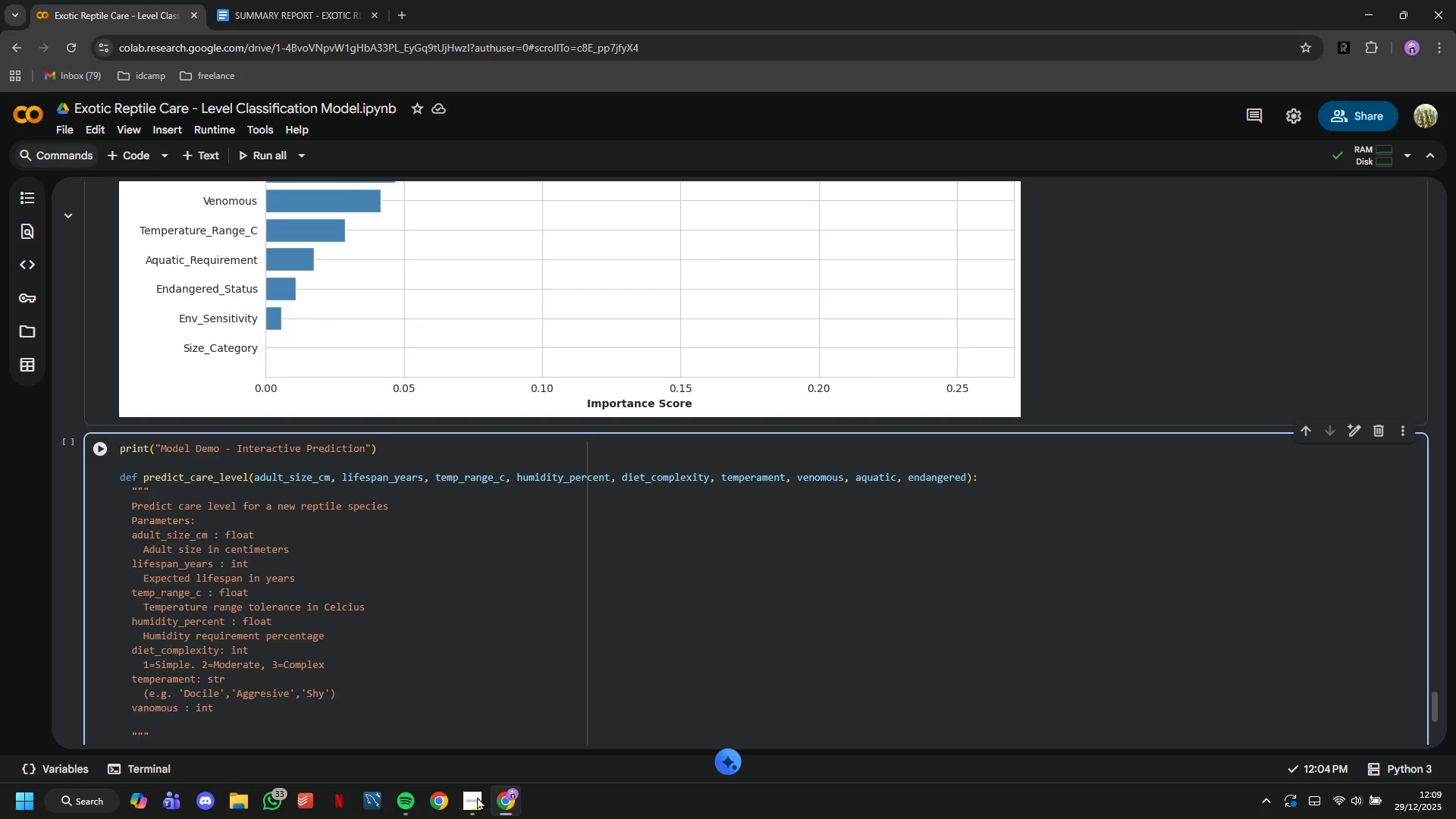 
key(0)
 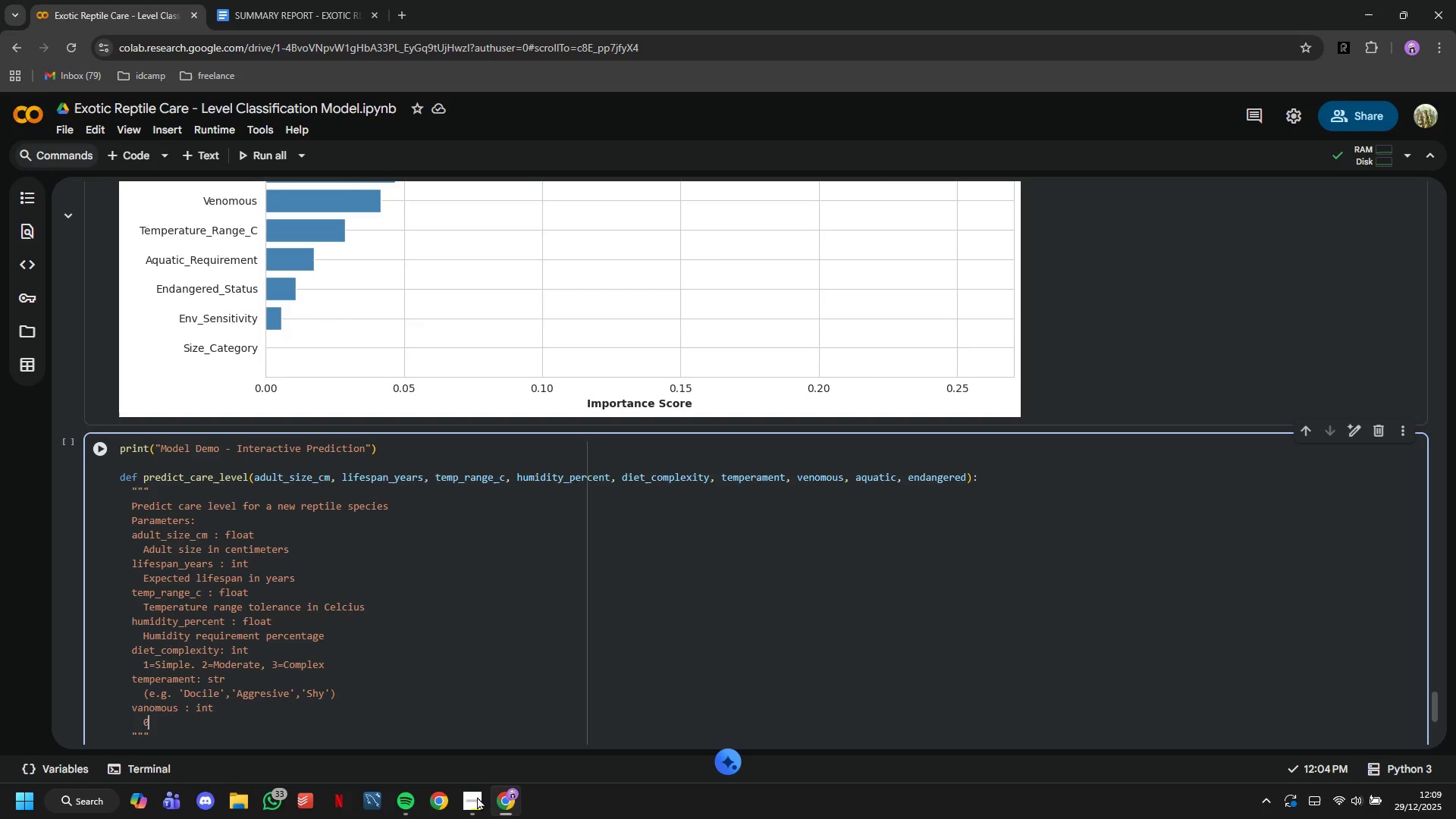 
key(Equal)
 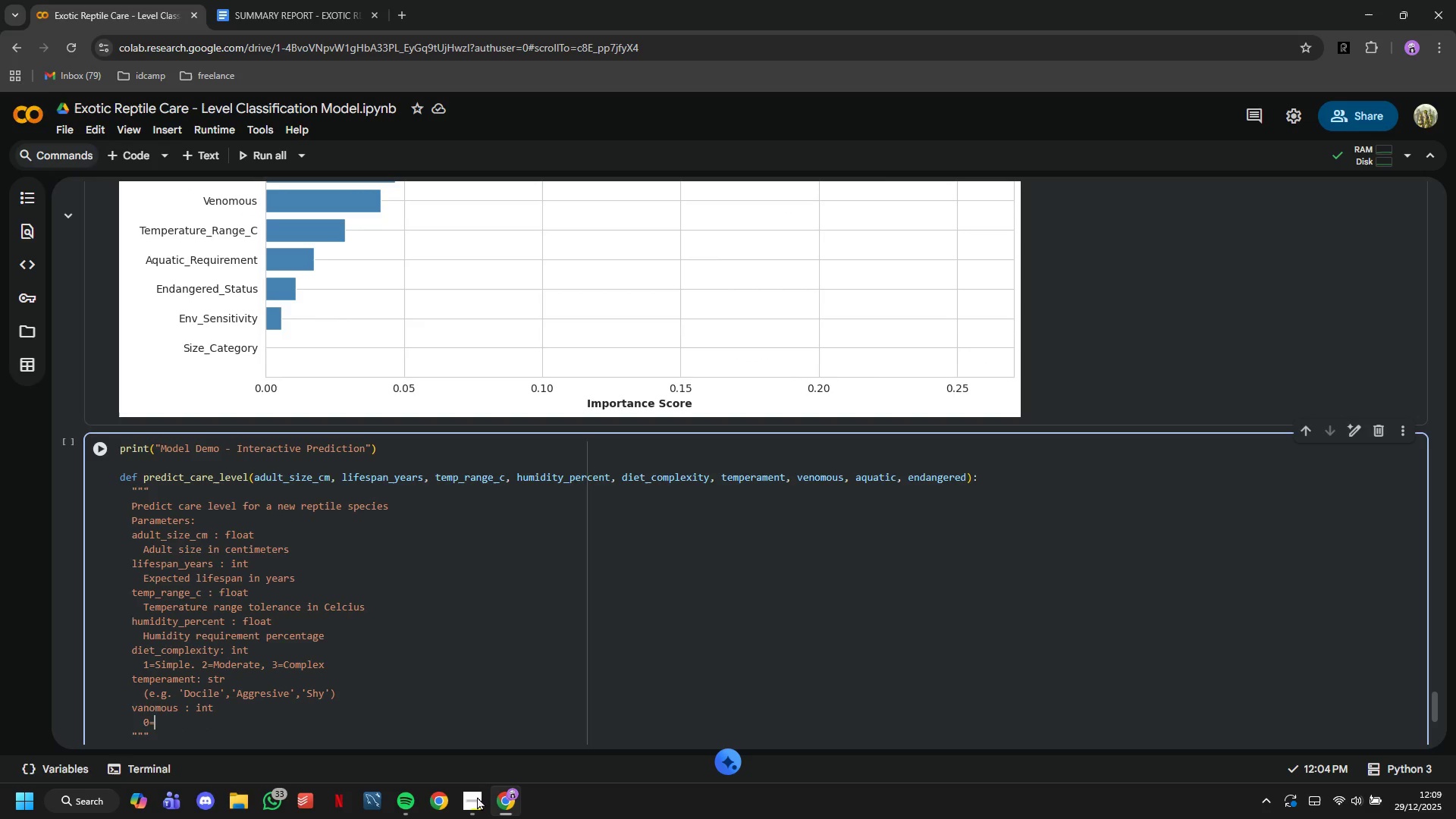 
key(CapsLock)
 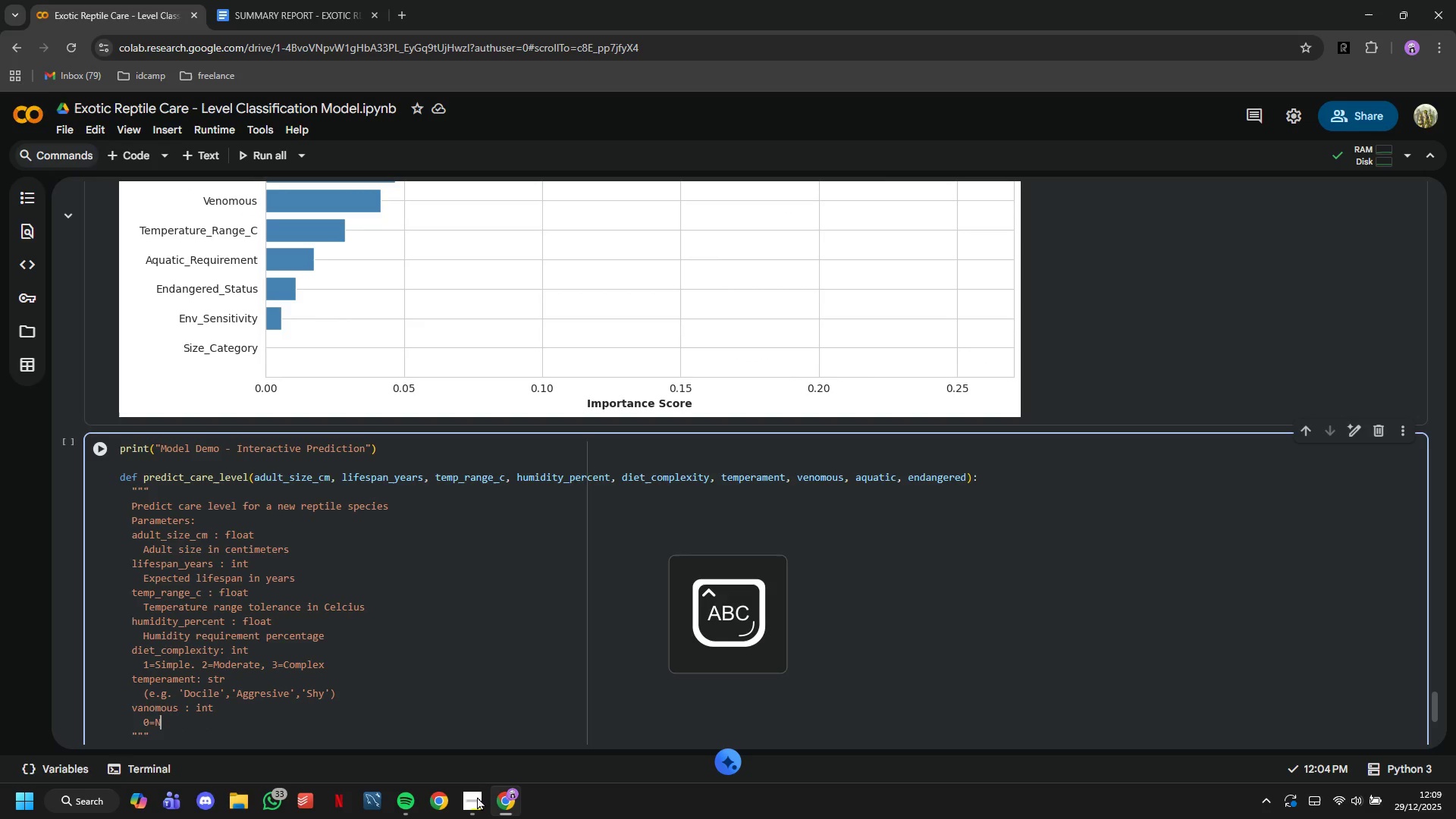 
key(N)
 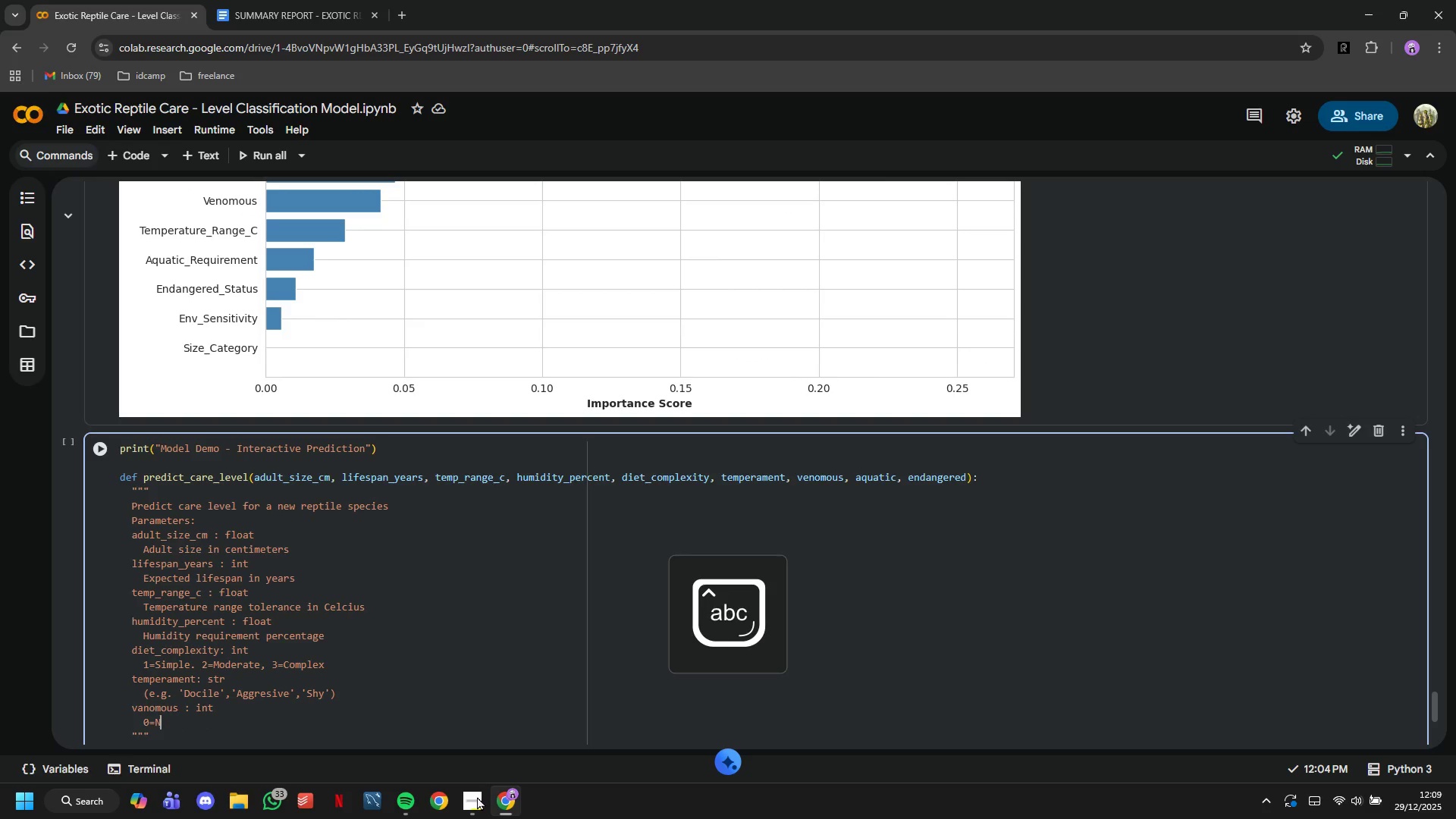 
key(CapsLock)
 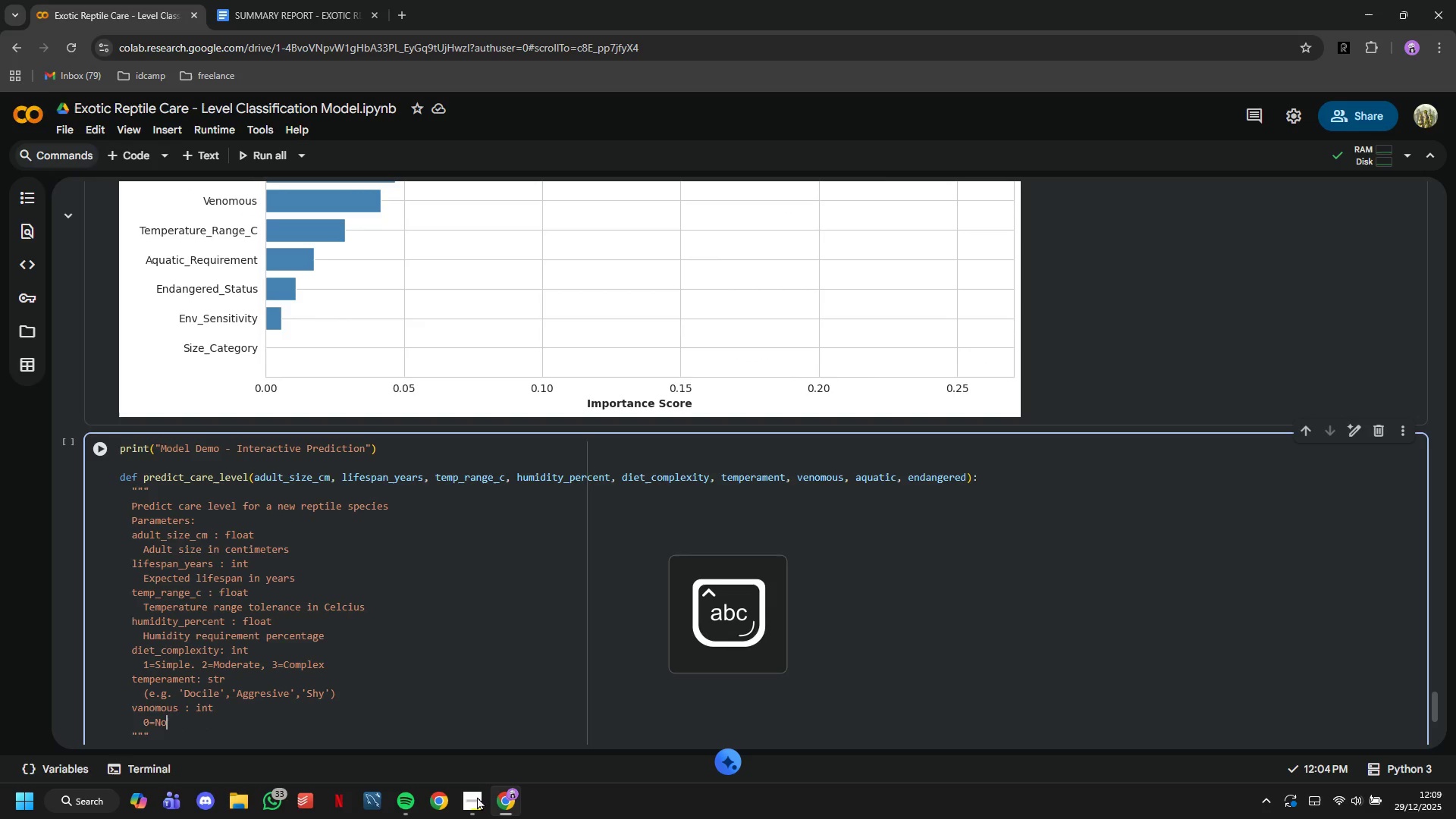 
key(O)
 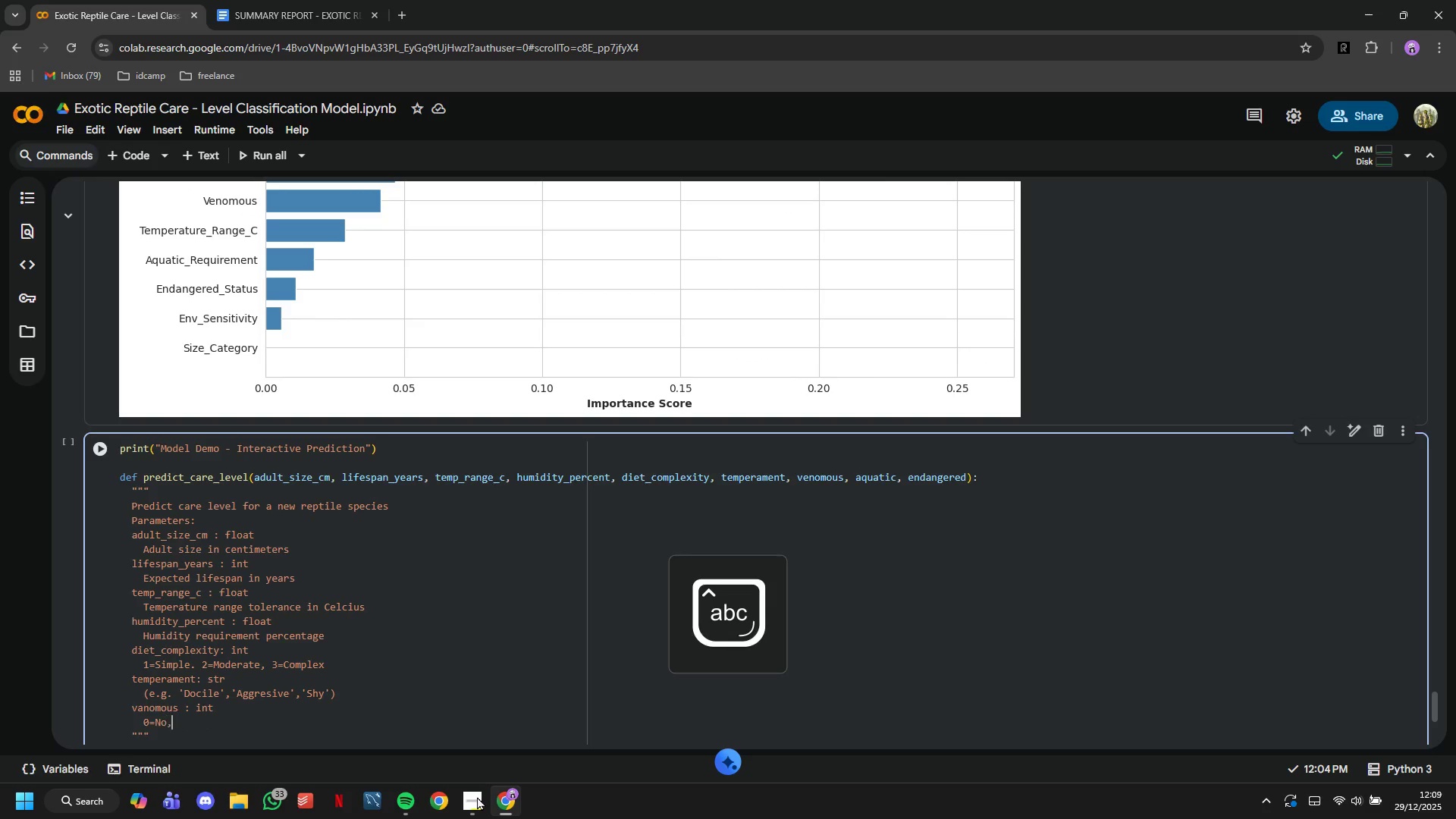 
key(Comma)
 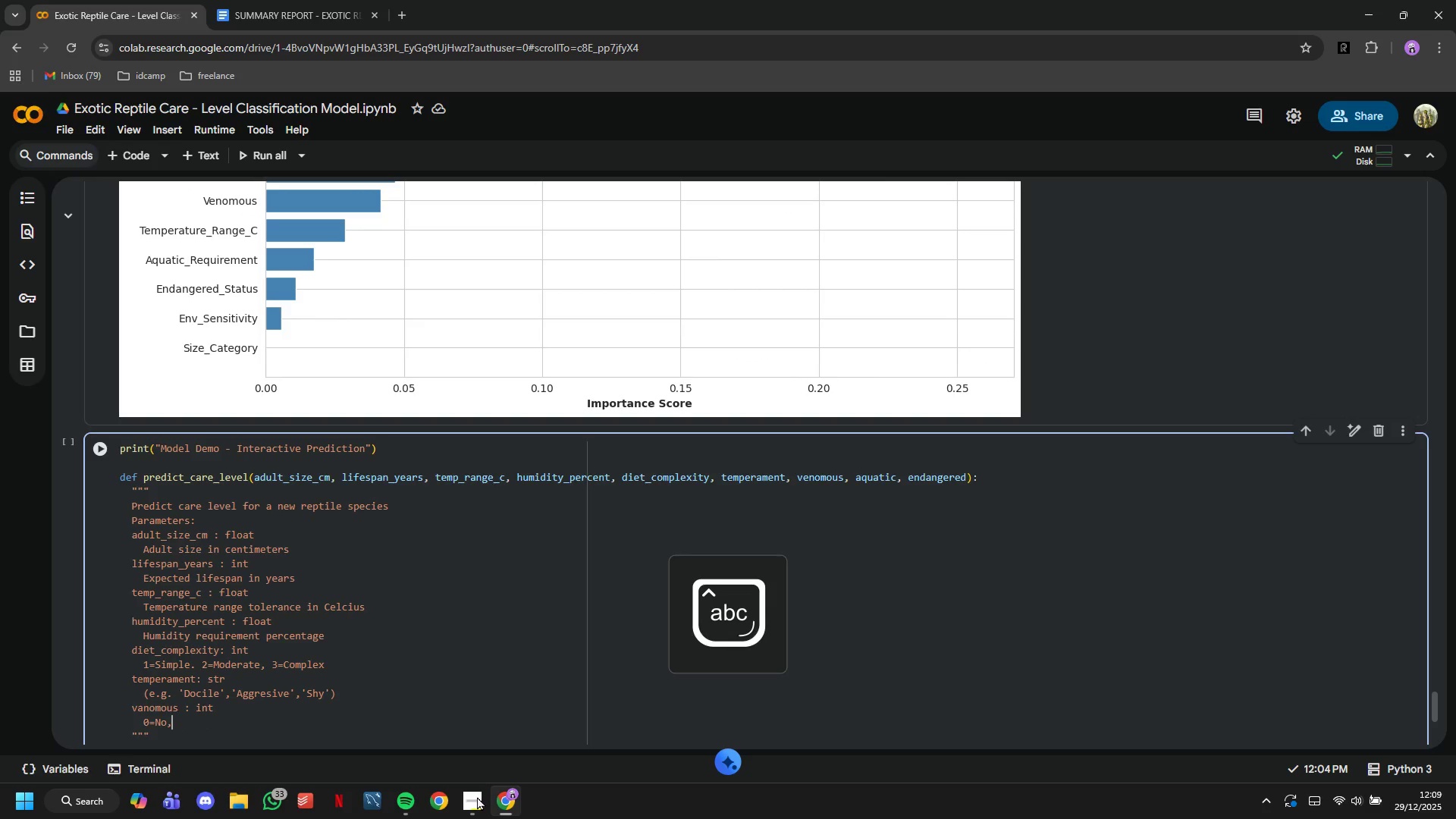 
type( 1=Yes)
 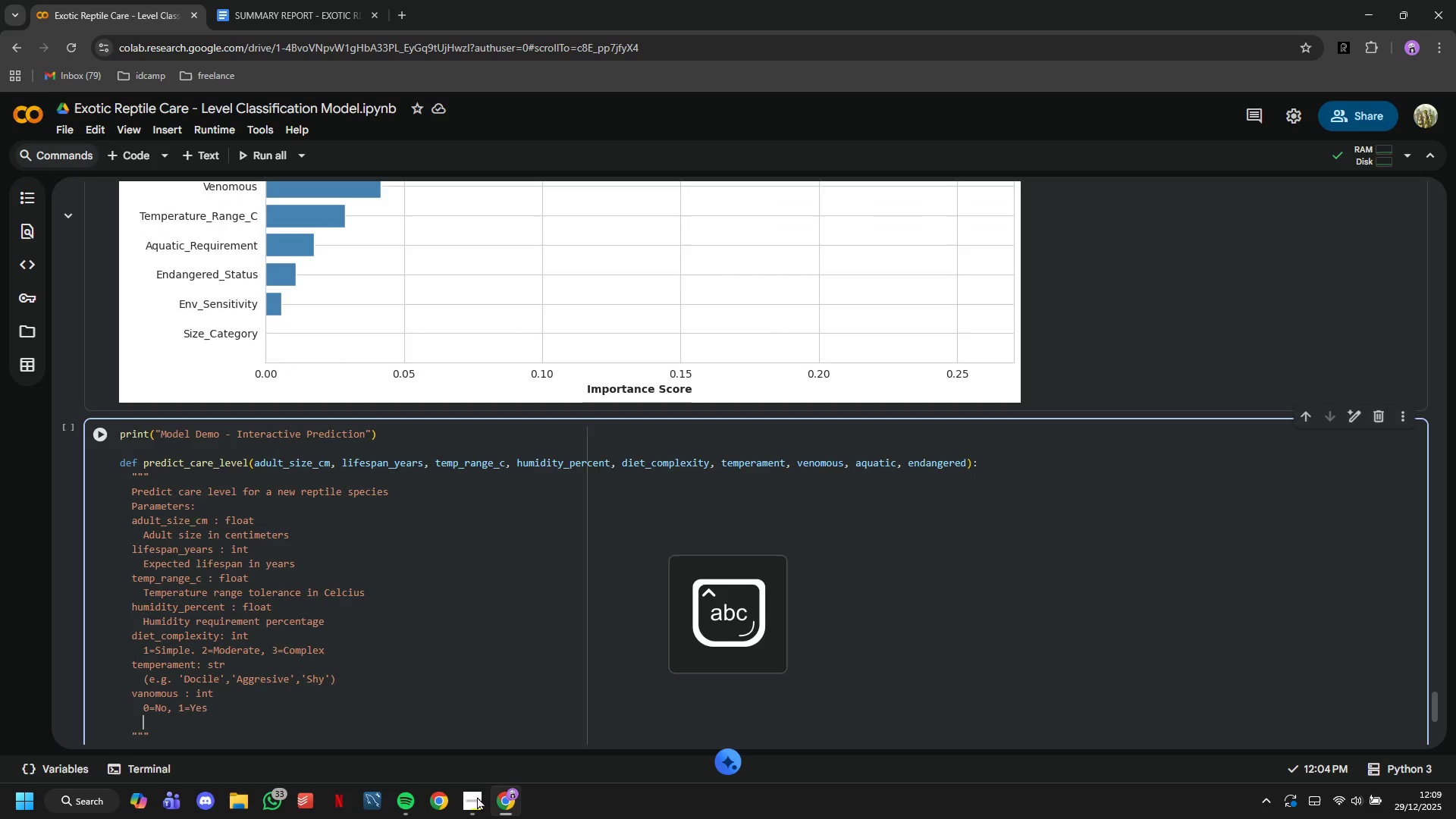 
key(Enter)
 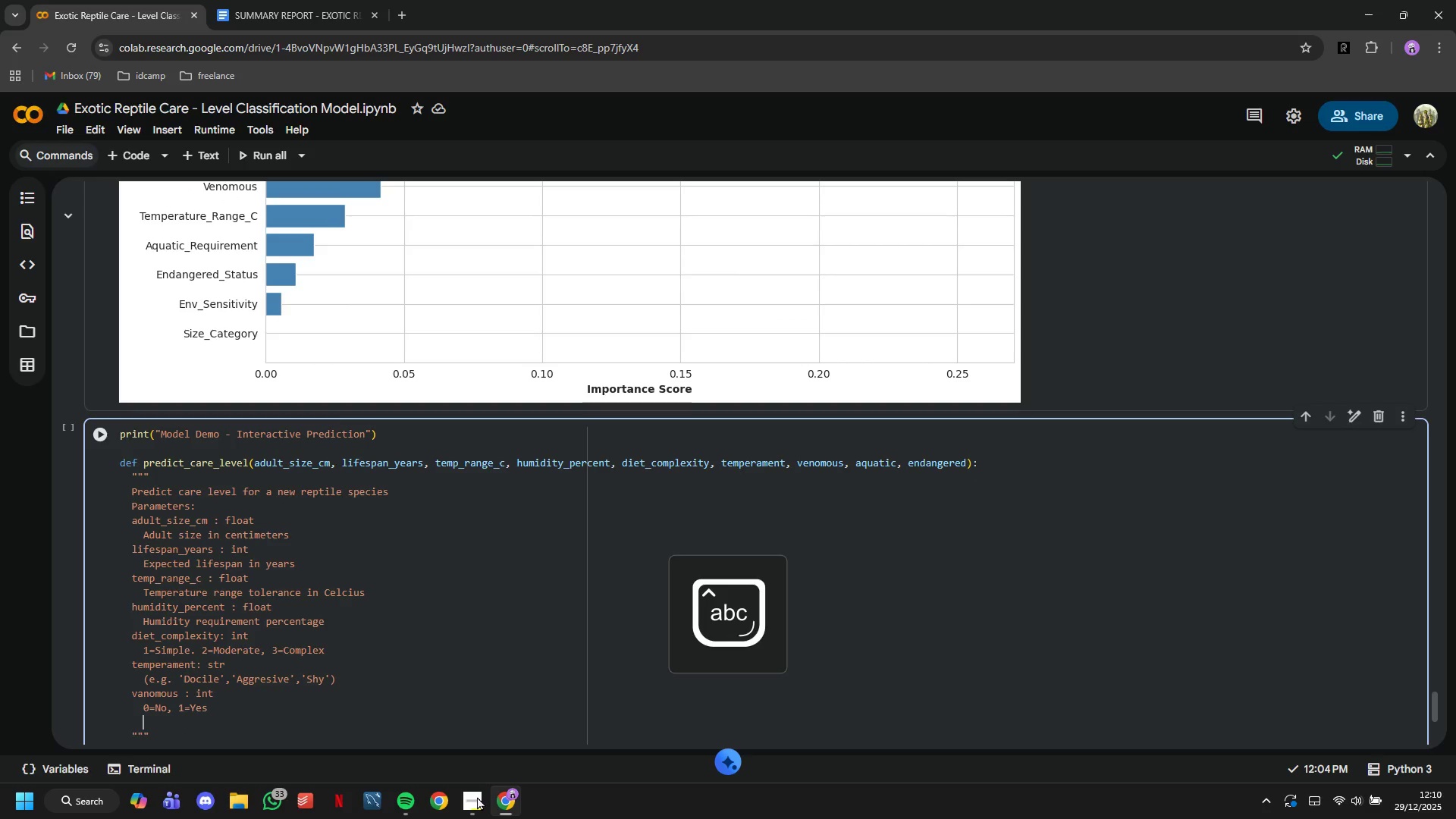 
key(Backspace)
 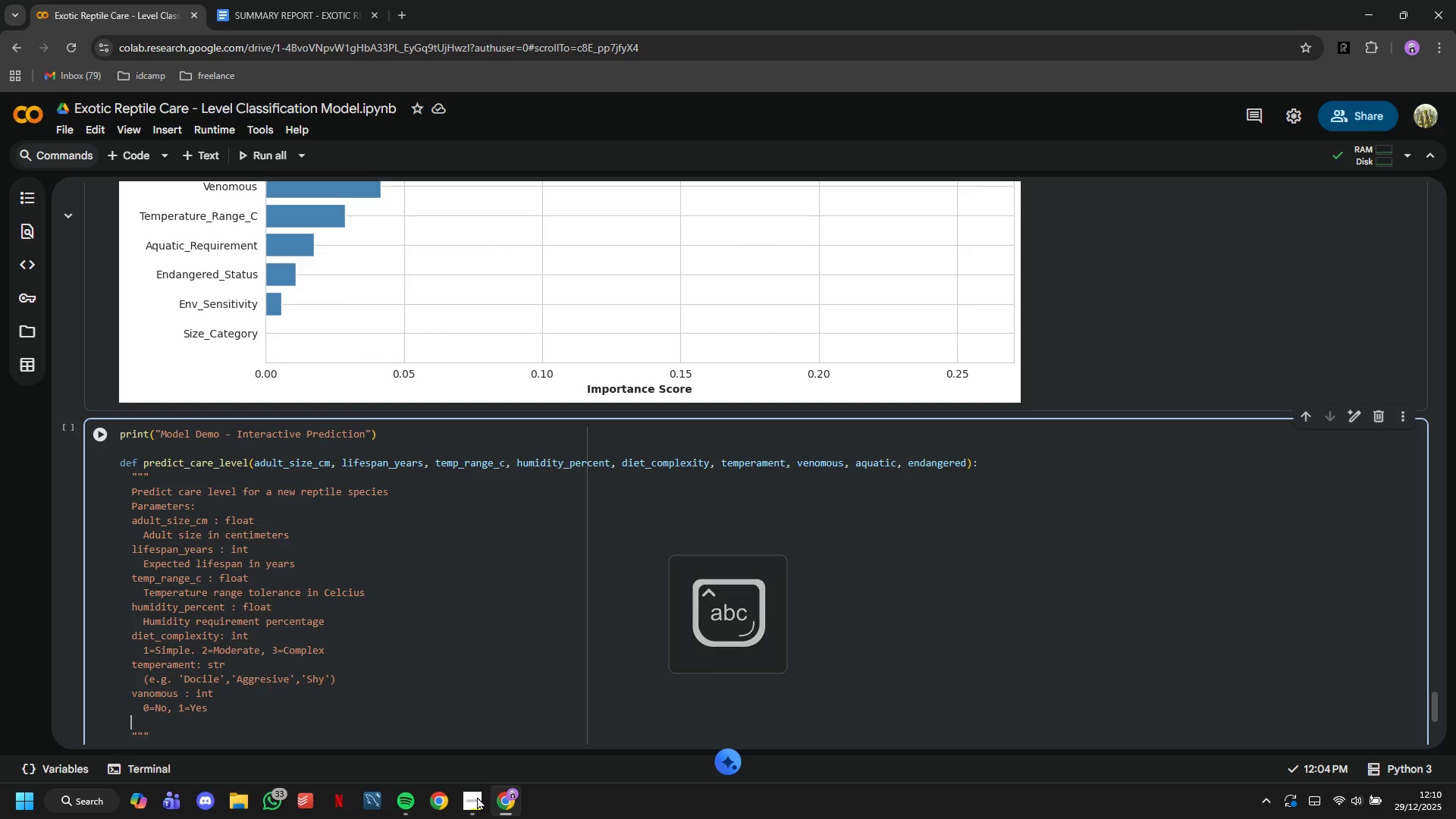 
key(ArrowUp)
 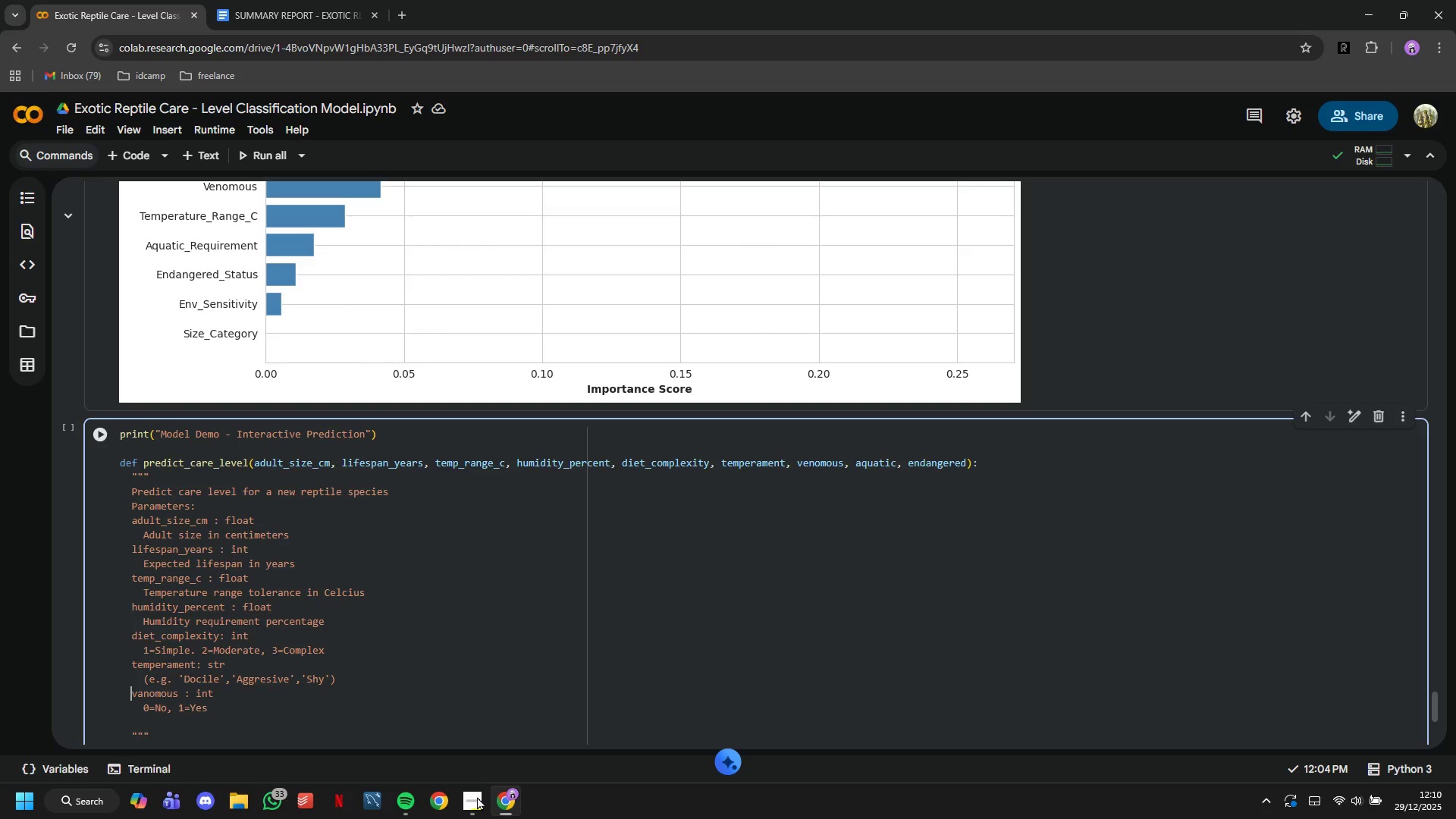 
key(ArrowUp)
 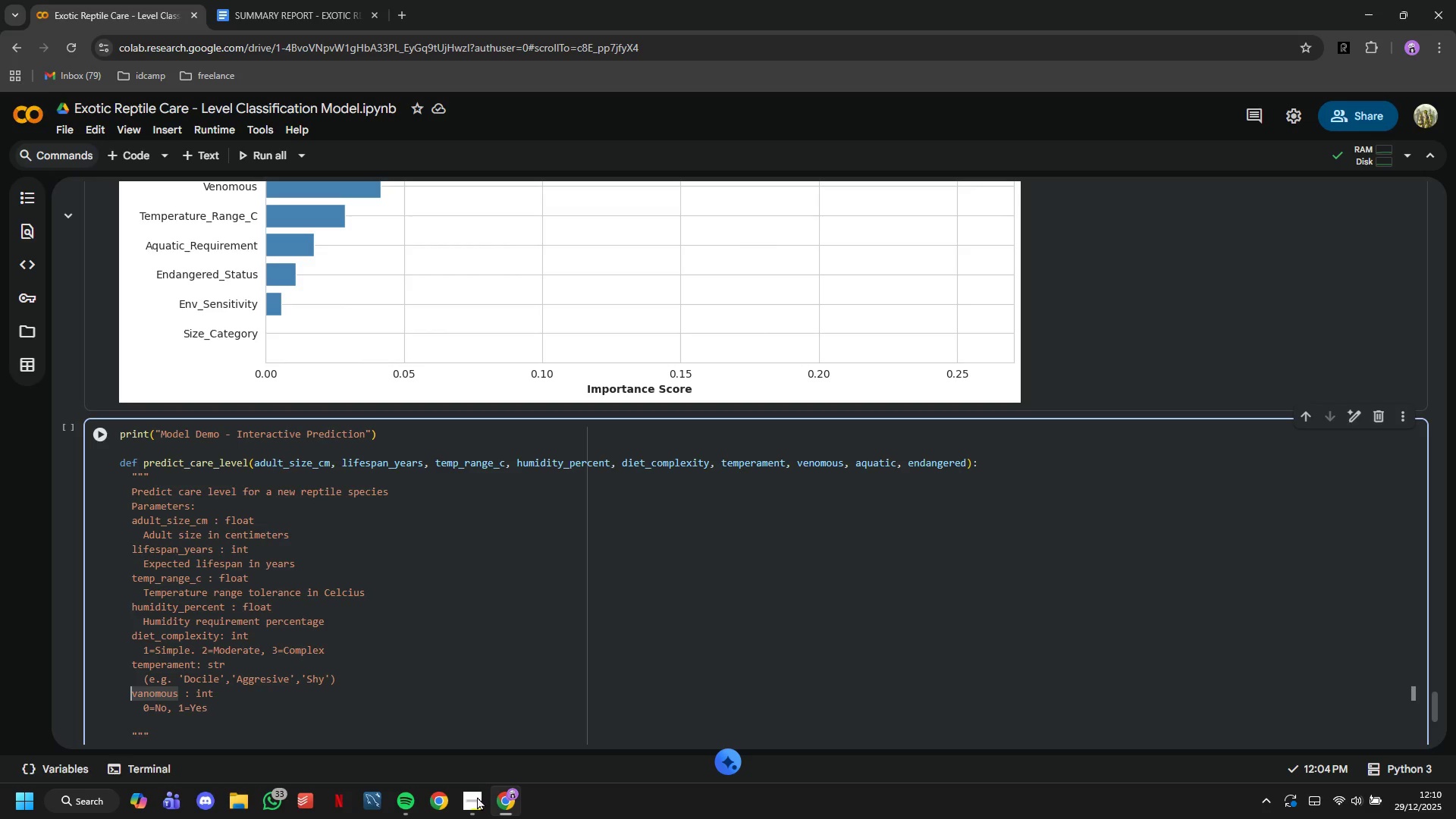 
key(ArrowDown)
 